 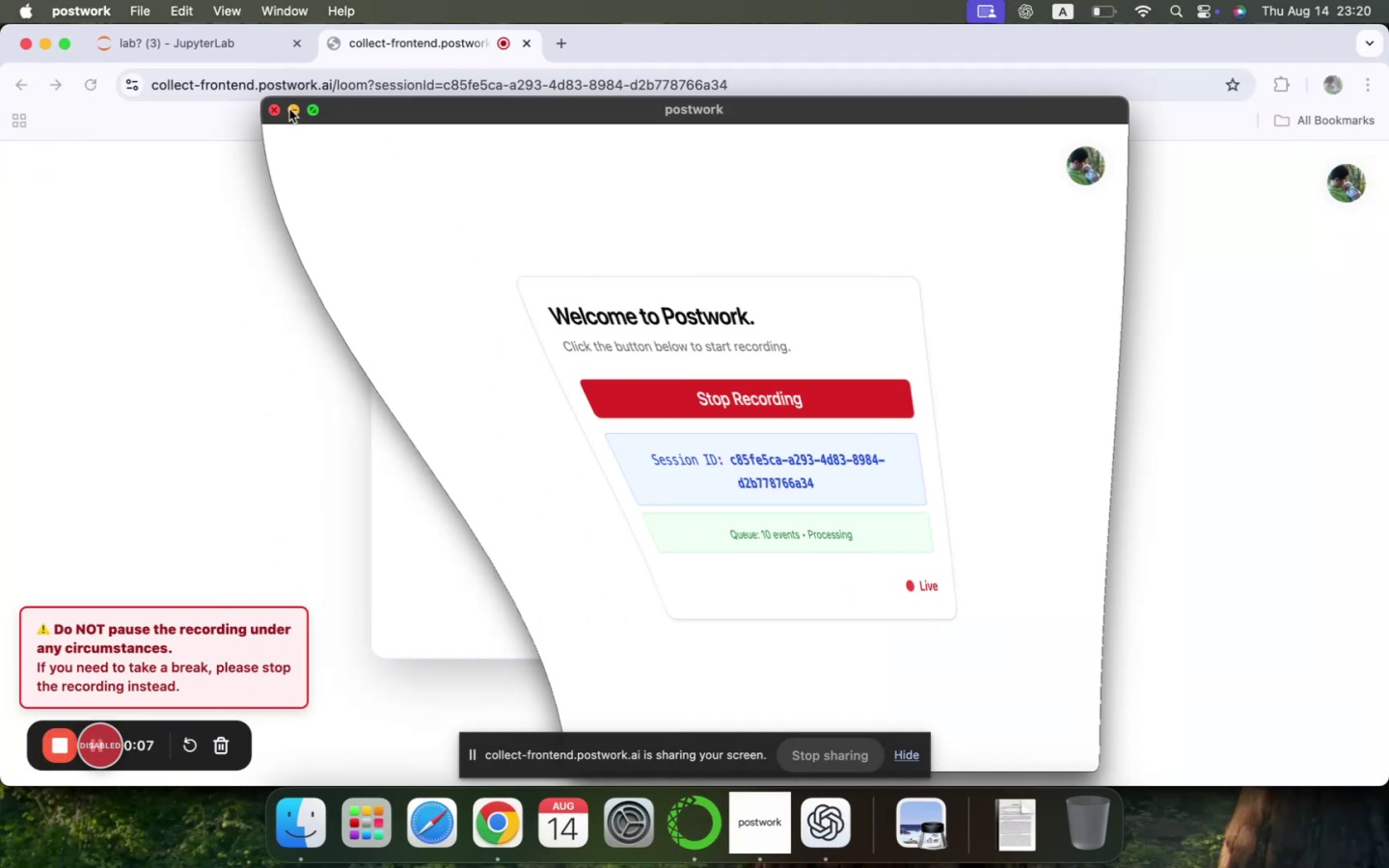 
left_click([232, 41])
 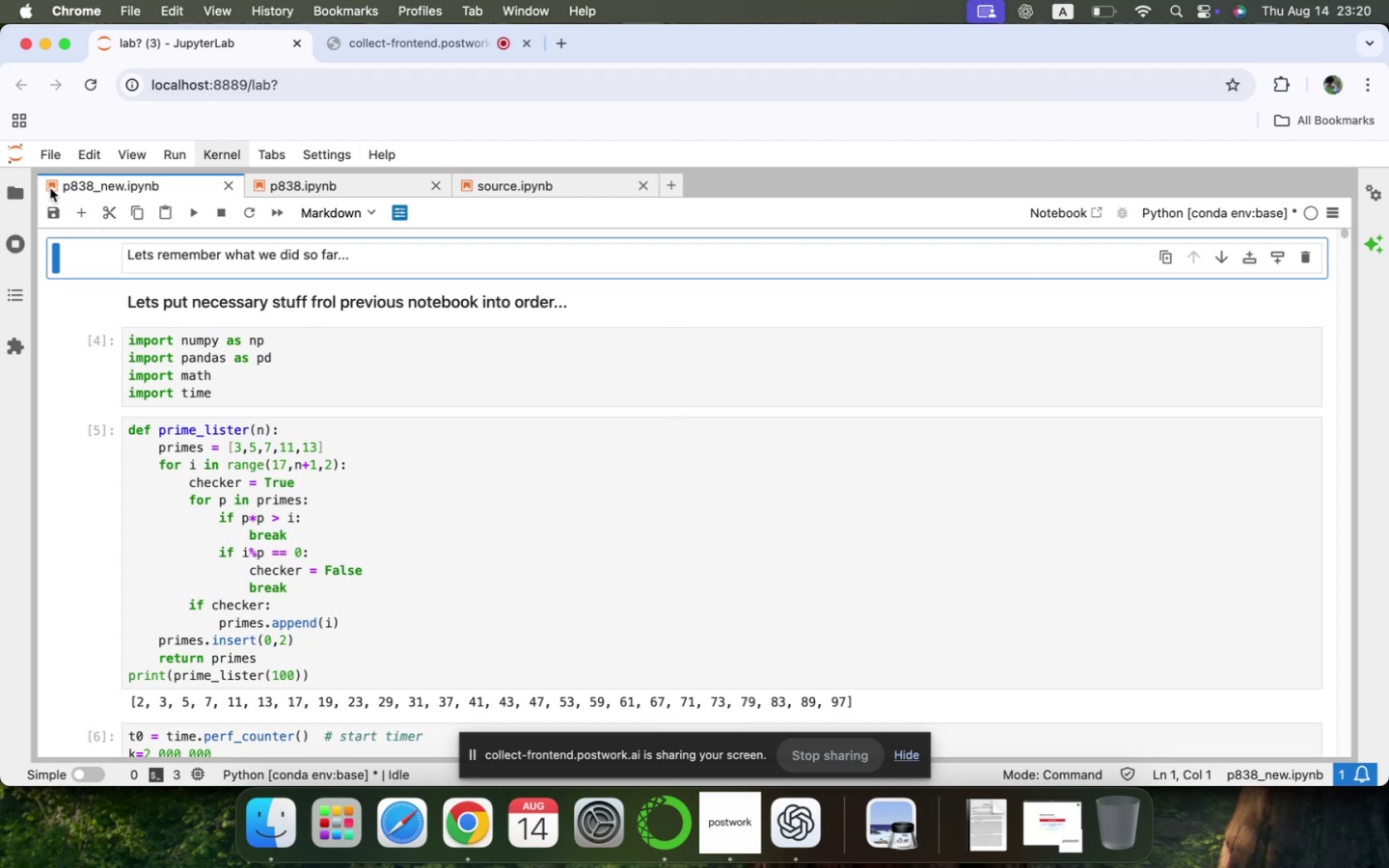 
left_click([49, 161])
 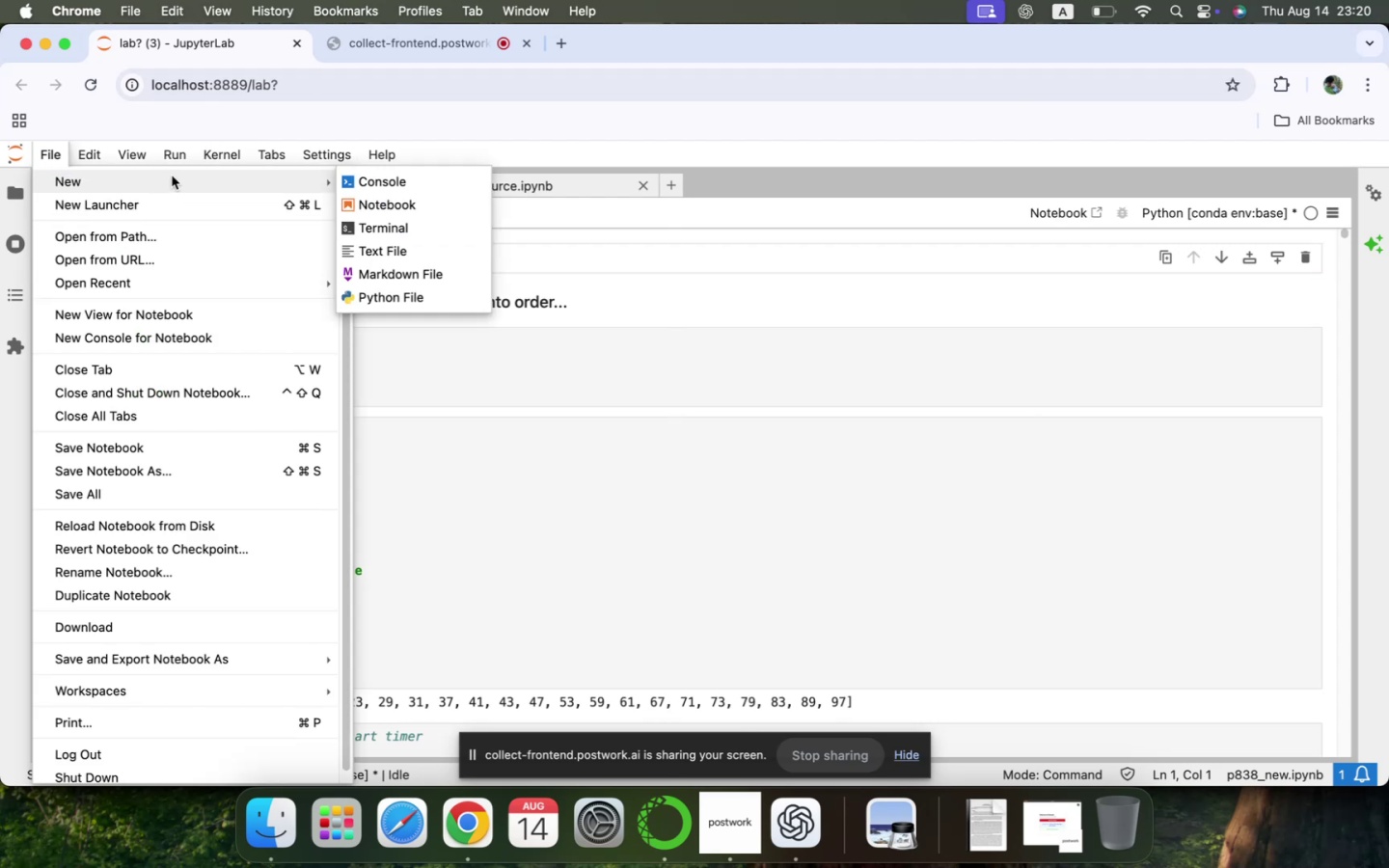 
left_click([391, 196])
 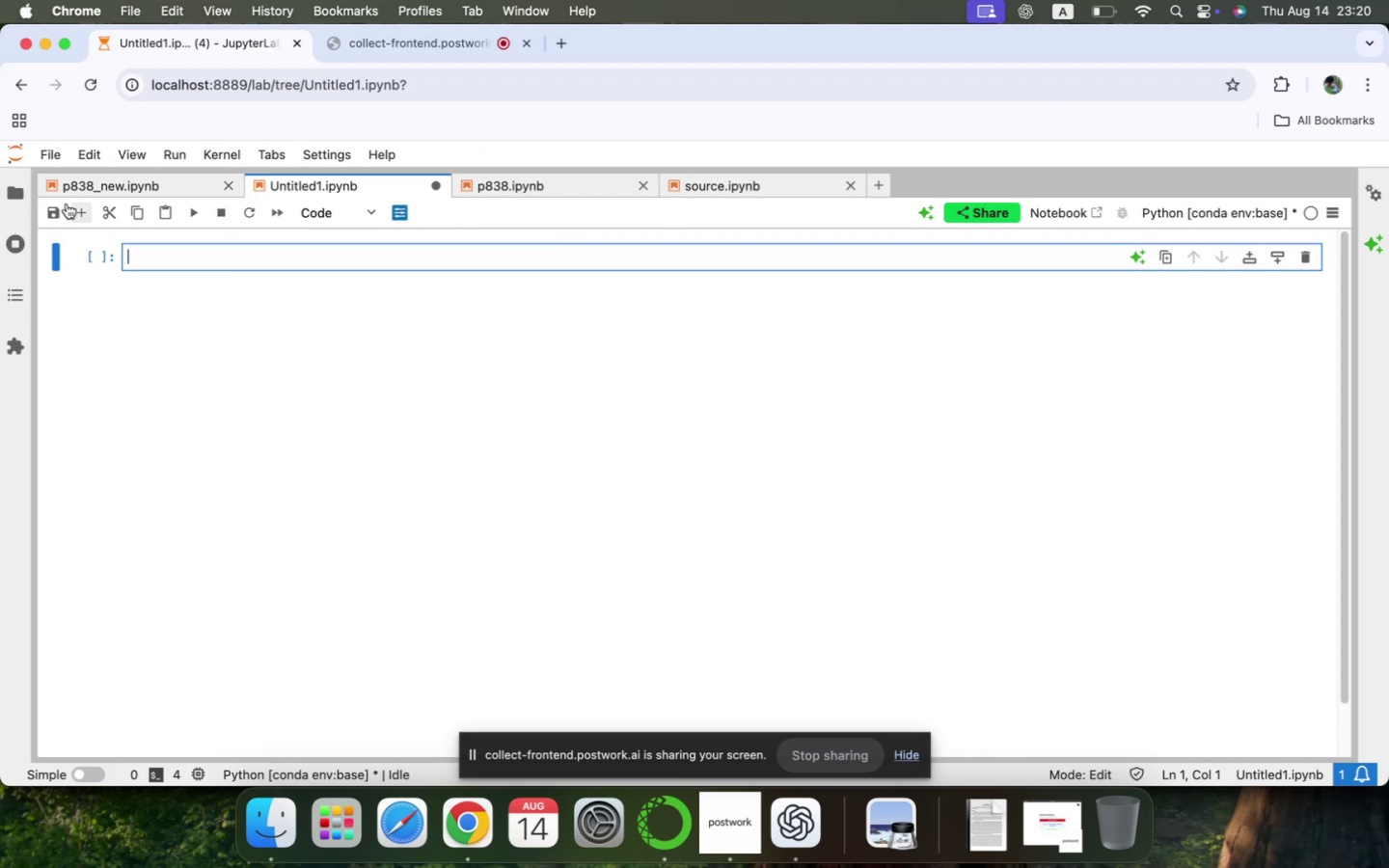 
left_click([18, 196])
 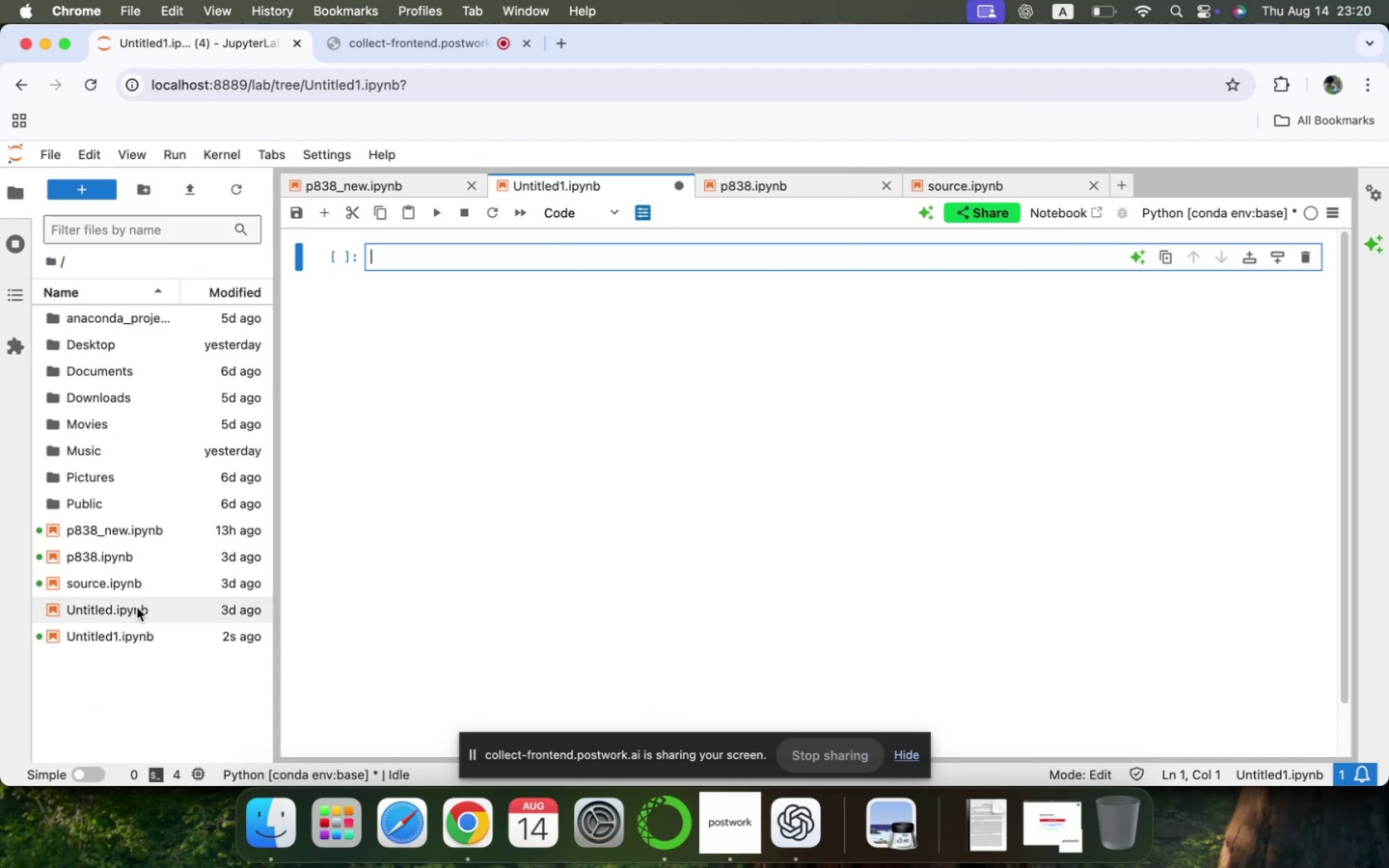 
right_click([131, 637])
 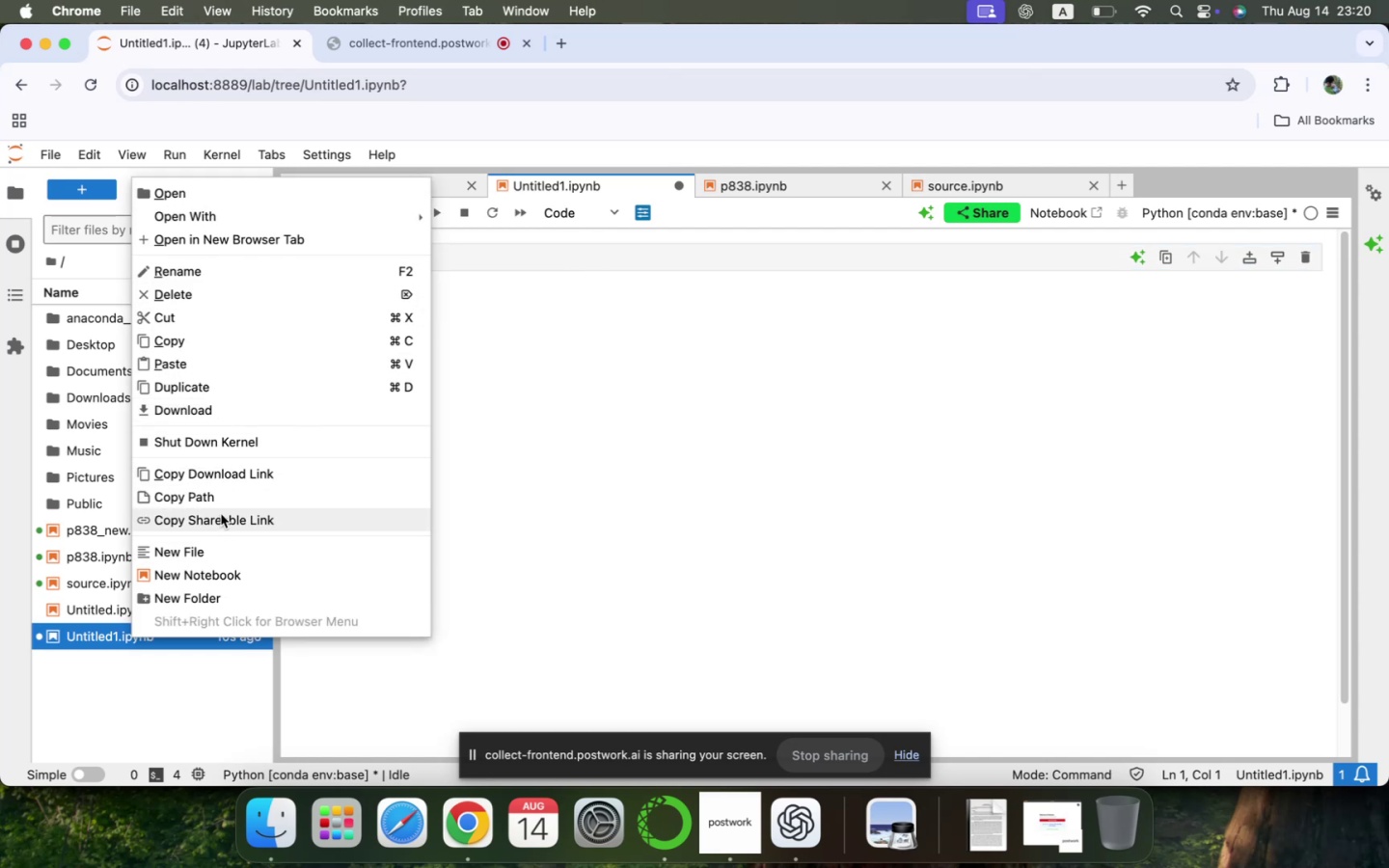 
wait(6.22)
 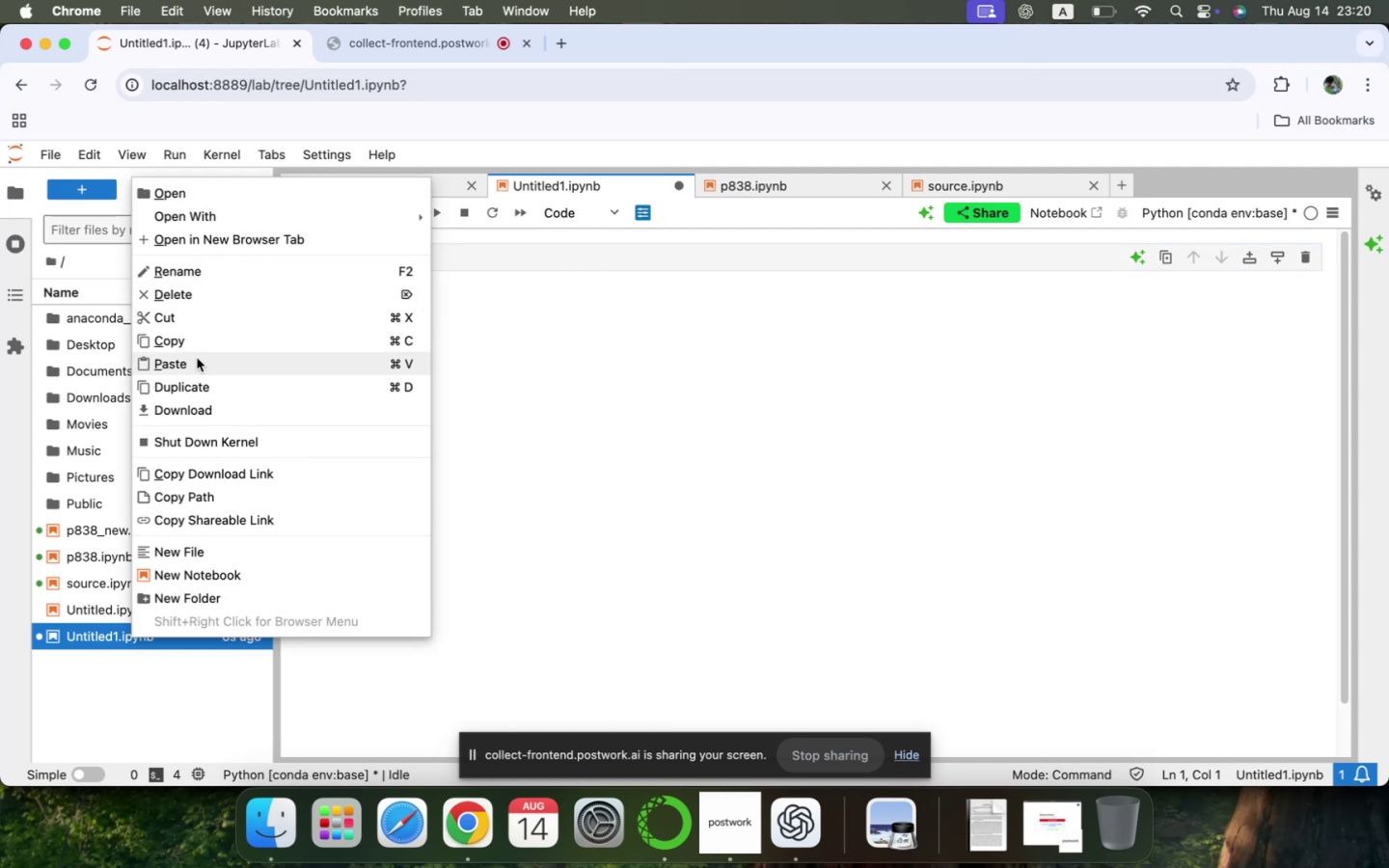 
left_click([208, 274])
 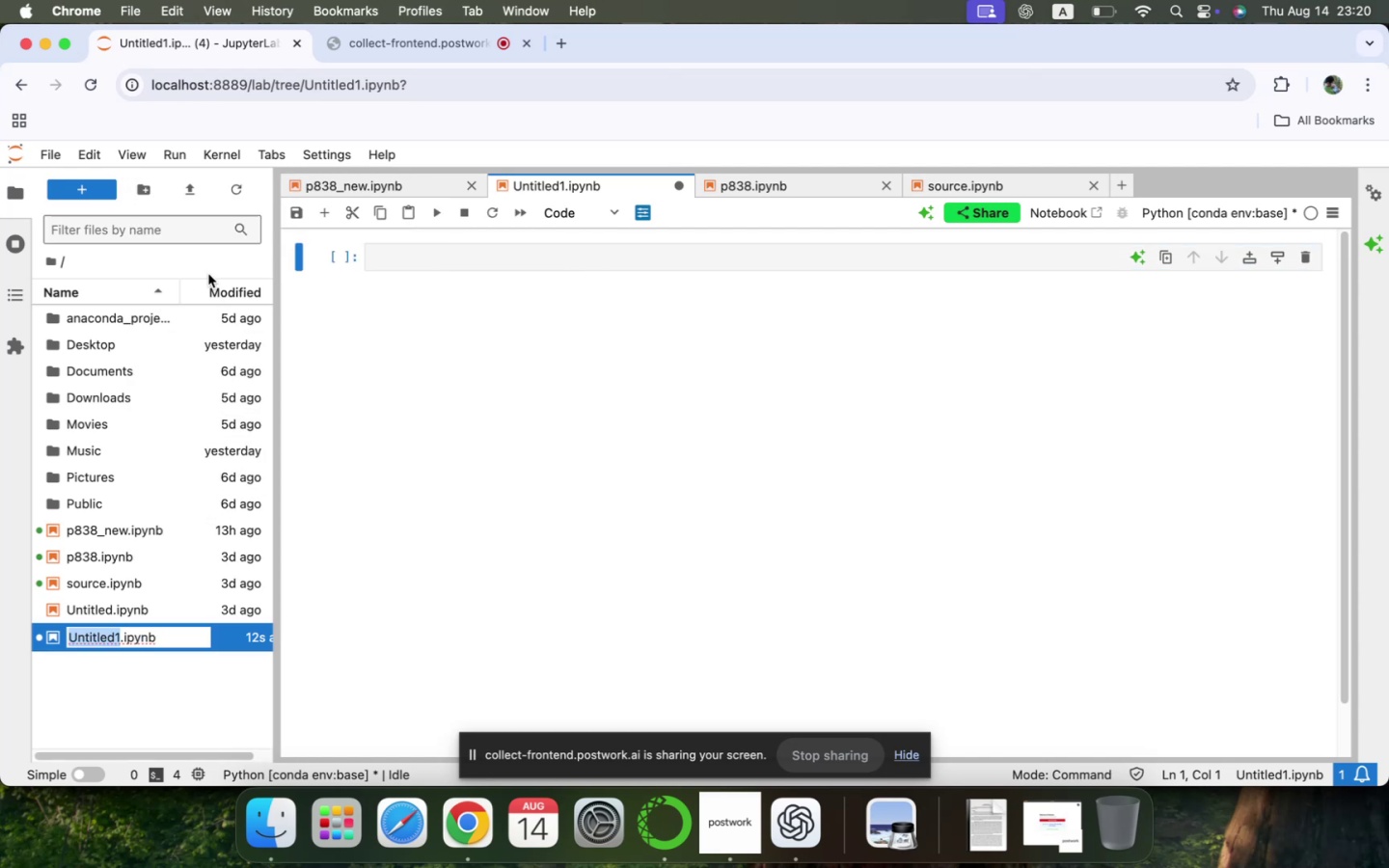 
type(p838_final)
 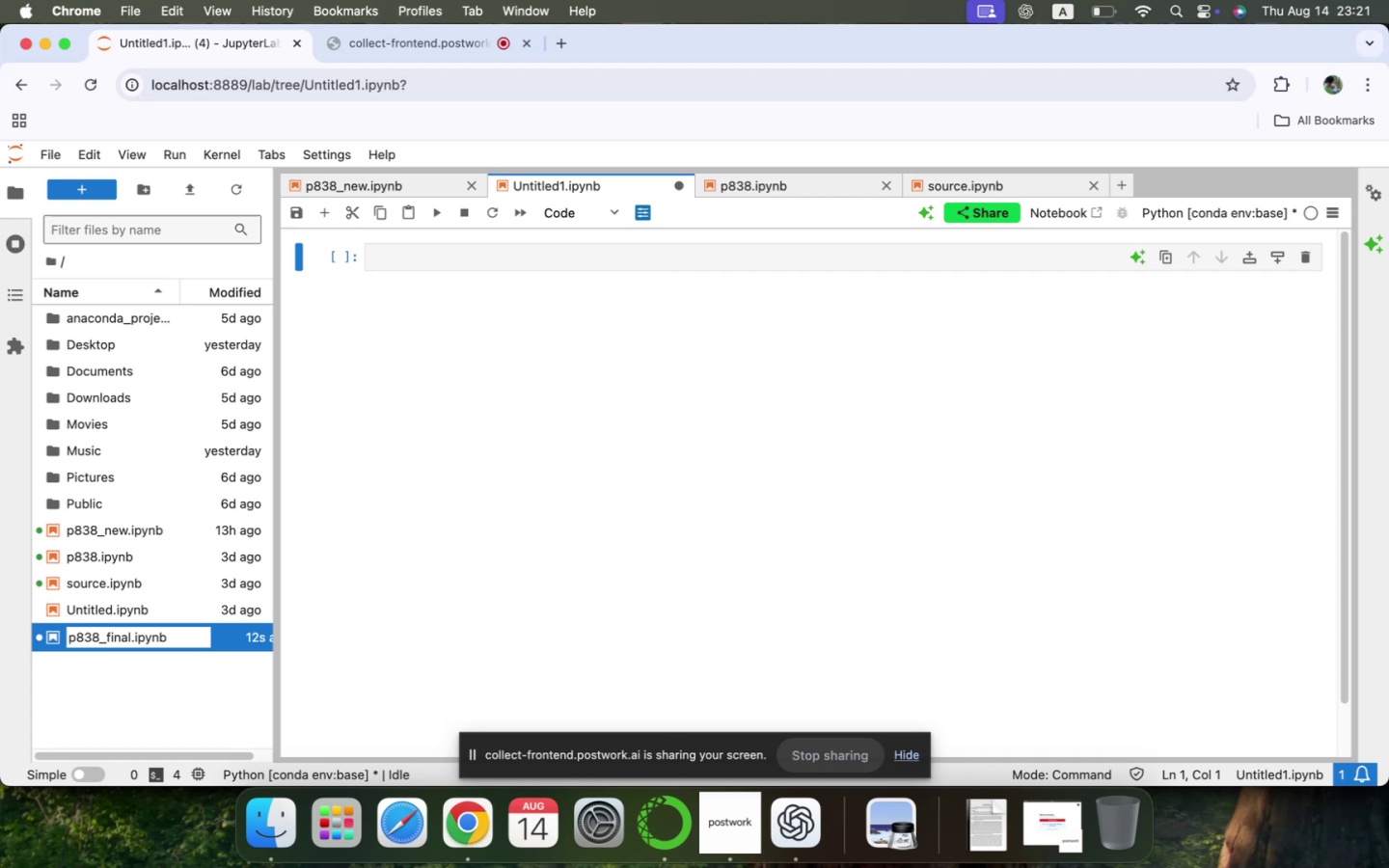 
key(Enter)
 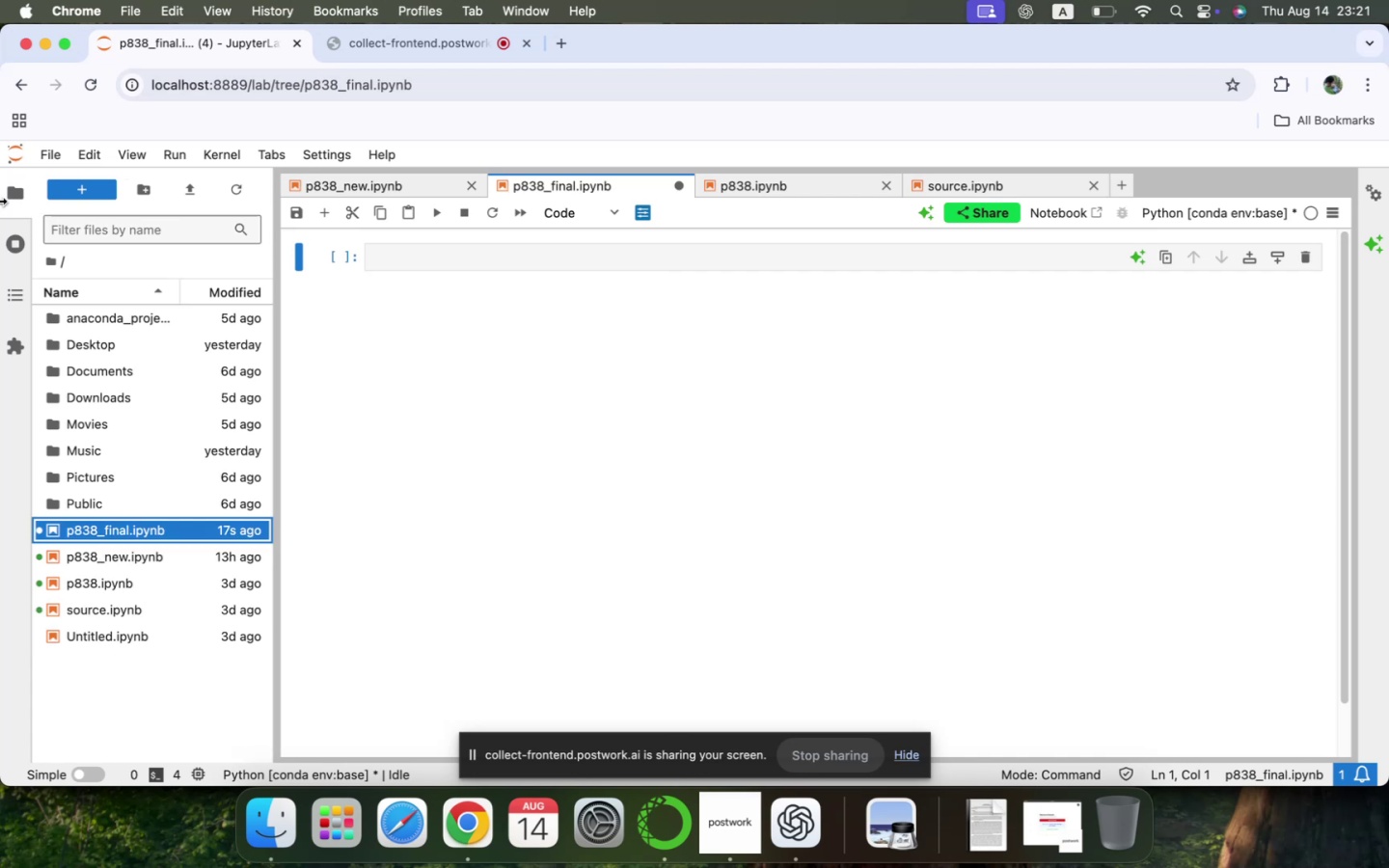 
left_click([7, 200])
 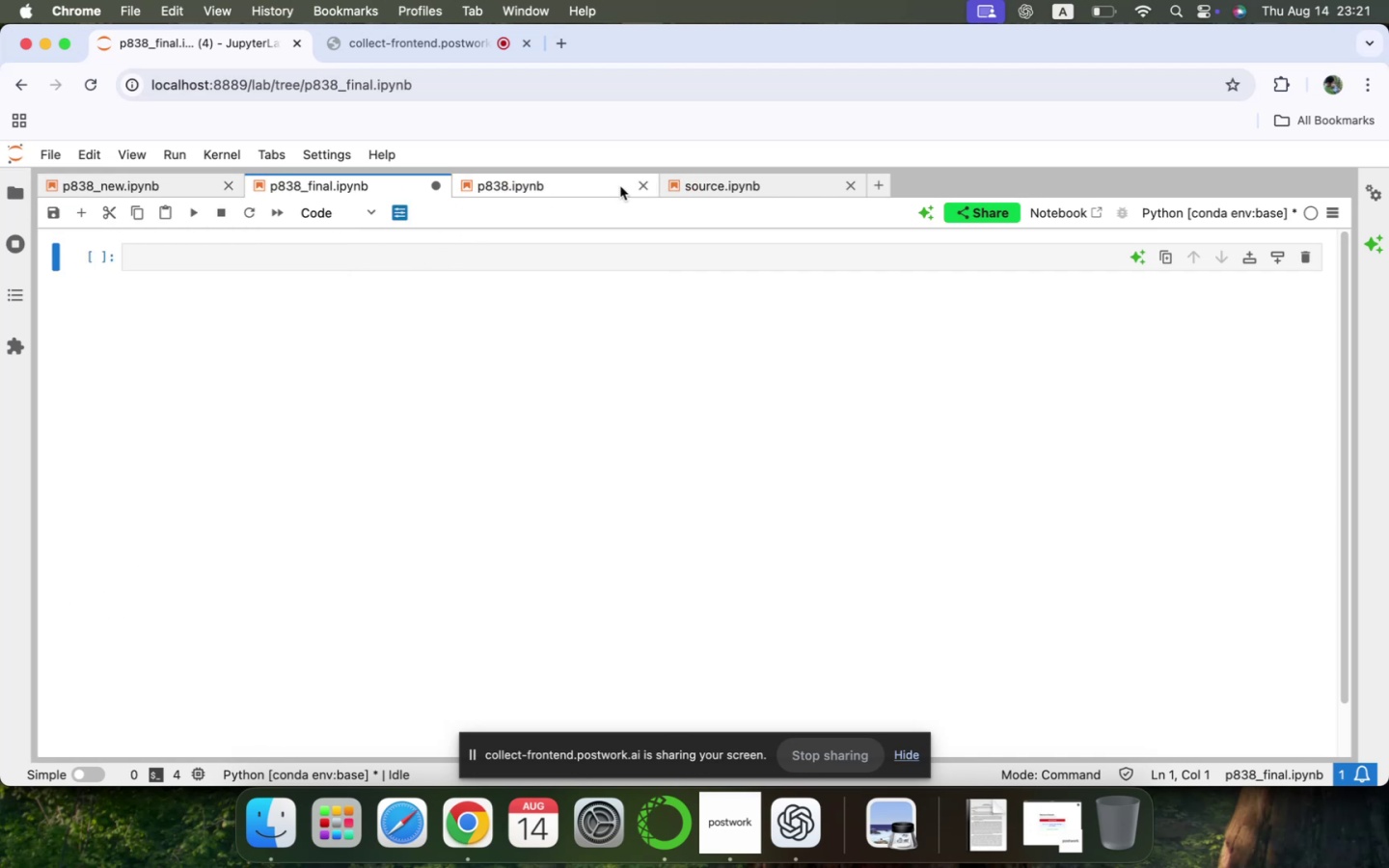 
left_click([637, 186])
 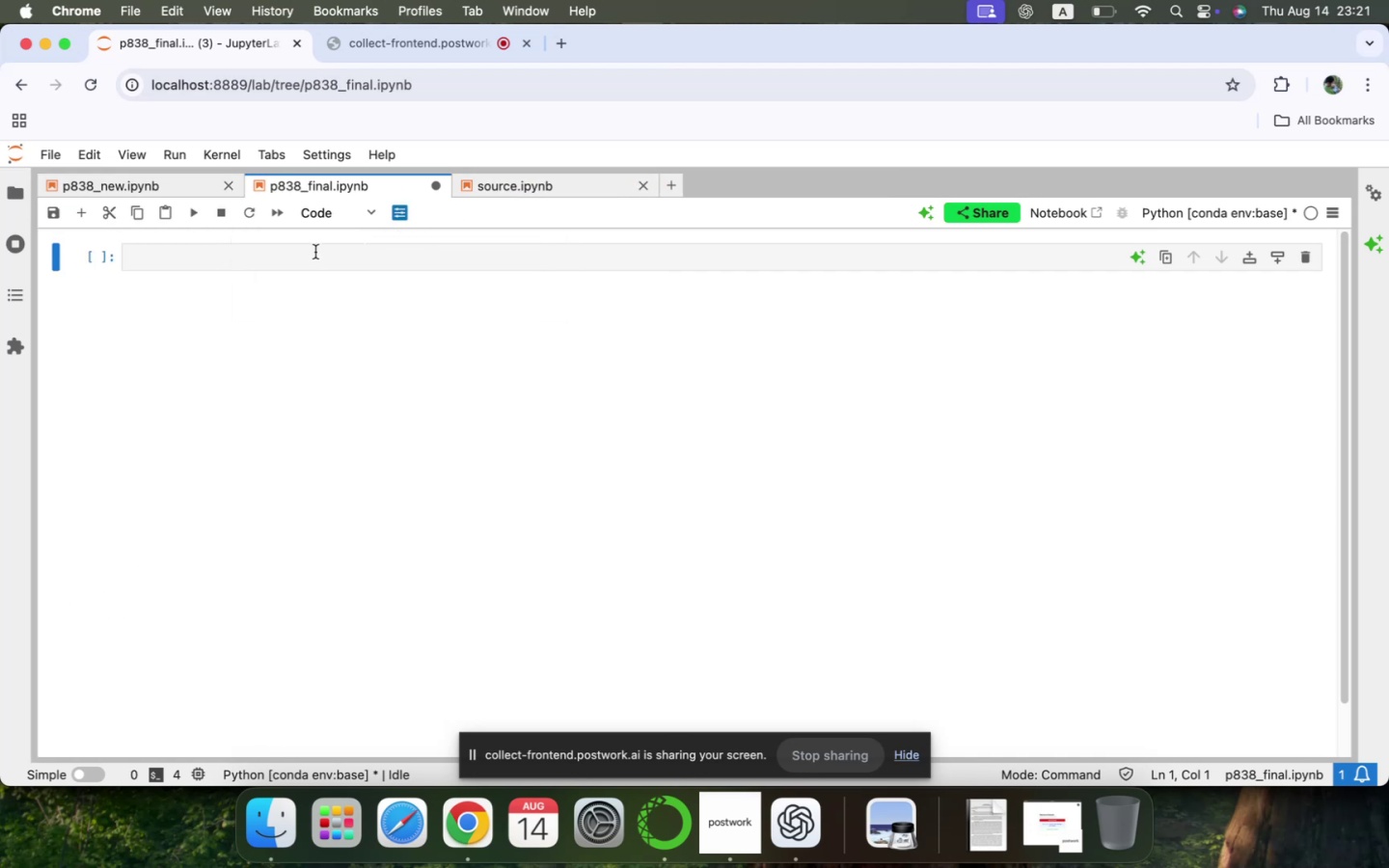 
left_click([304, 258])
 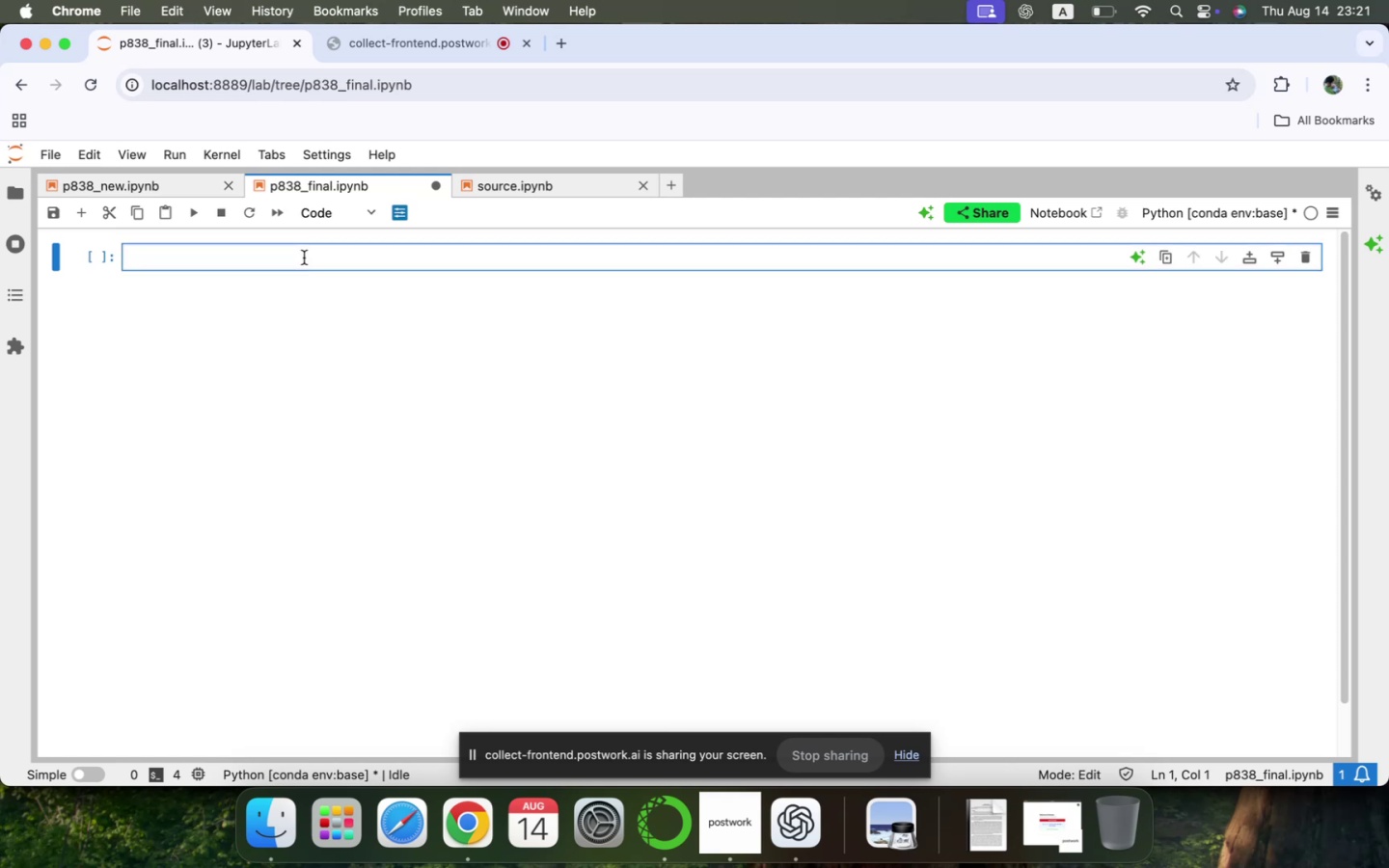 
type(# the last notebook became to complicated to follow, lets carry all the necessary stuff over here again, and this time lets finish...)
 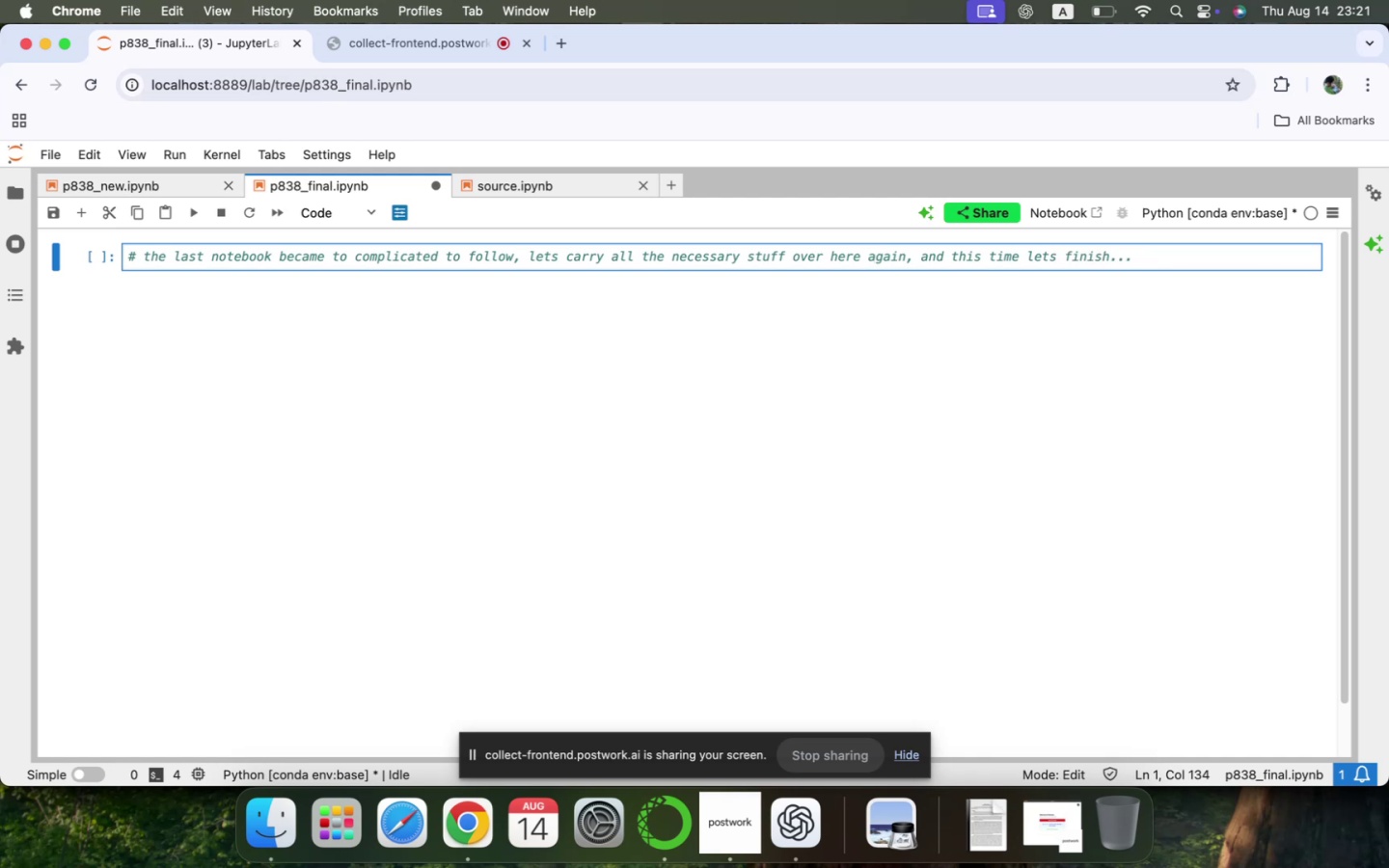 
key(Enter)
 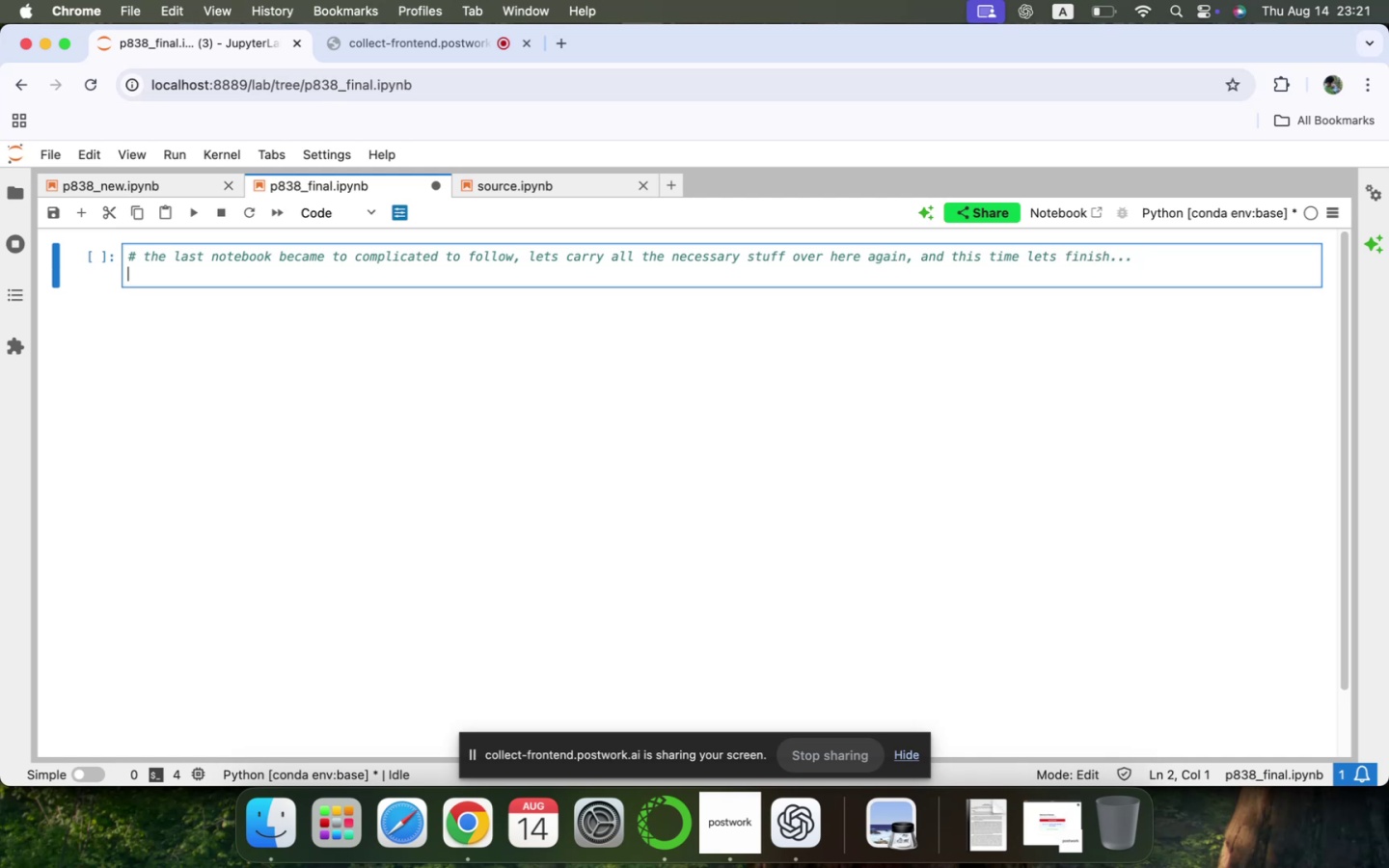 
key(Backspace)
 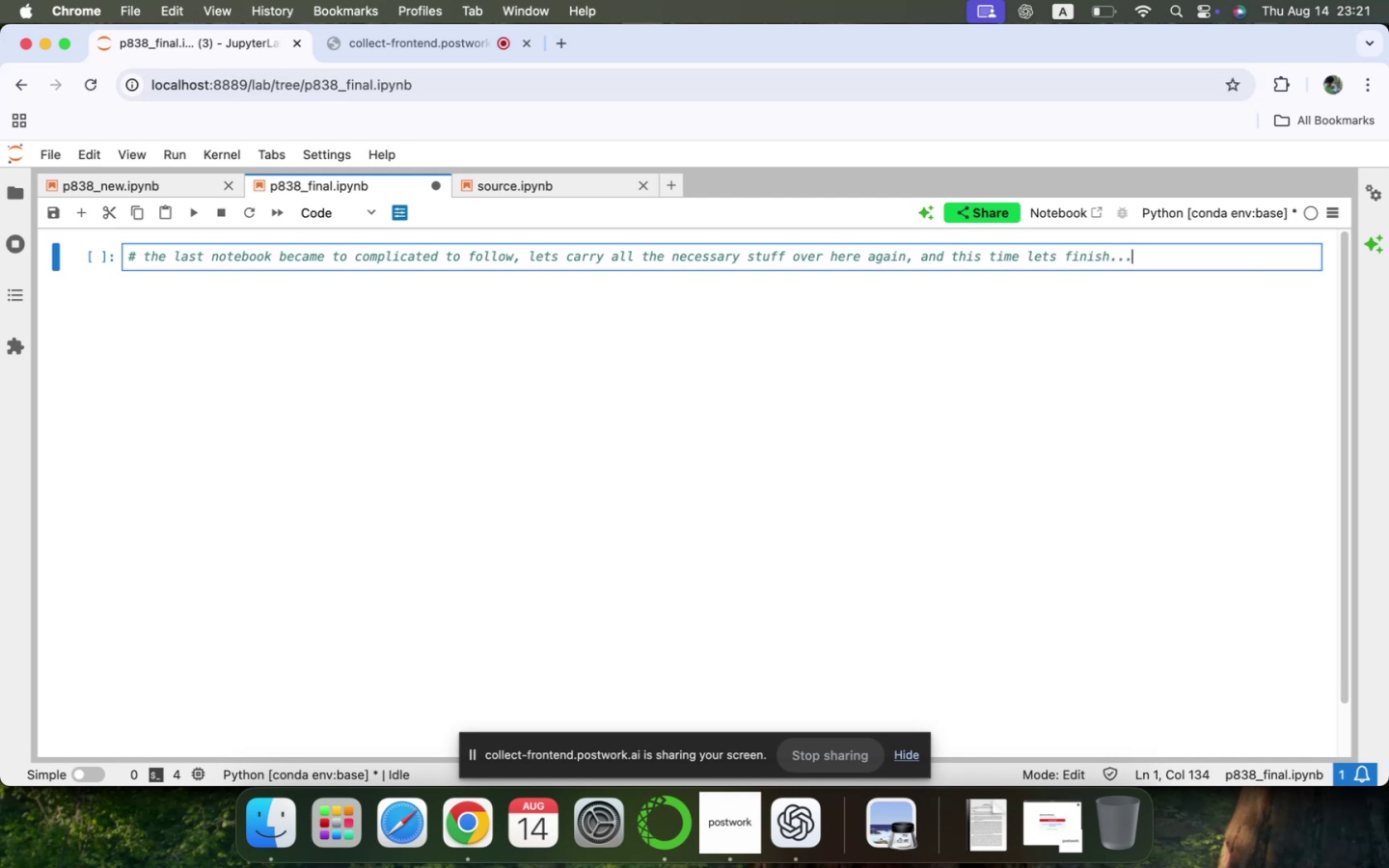 
key(Shift+ShiftLeft)
 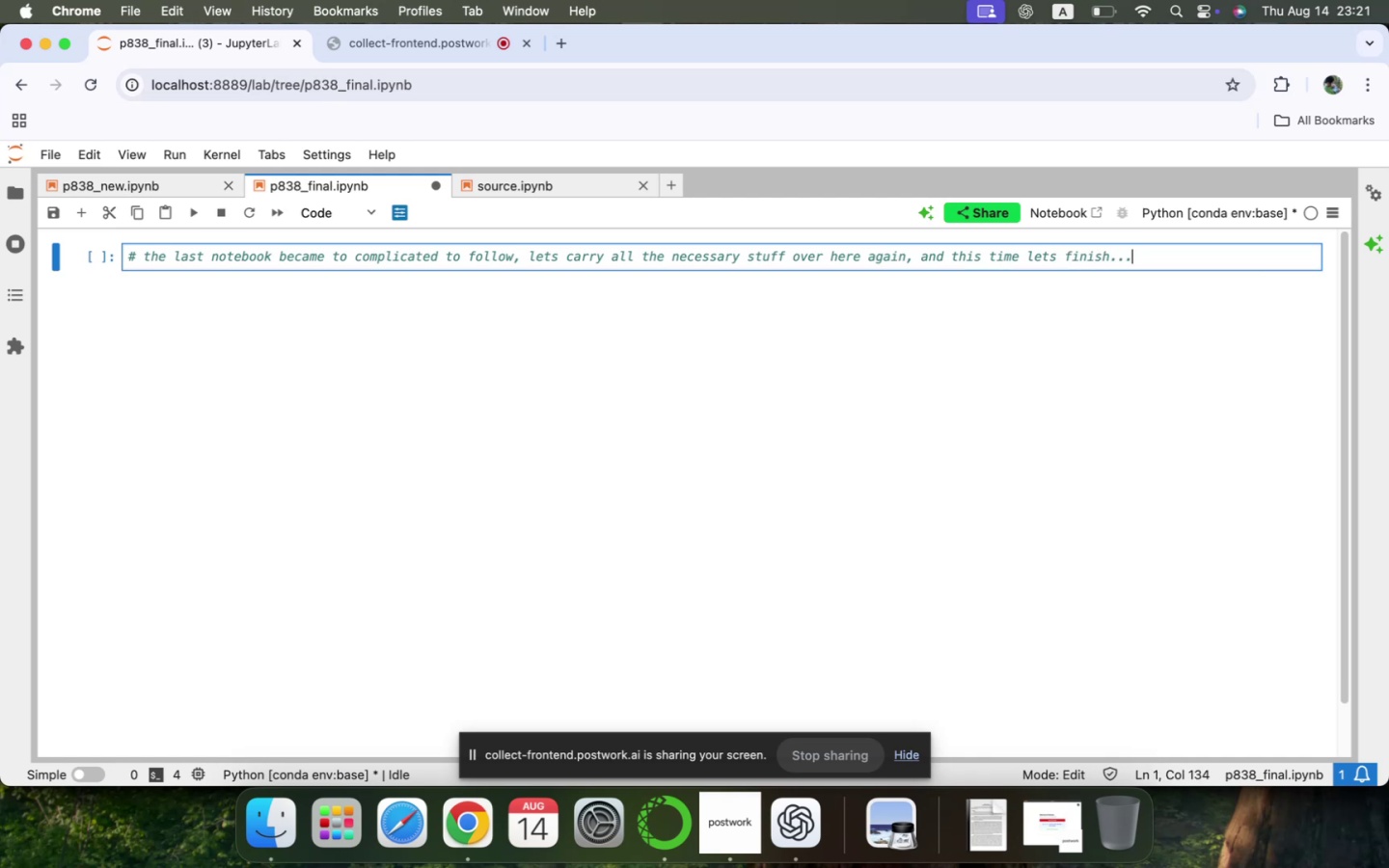 
key(Shift+Enter)
 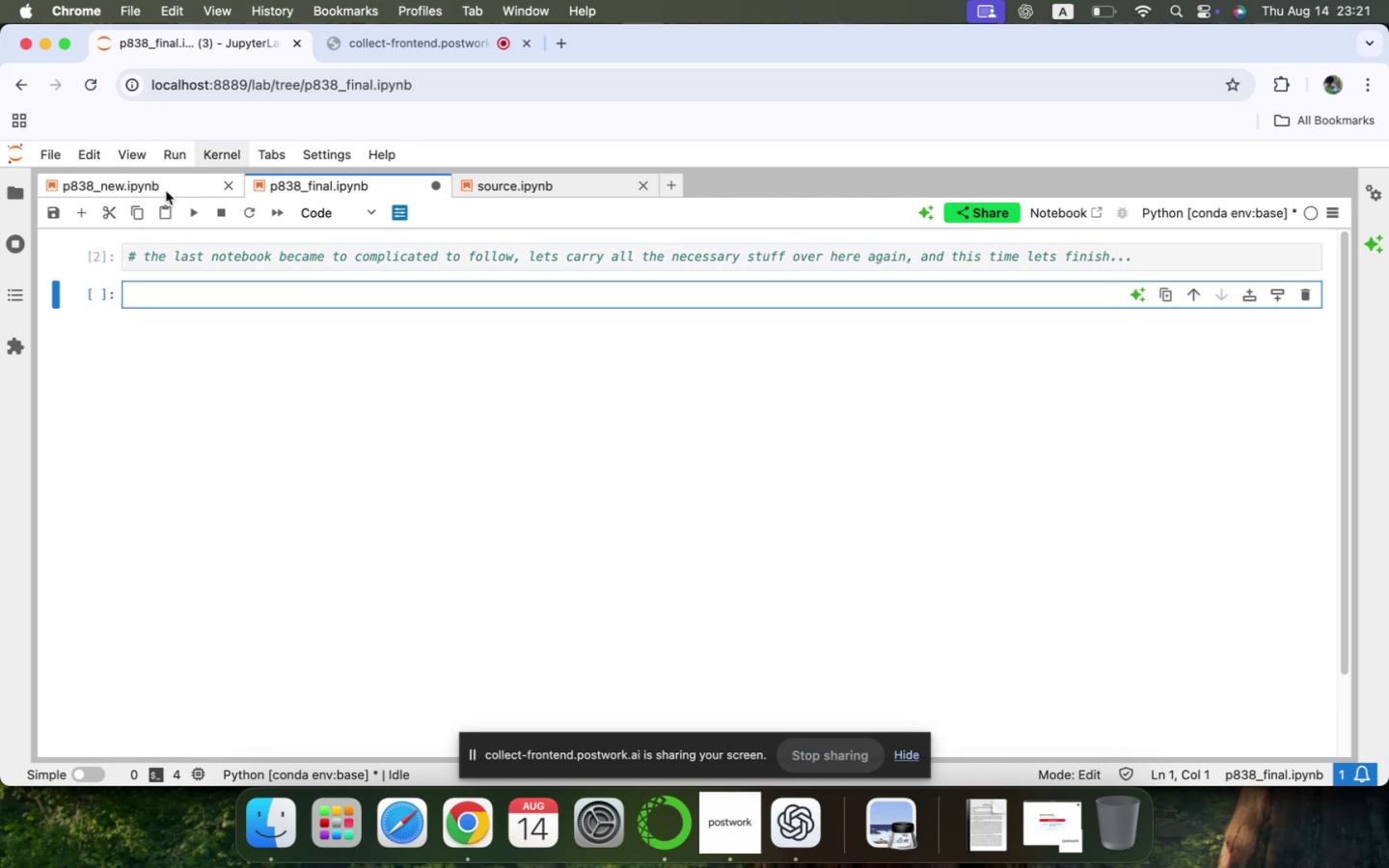 
left_click([166, 191])
 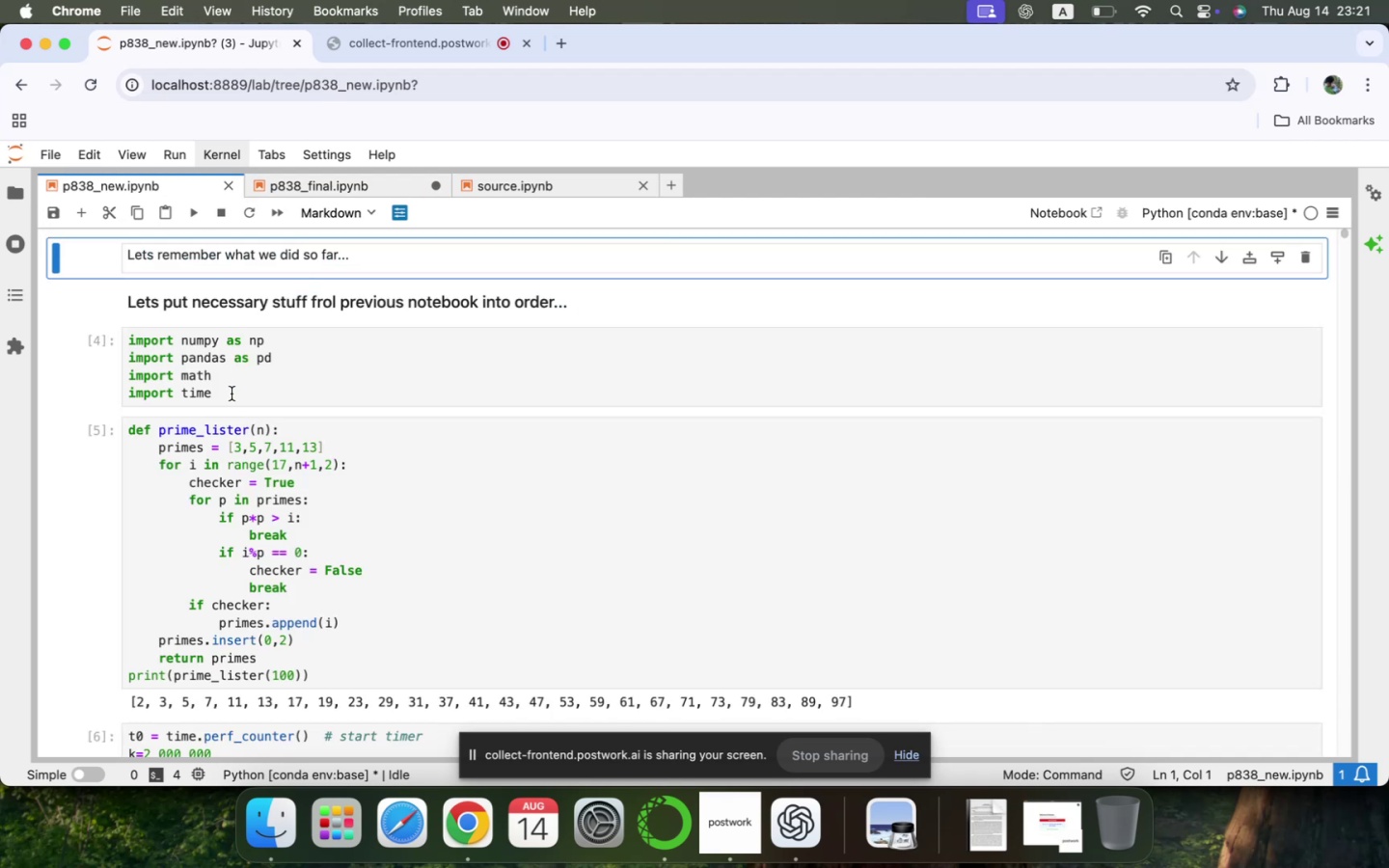 
left_click_drag(start_coordinate=[229, 394], to_coordinate=[120, 336])
 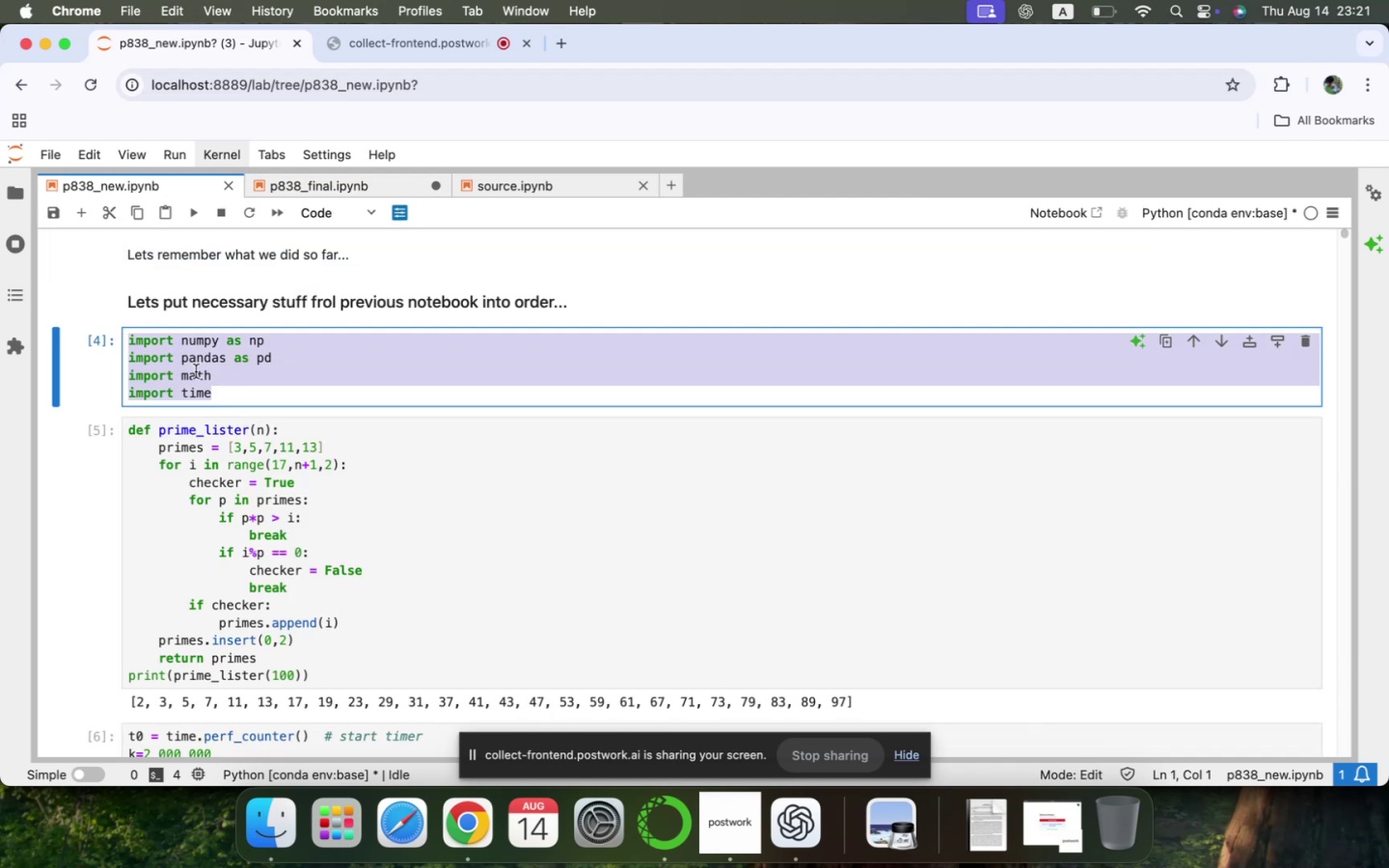 
key(Meta+C)
 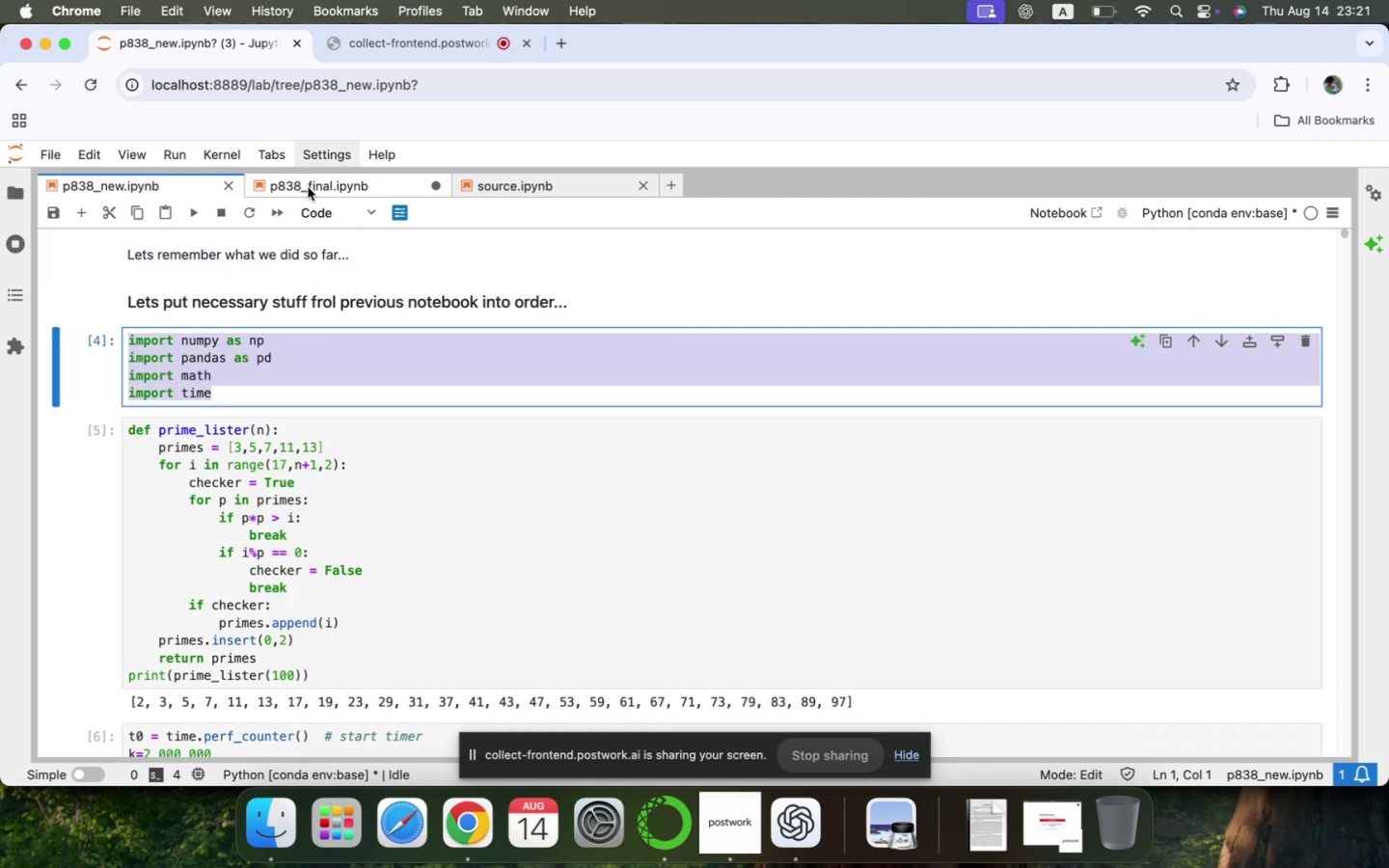 
left_click([308, 187])
 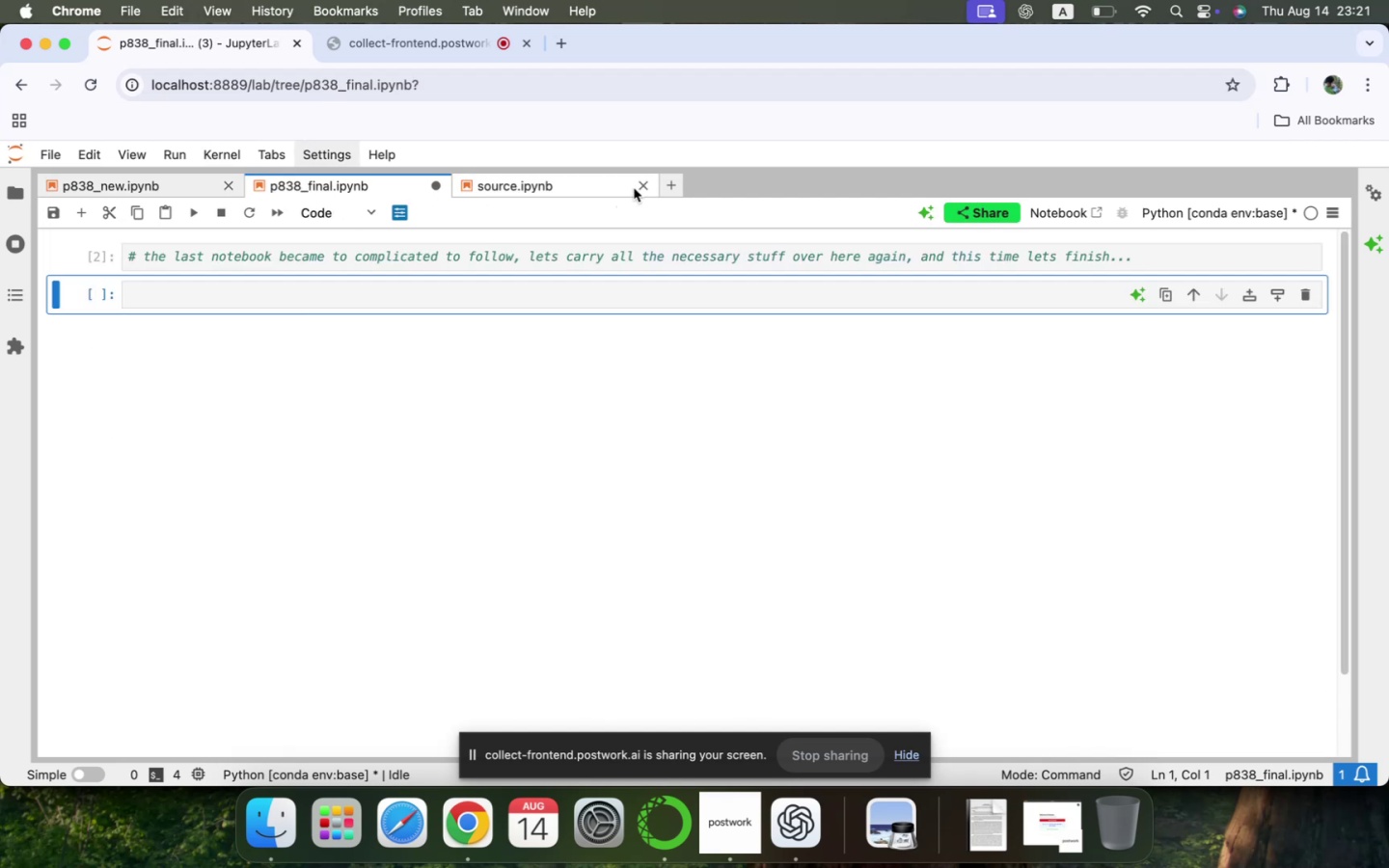 
left_click([639, 187])
 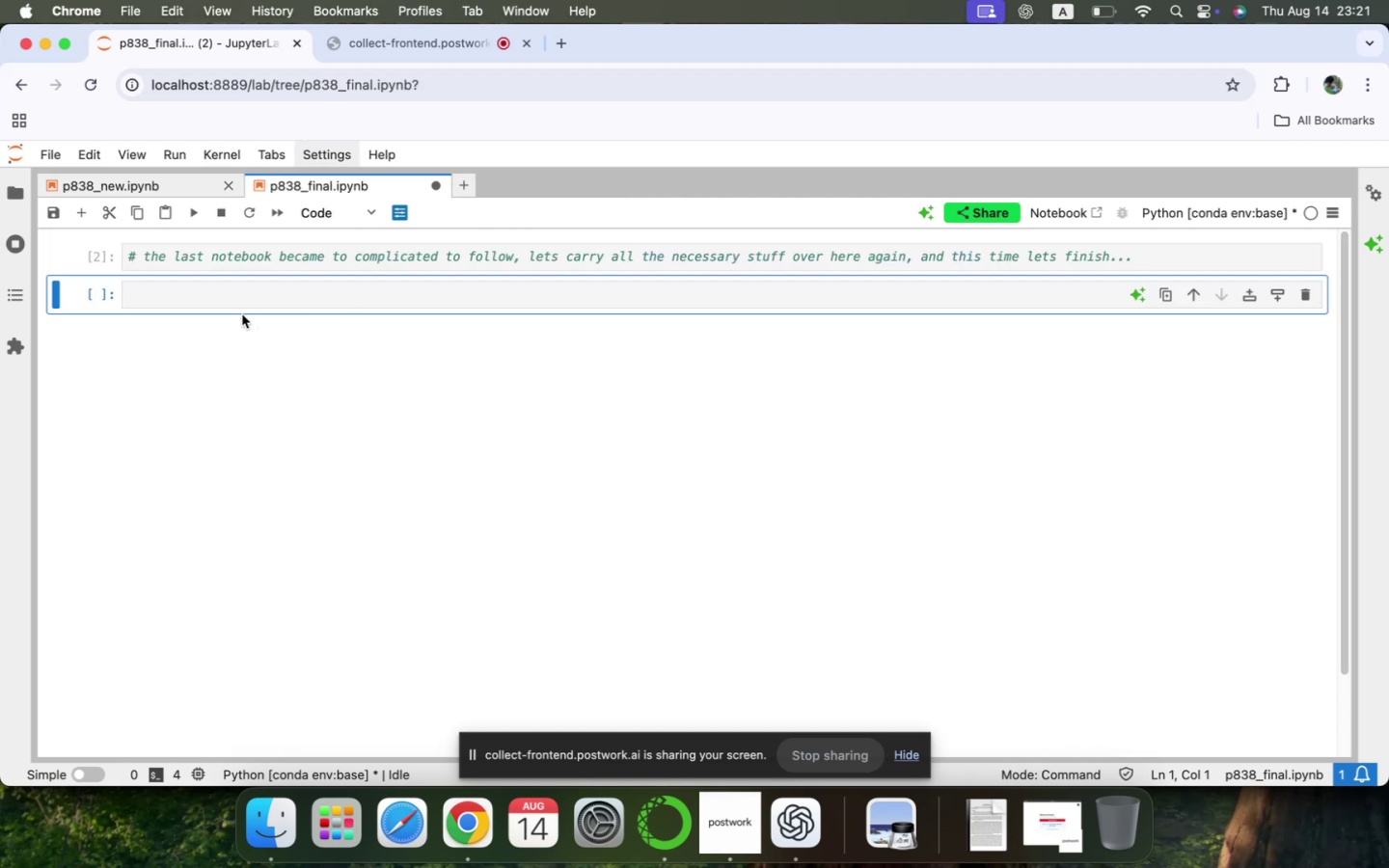 
left_click([232, 302])
 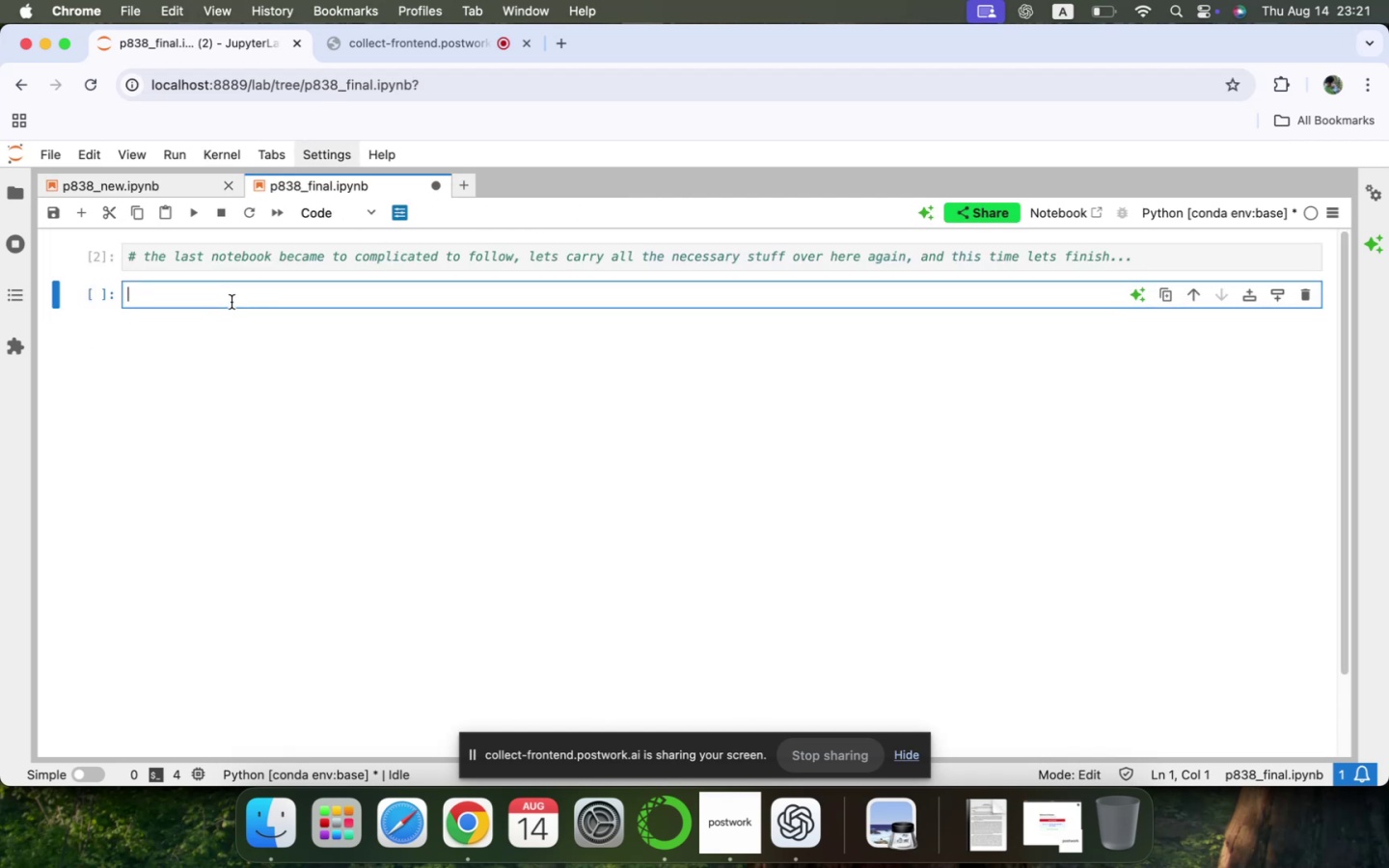 
key(Meta+V)
 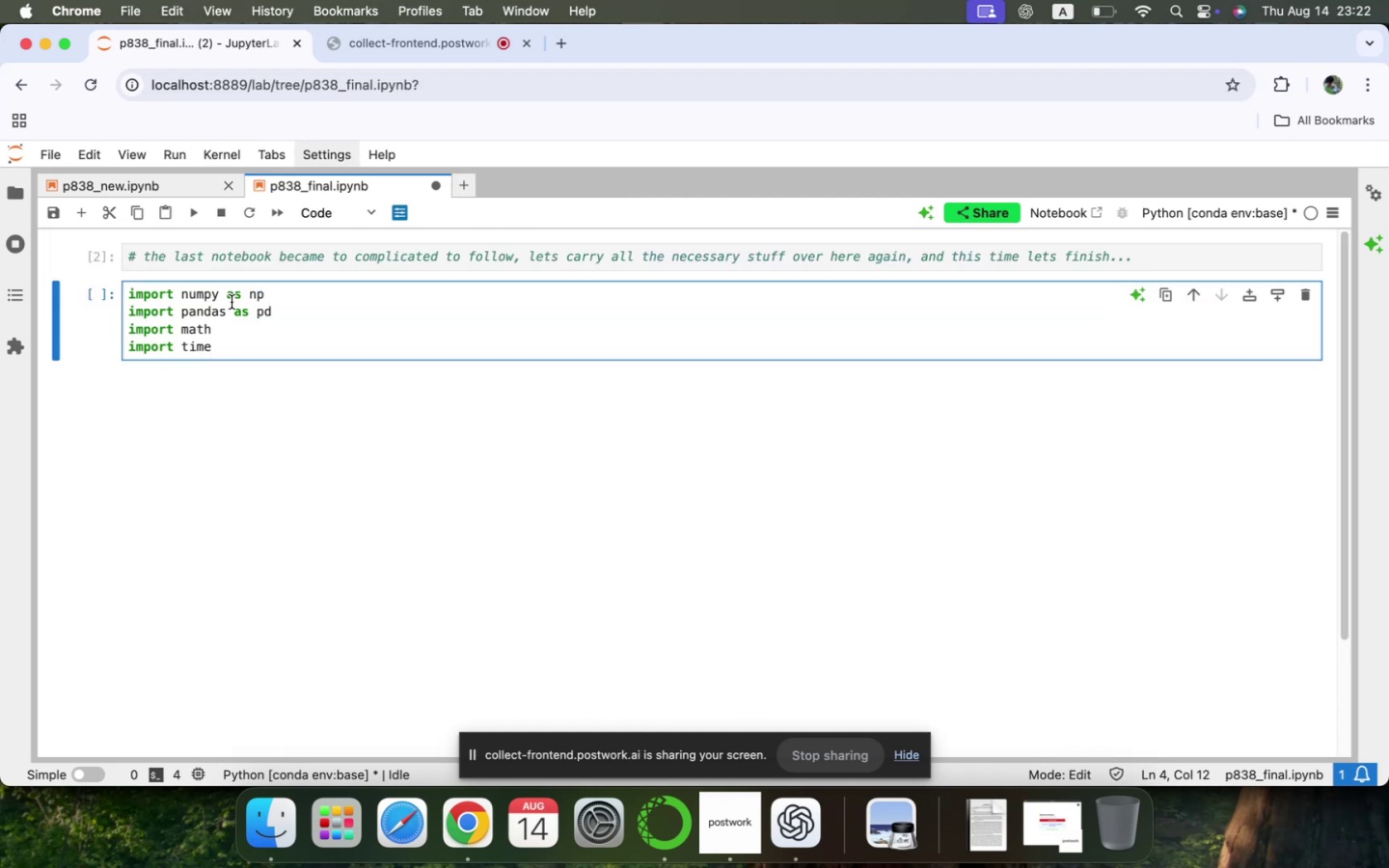 
key(Enter)
 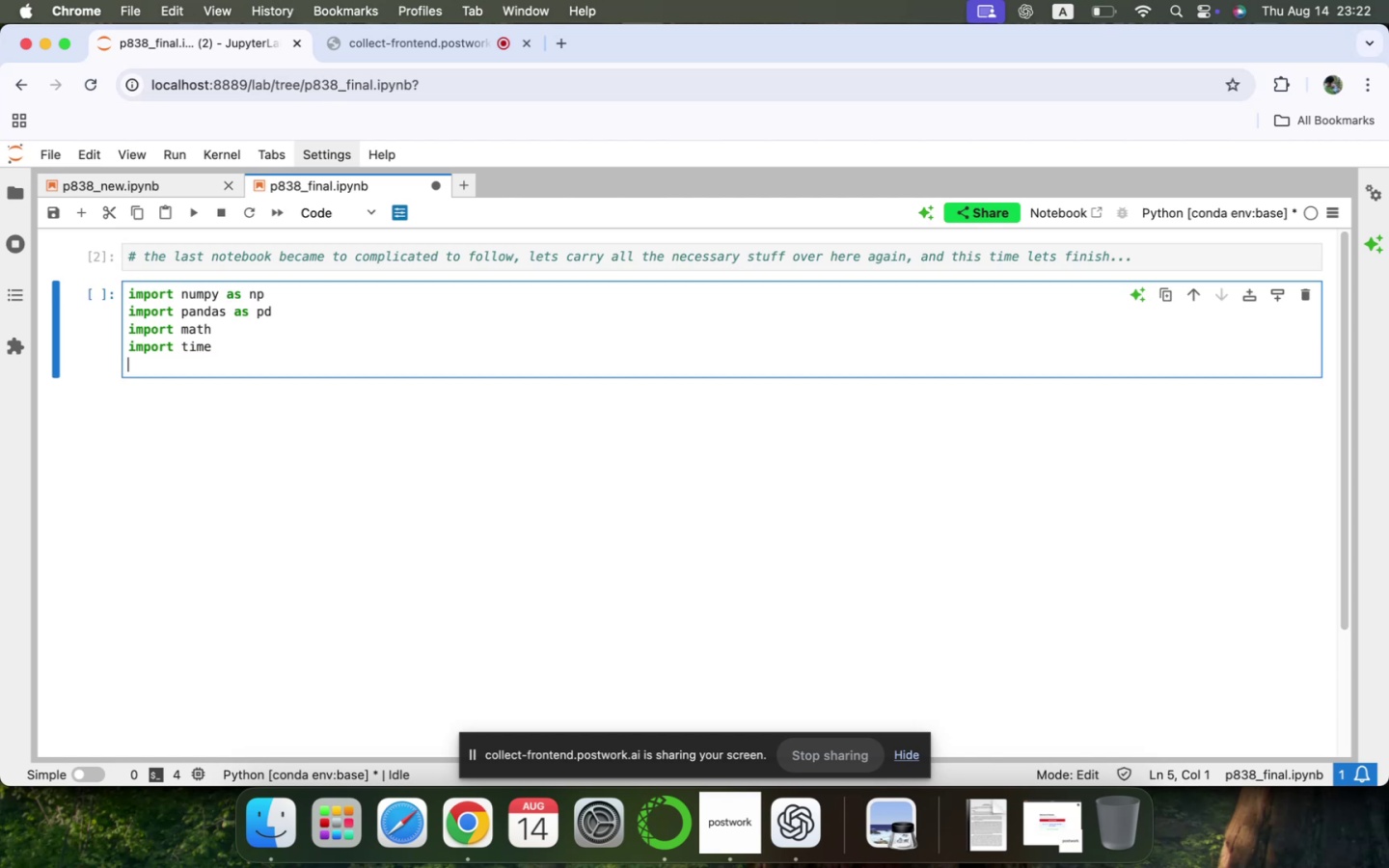 
key(Enter)
 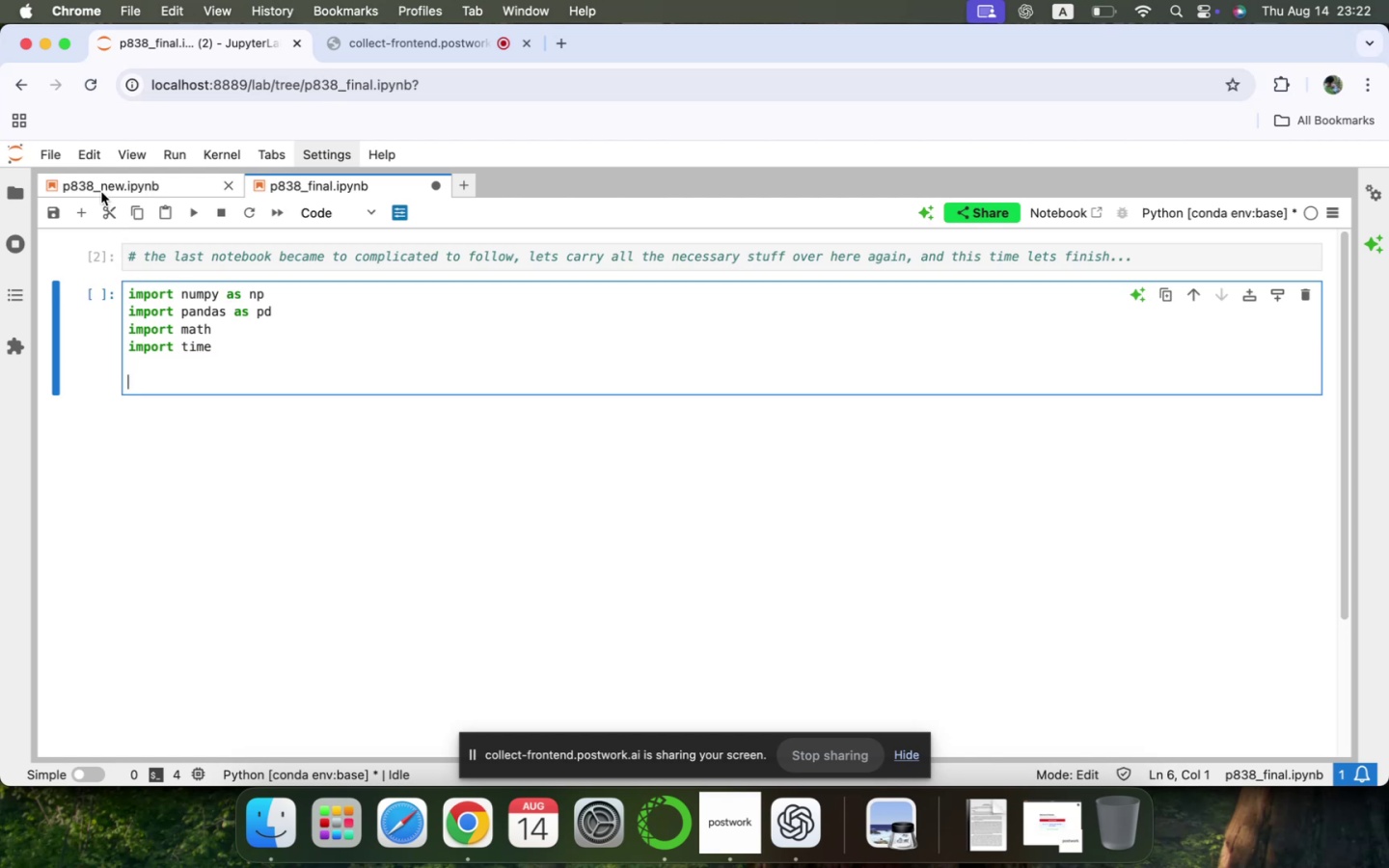 
left_click([102, 189])
 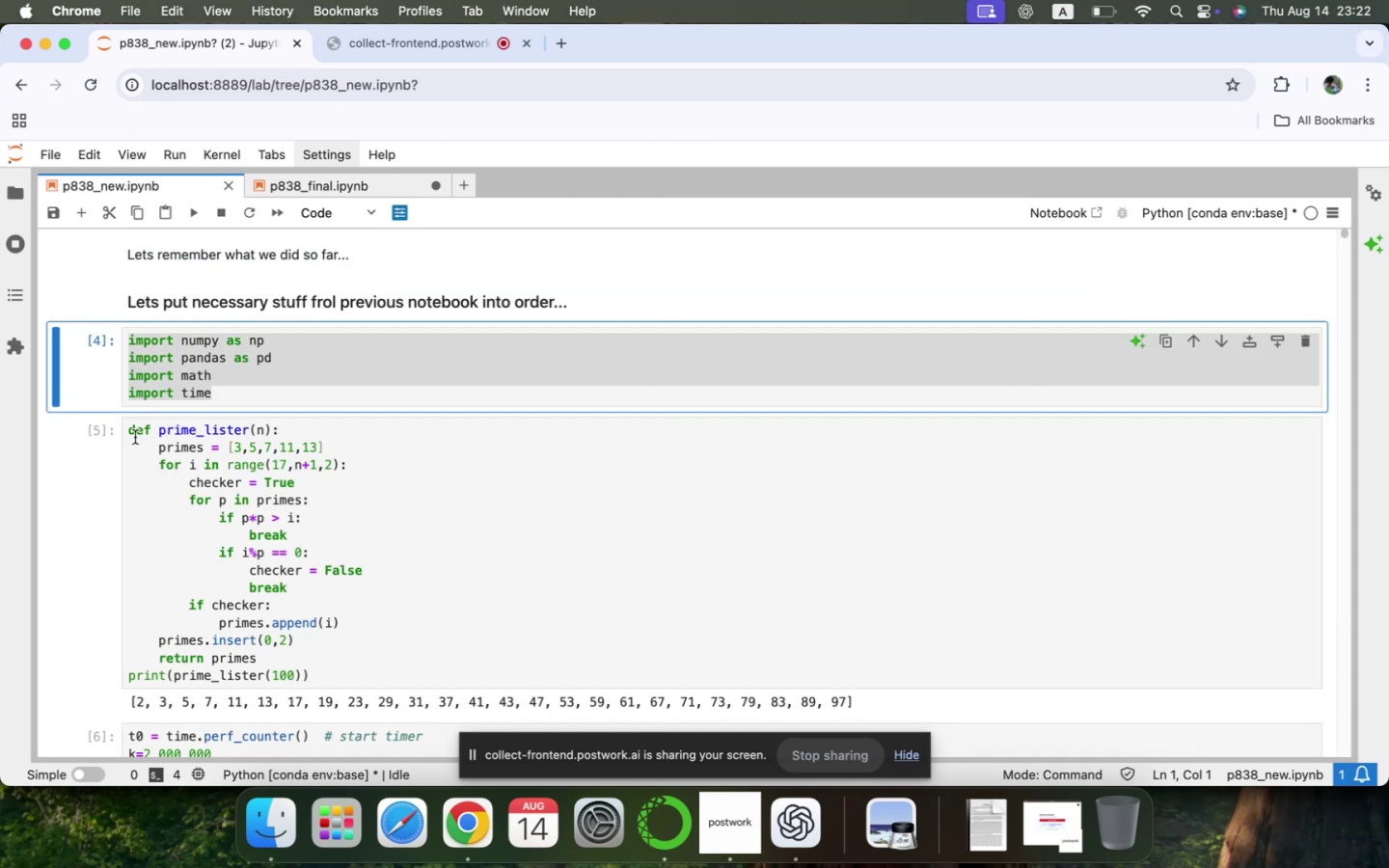 
left_click_drag(start_coordinate=[129, 435], to_coordinate=[359, 651])
 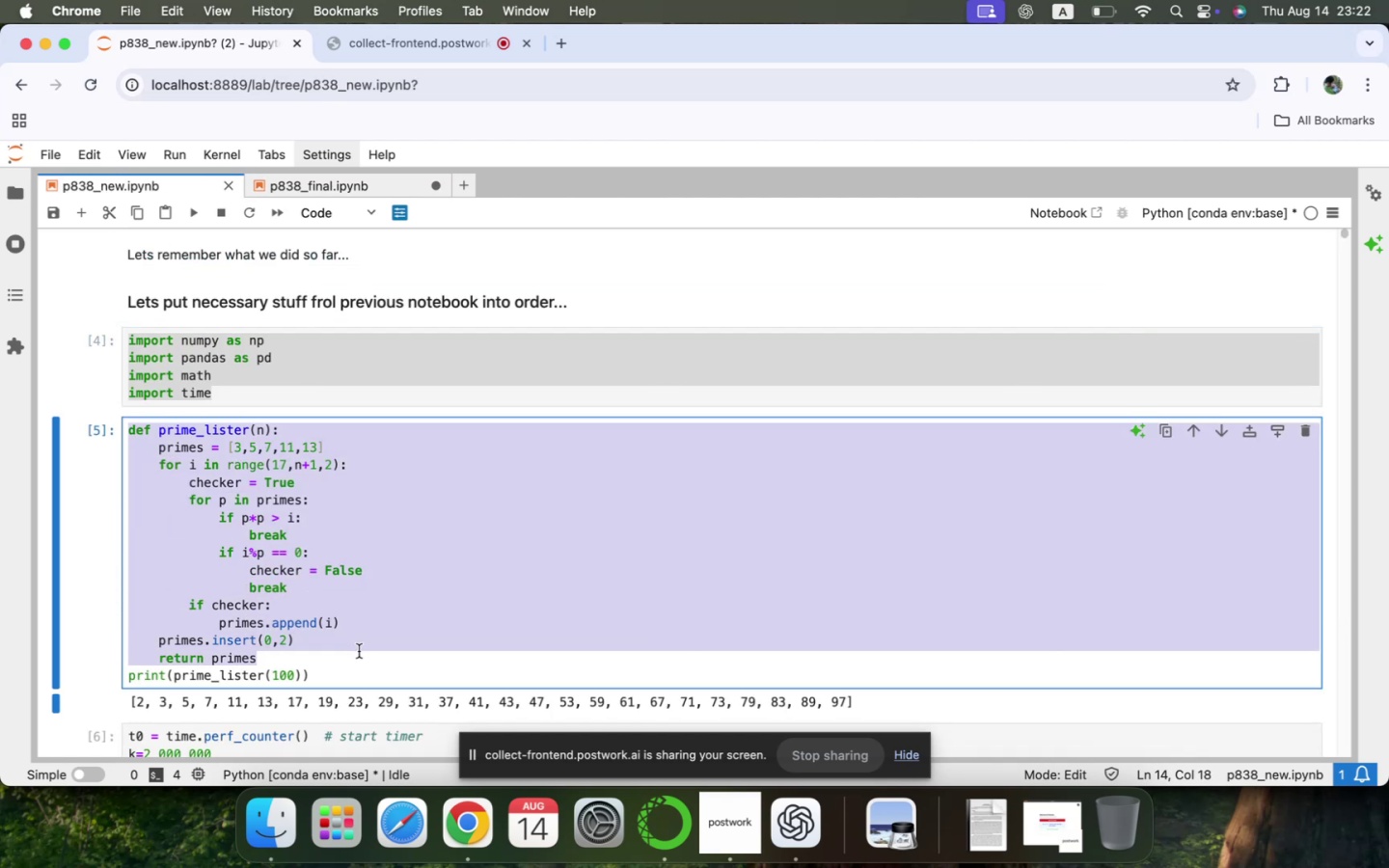 
key(Meta+CommandLeft)
 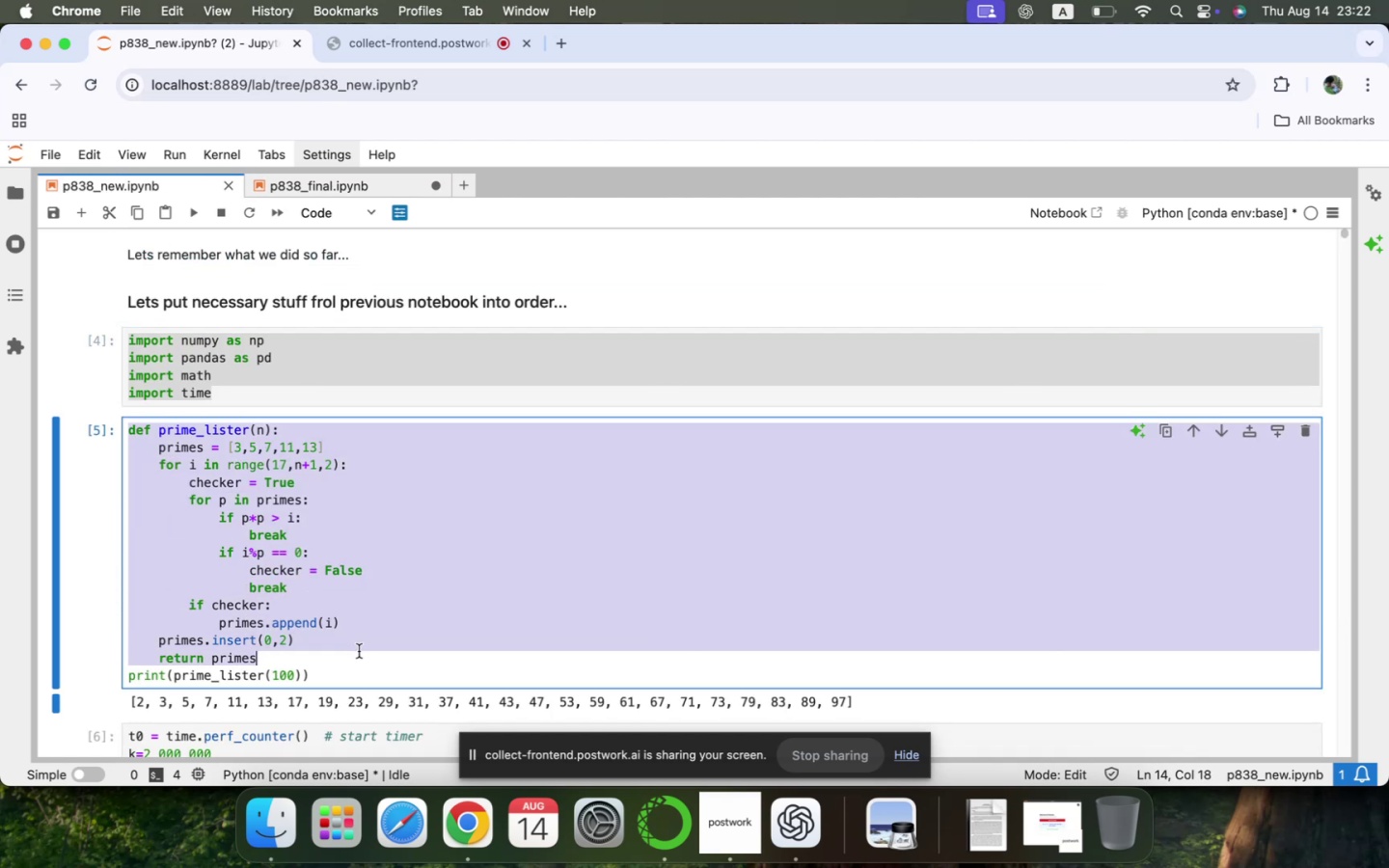 
key(Meta+C)
 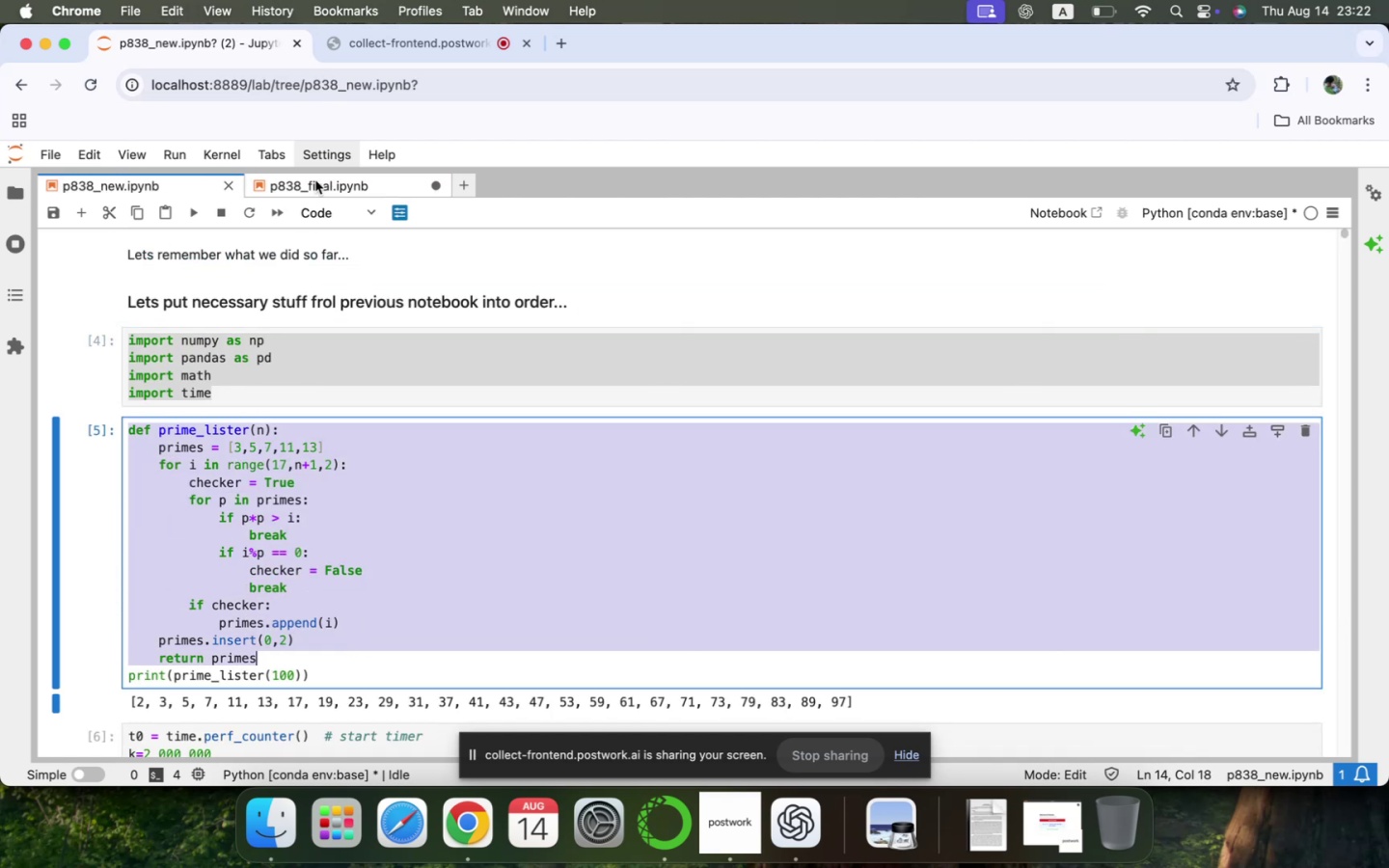 
left_click([315, 174])
 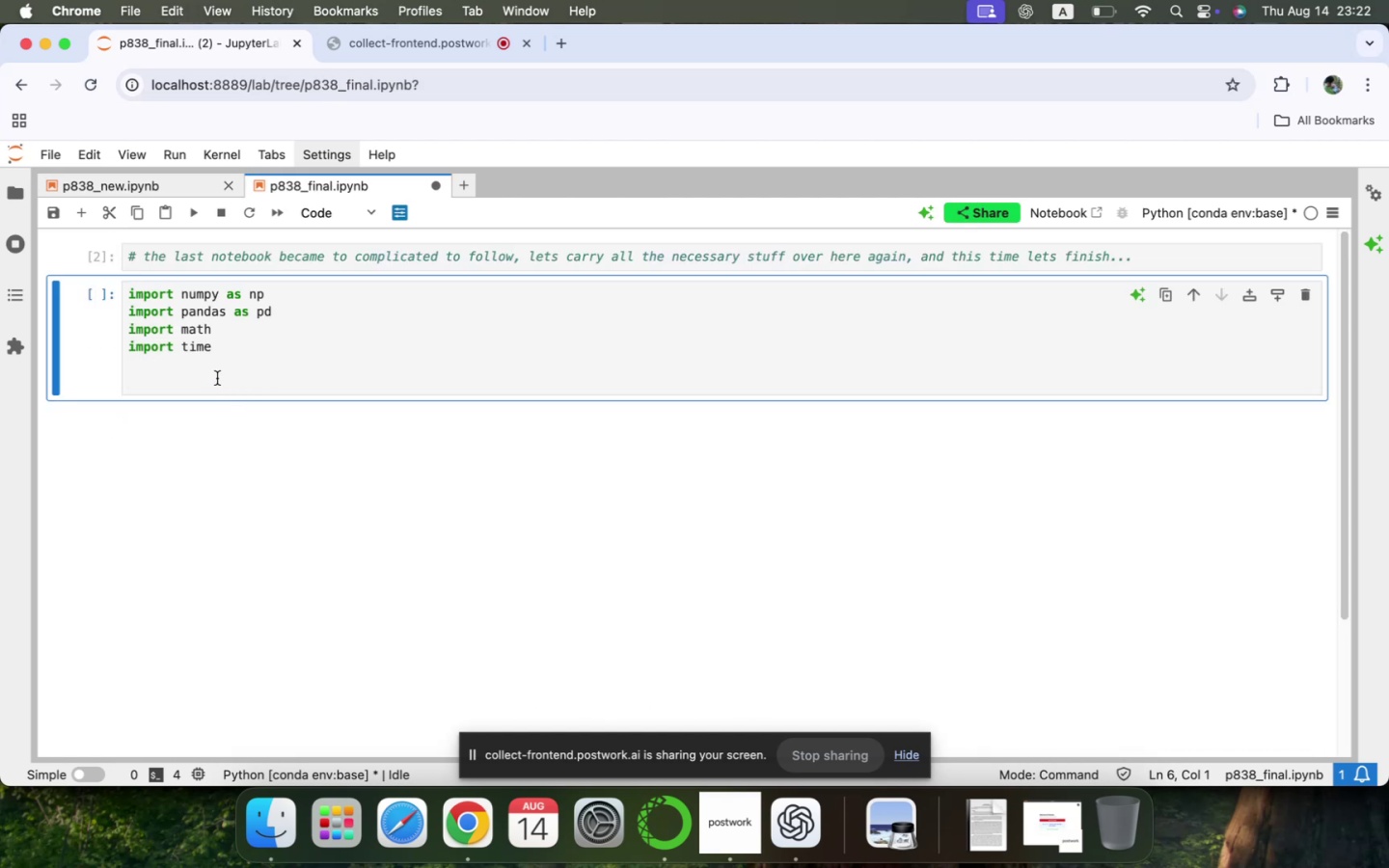 
left_click([214, 377])
 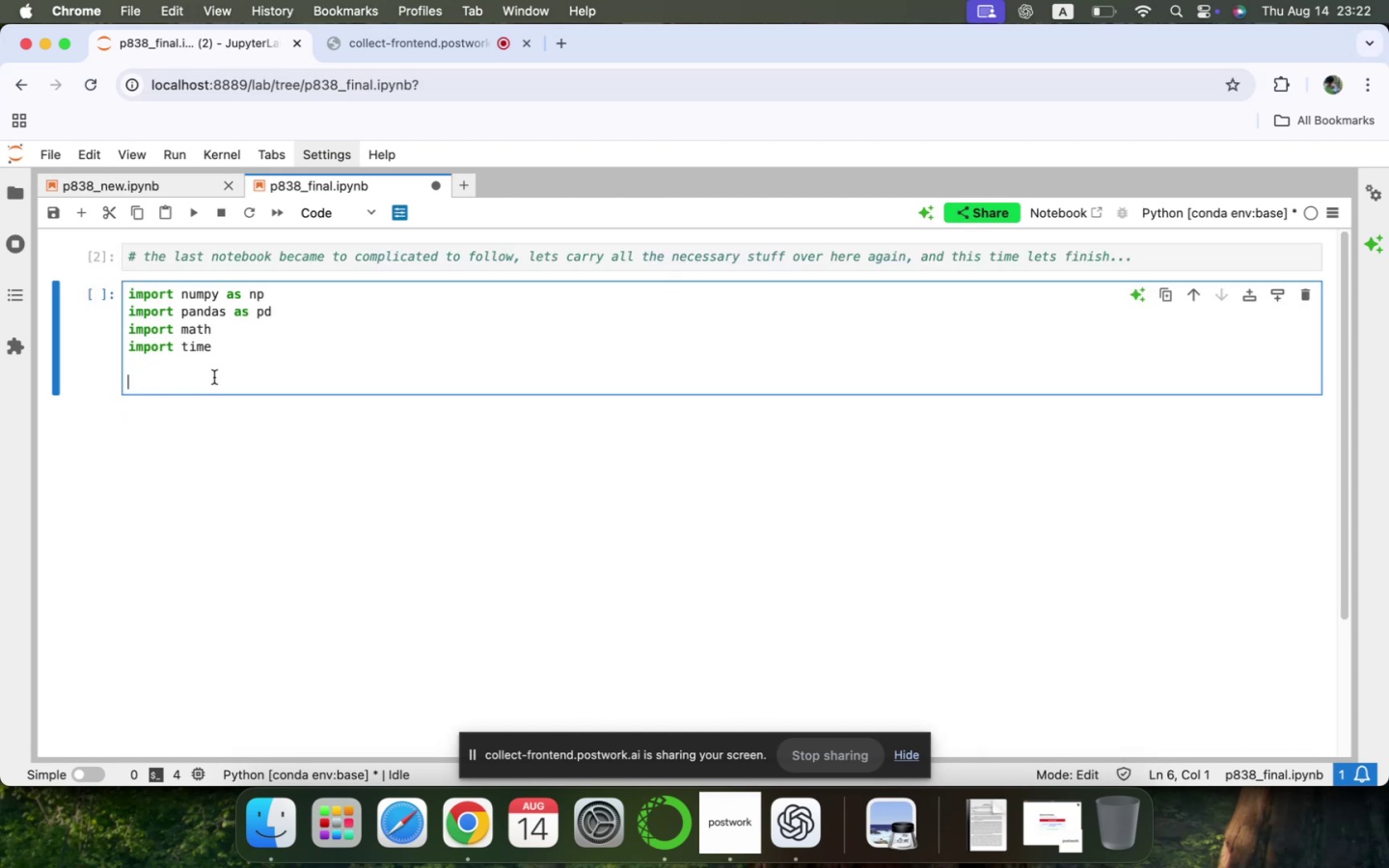 
key(Meta+V)
 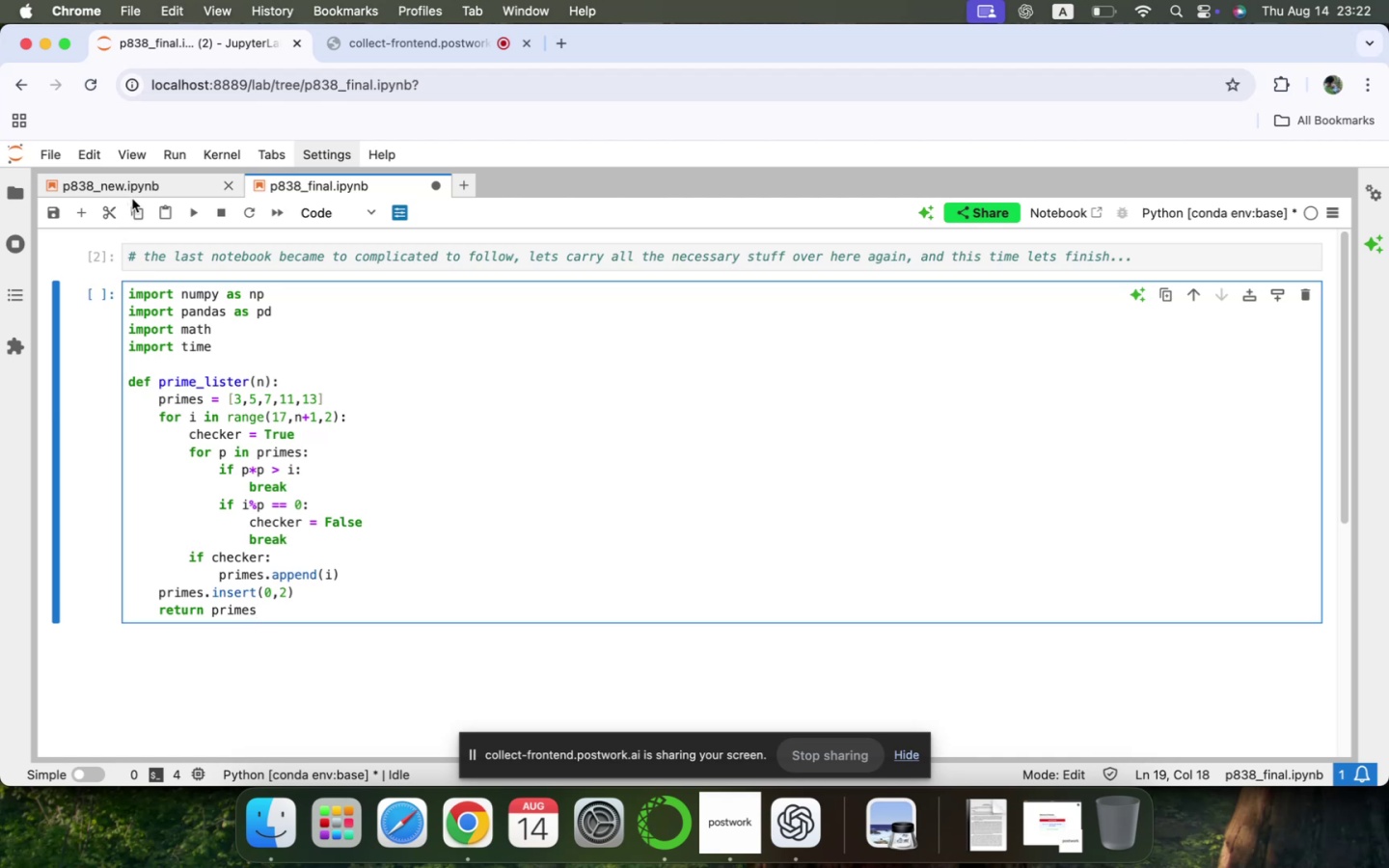 
left_click([132, 189])
 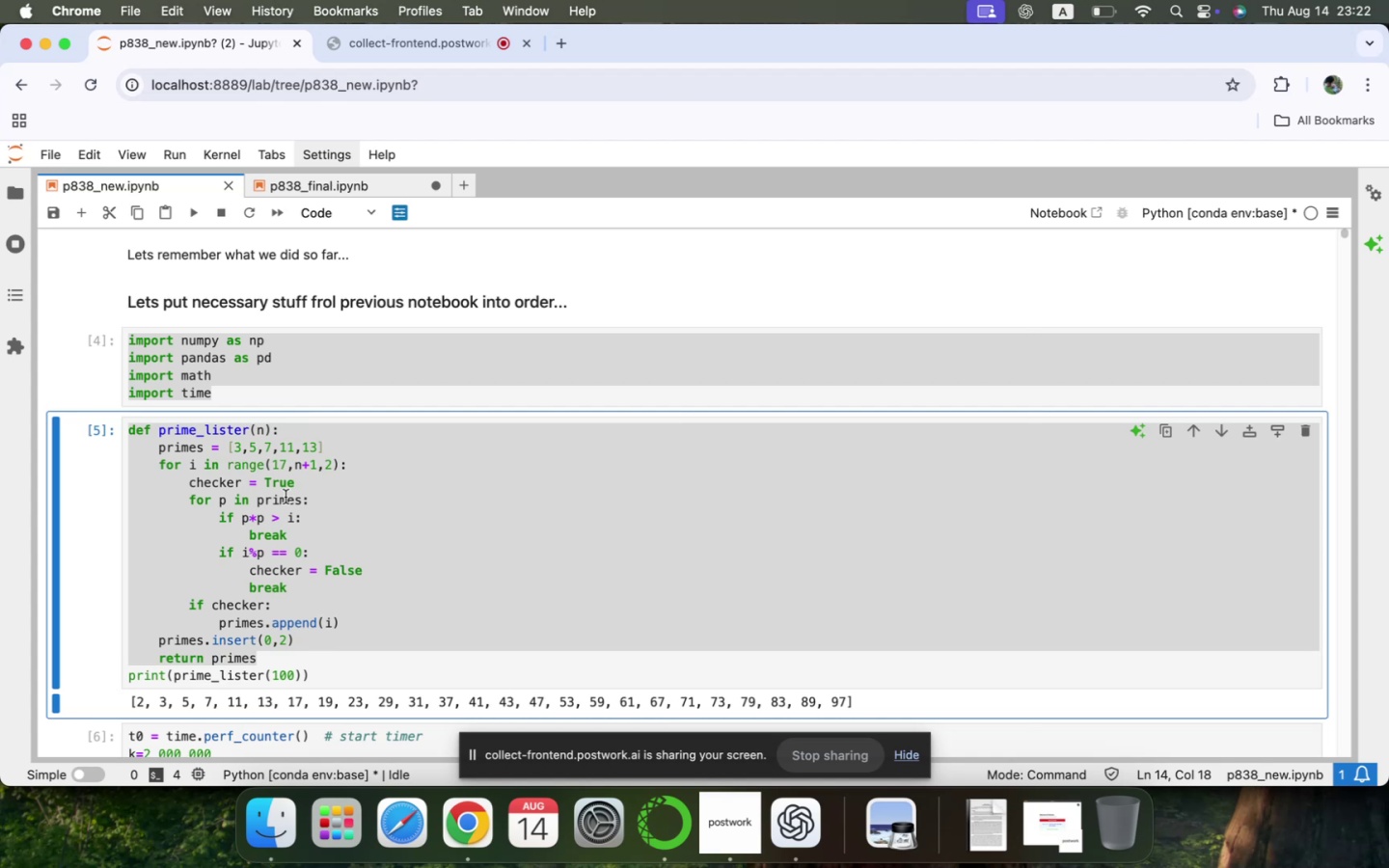 
wait(14.11)
 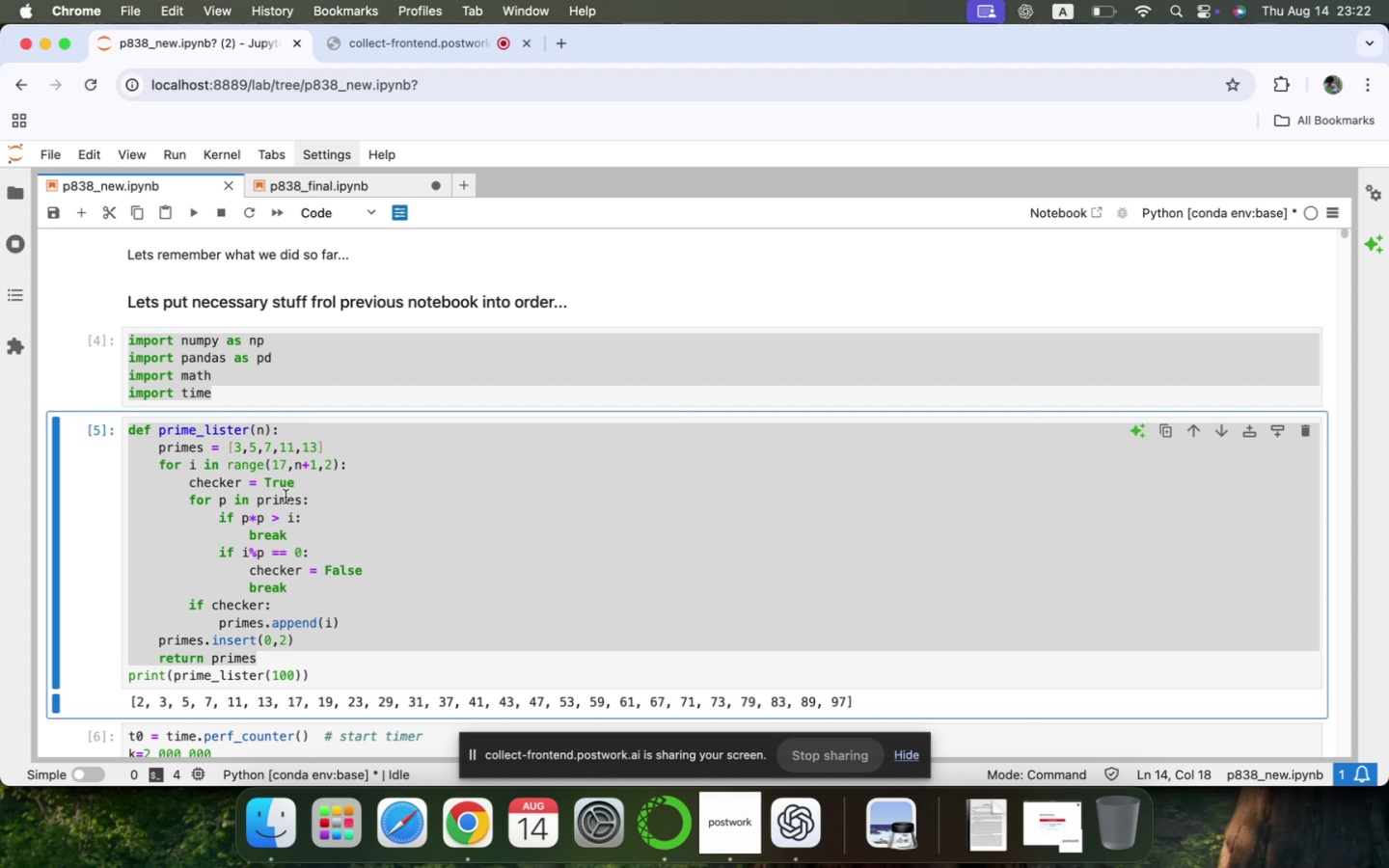 
scroll: coordinate [386, 489], scroll_direction: down, amount: 48.0
 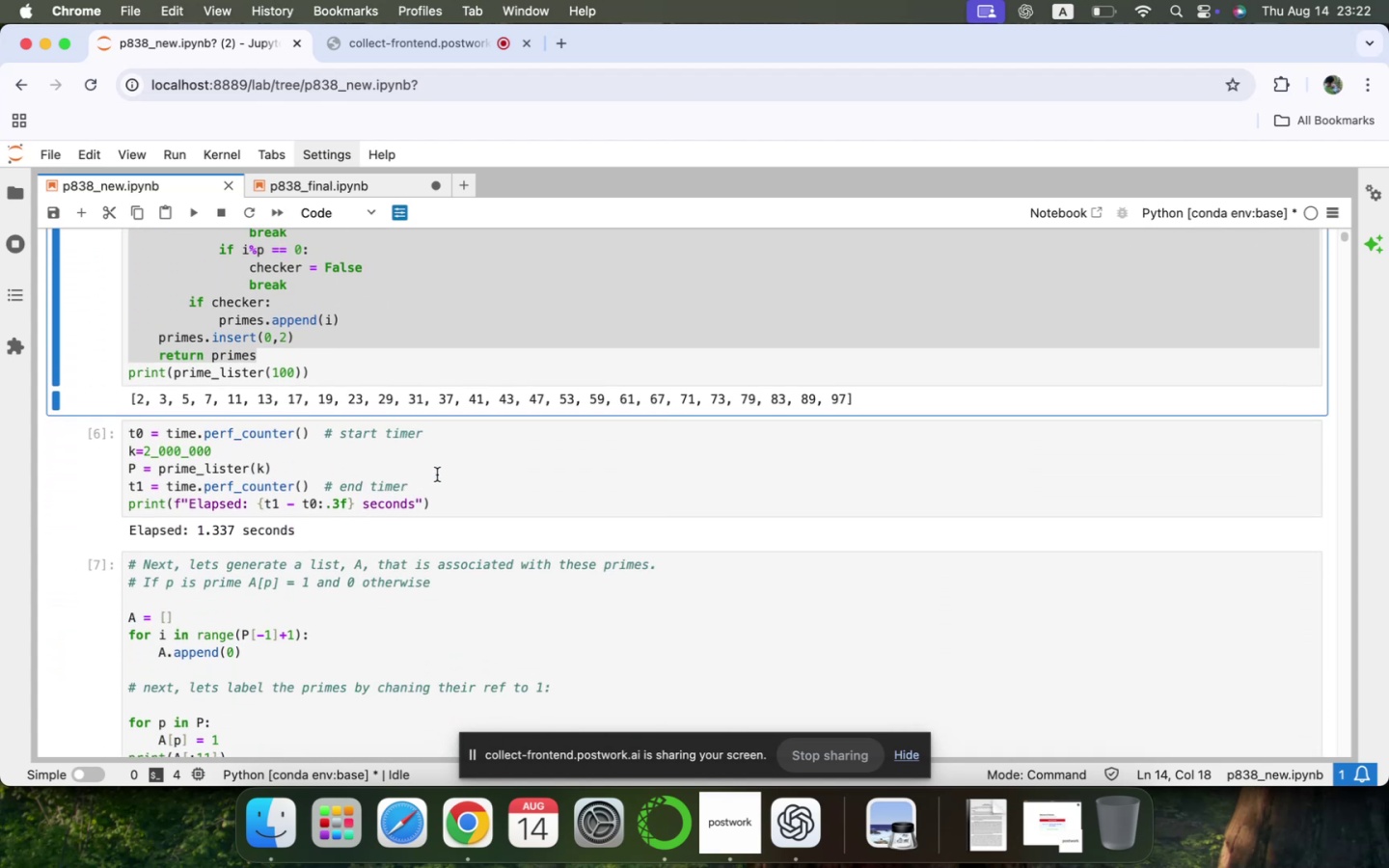 
left_click_drag(start_coordinate=[480, 511], to_coordinate=[131, 419])
 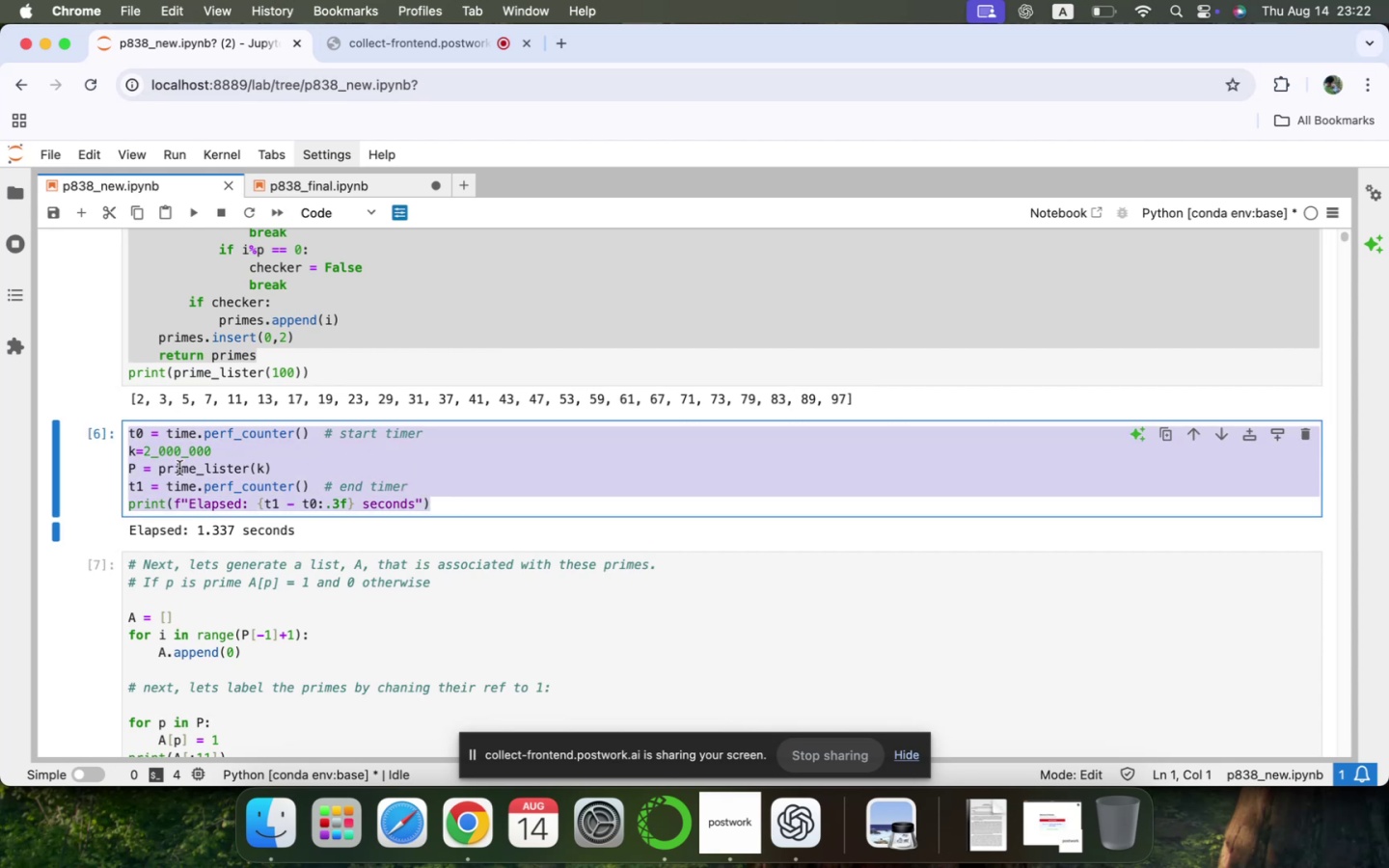 
key(C)
 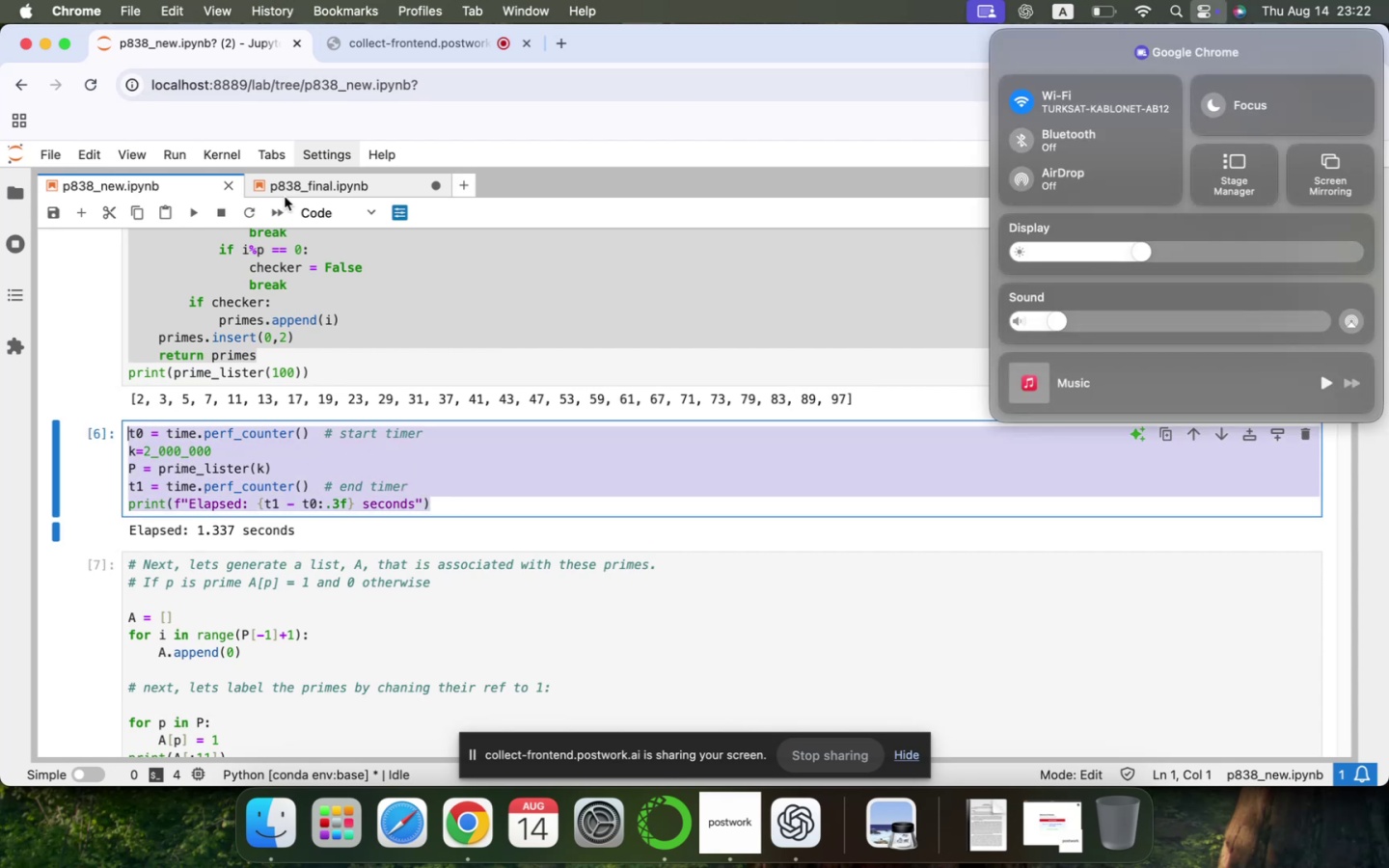 
left_click([286, 195])
 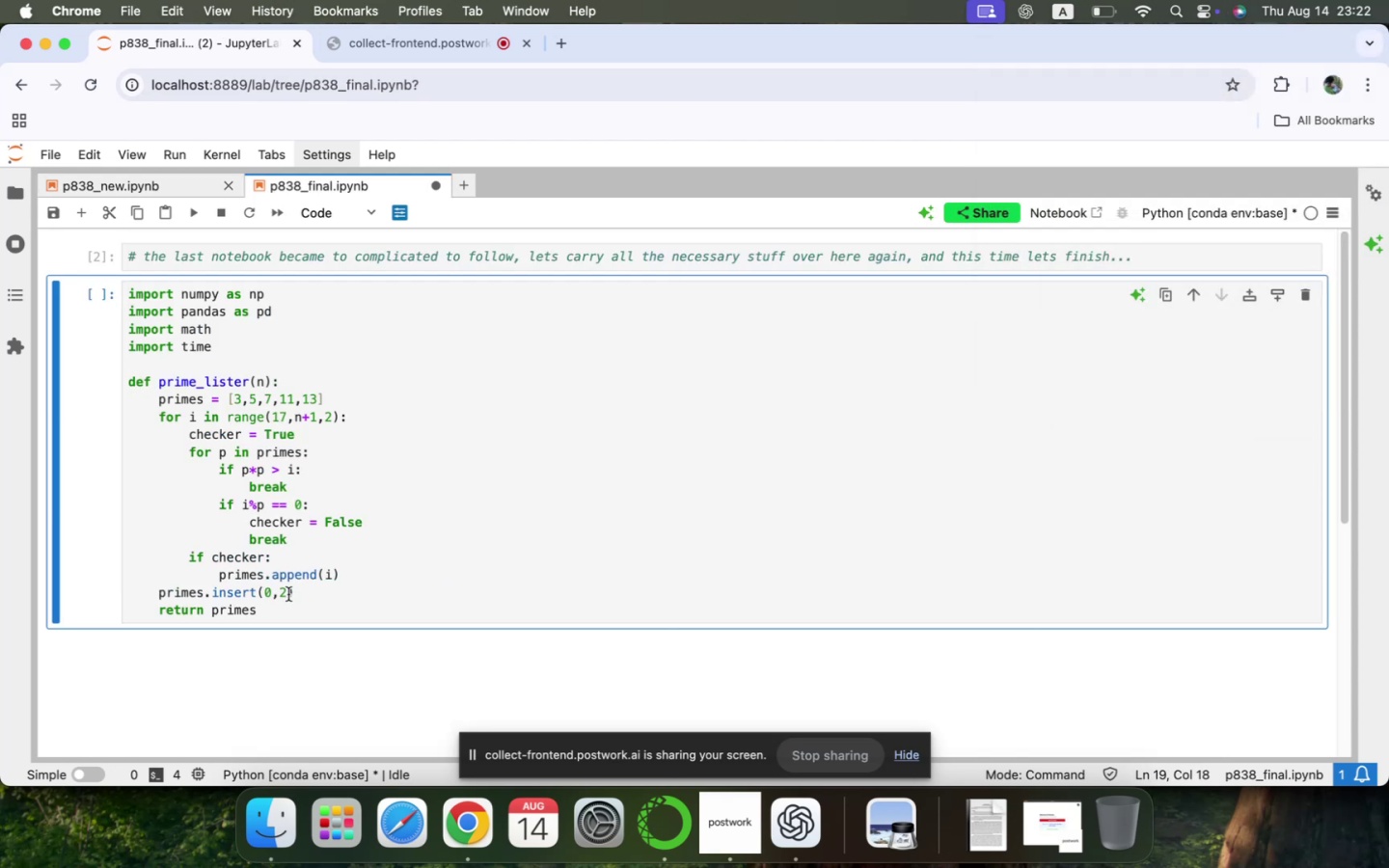 
left_click([285, 610])
 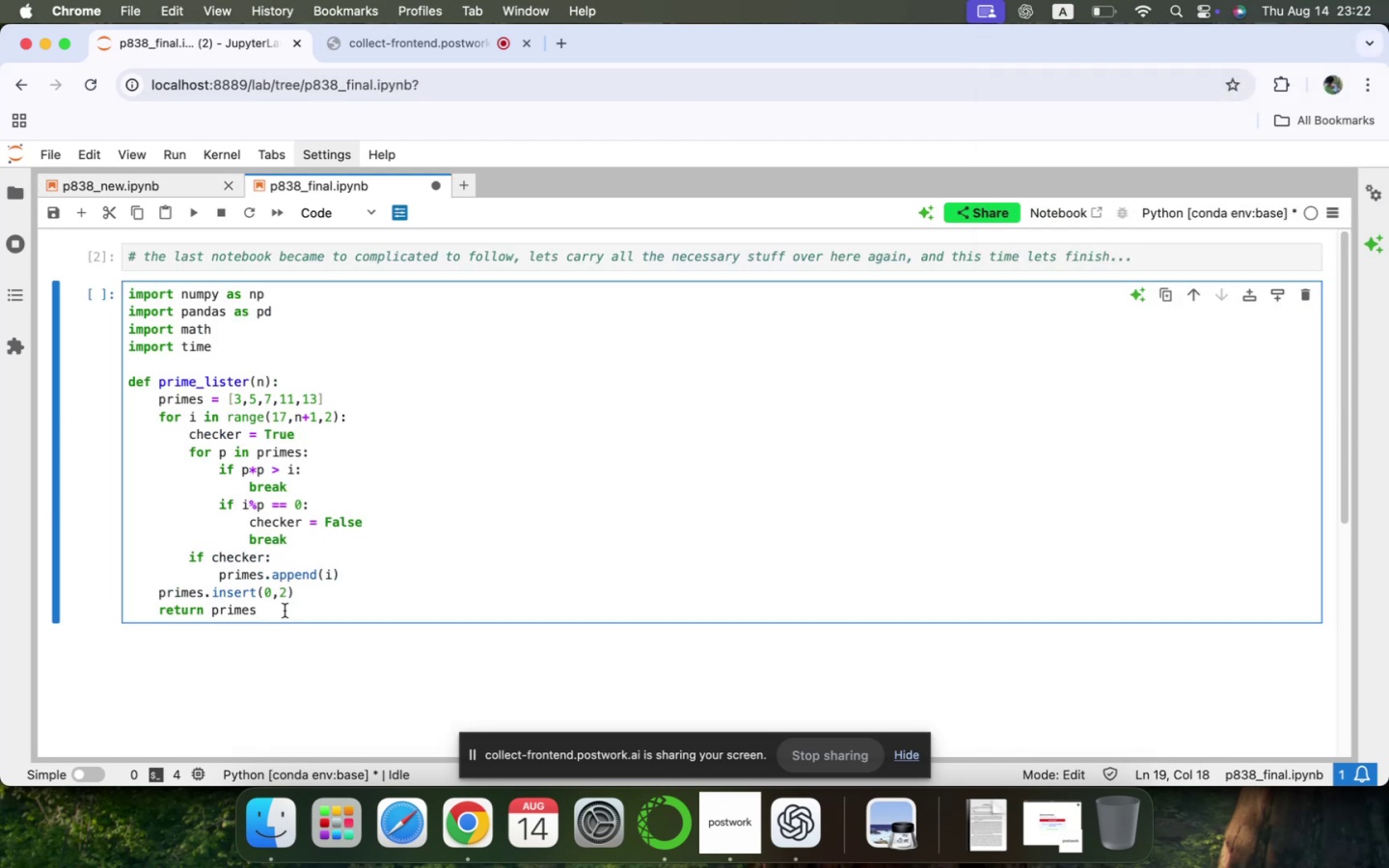 
key(Enter)
 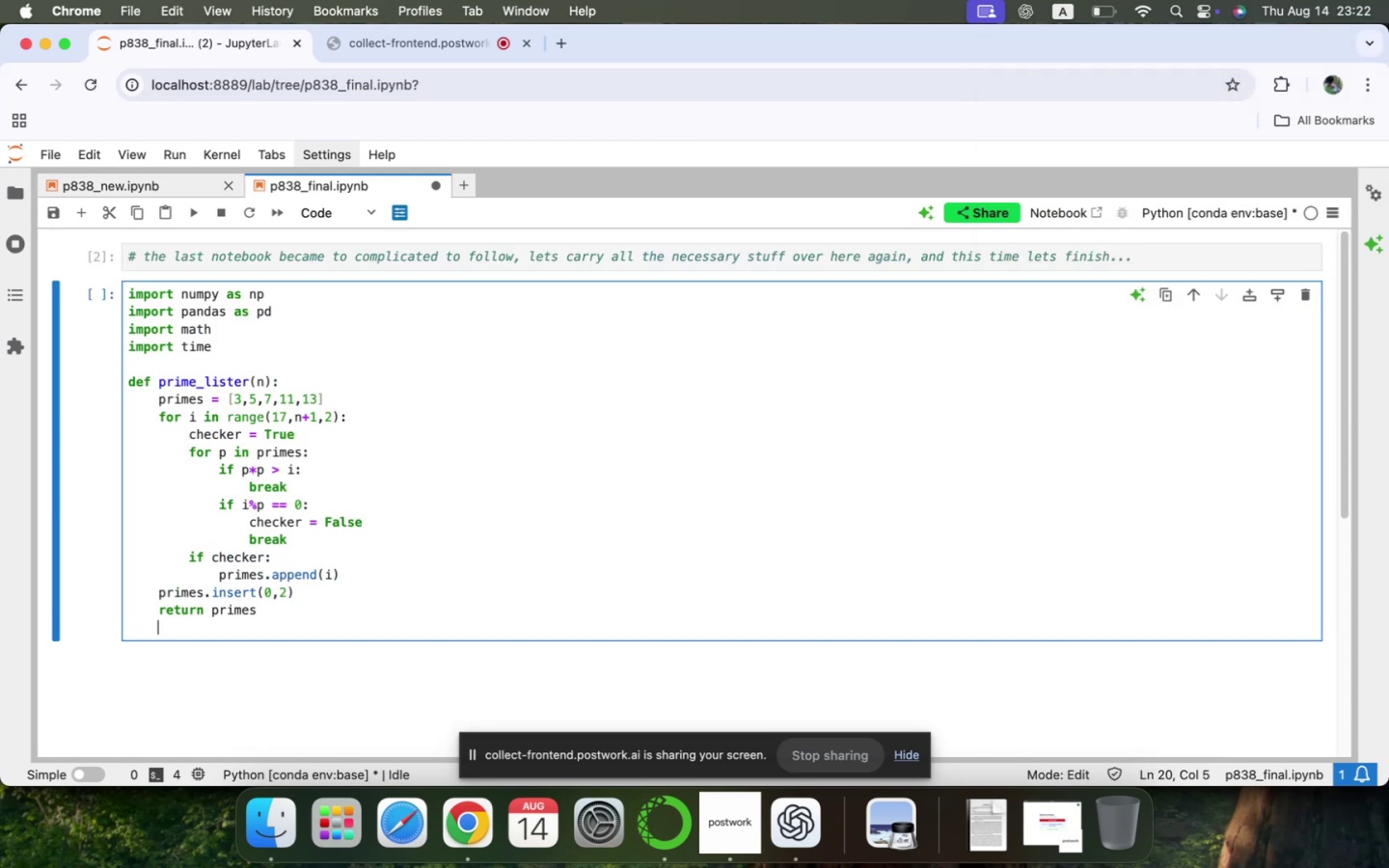 
key(Enter)
 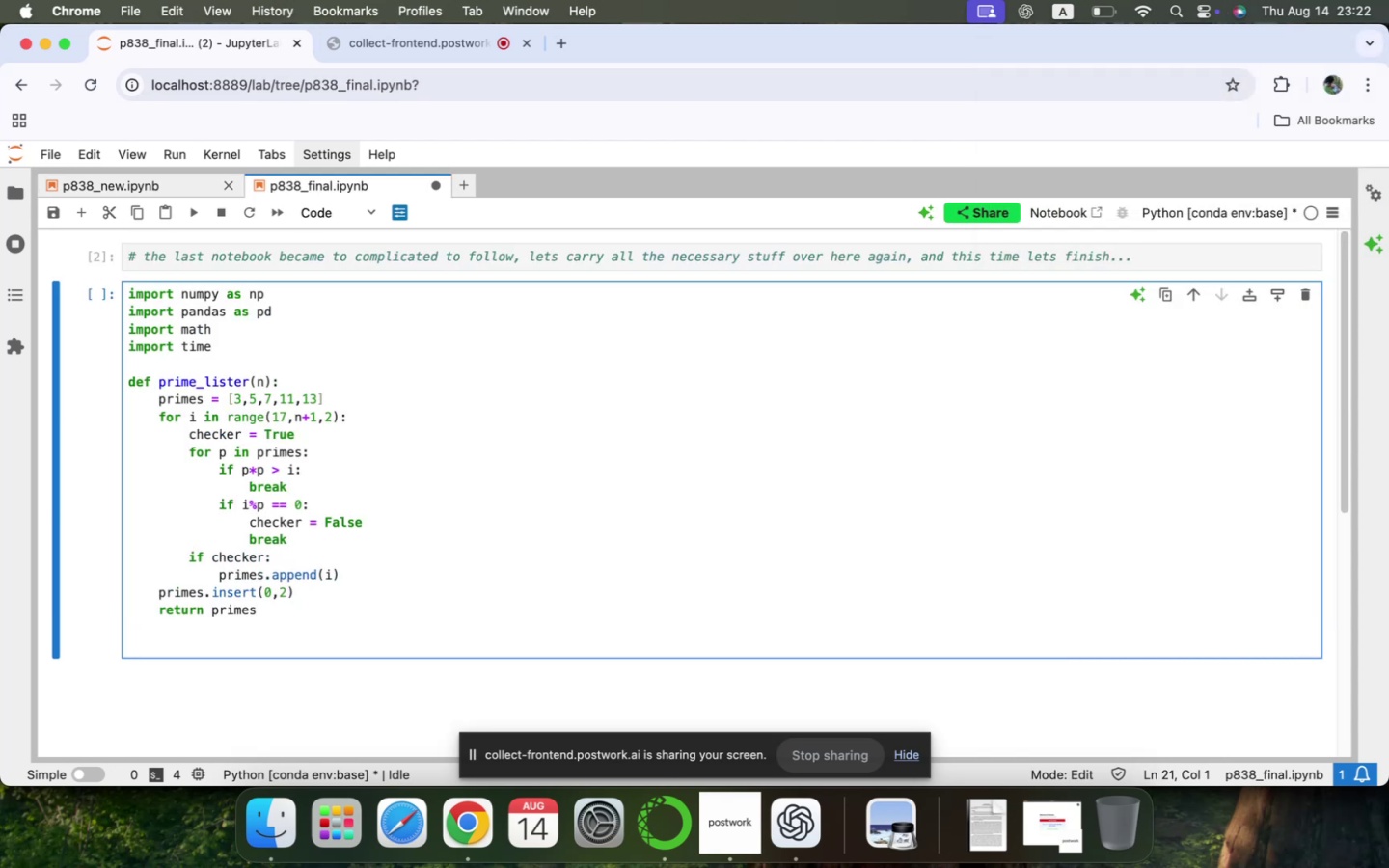 
key(V)
 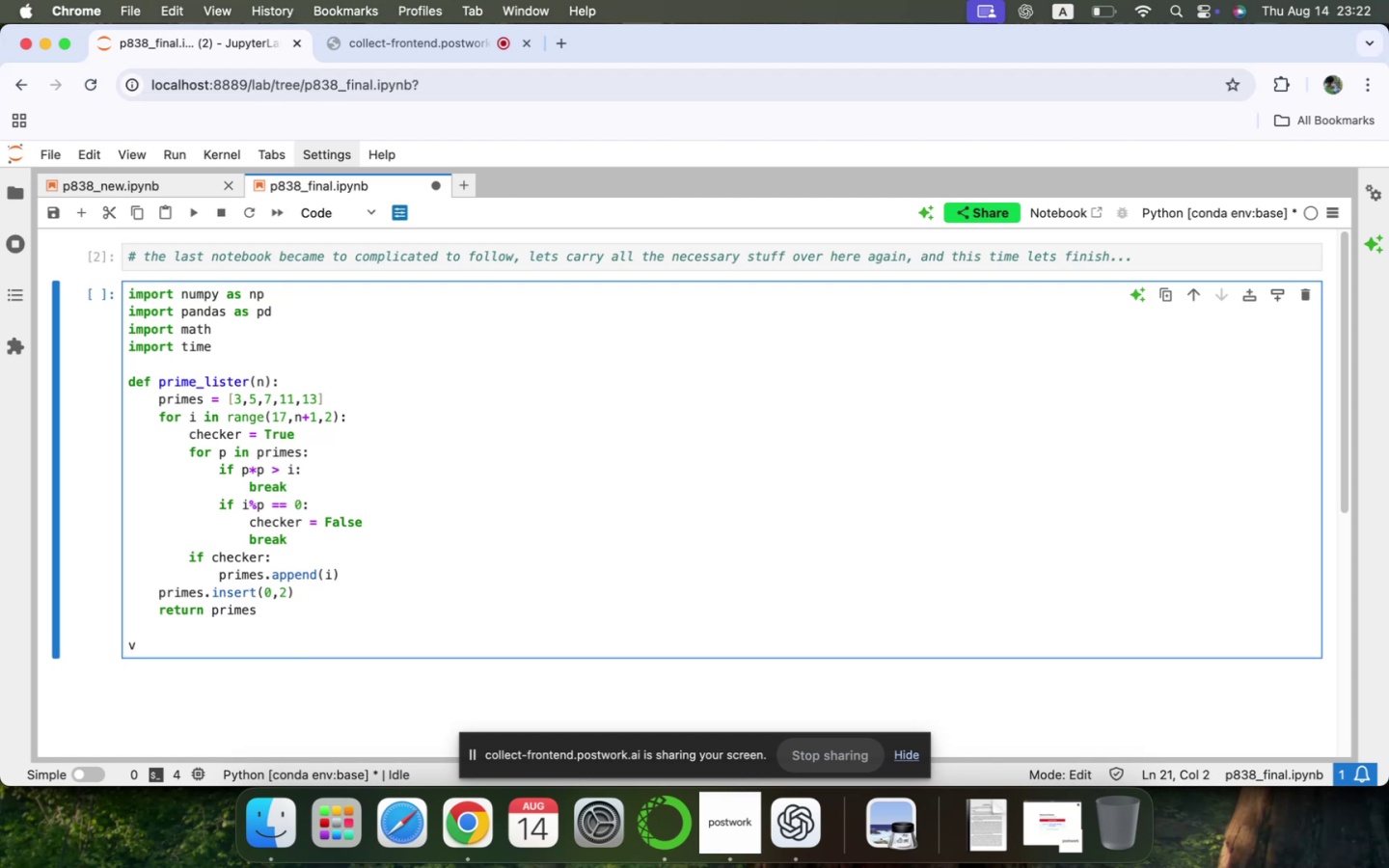 
key(Backspace)
 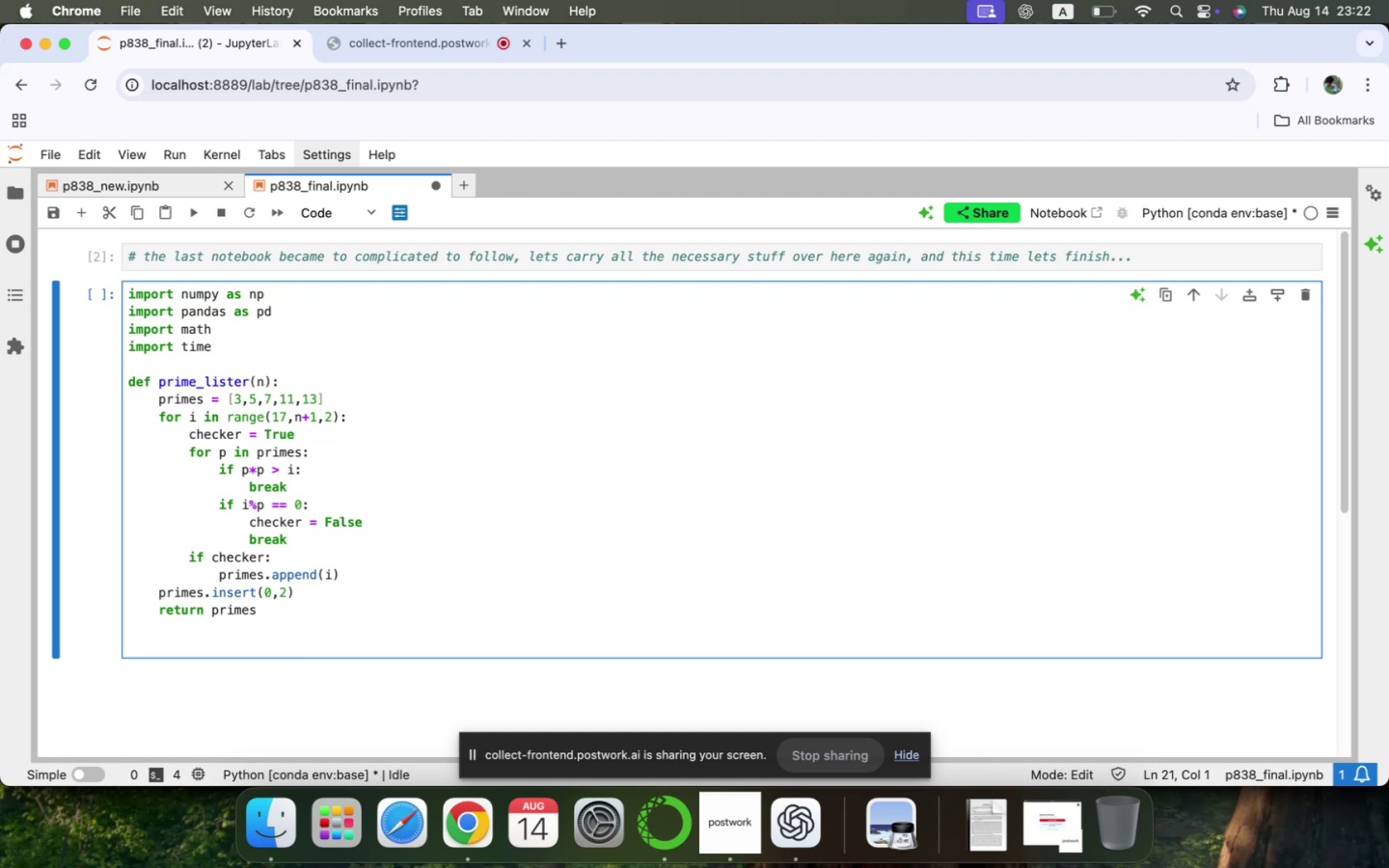 
key(Control+V)
 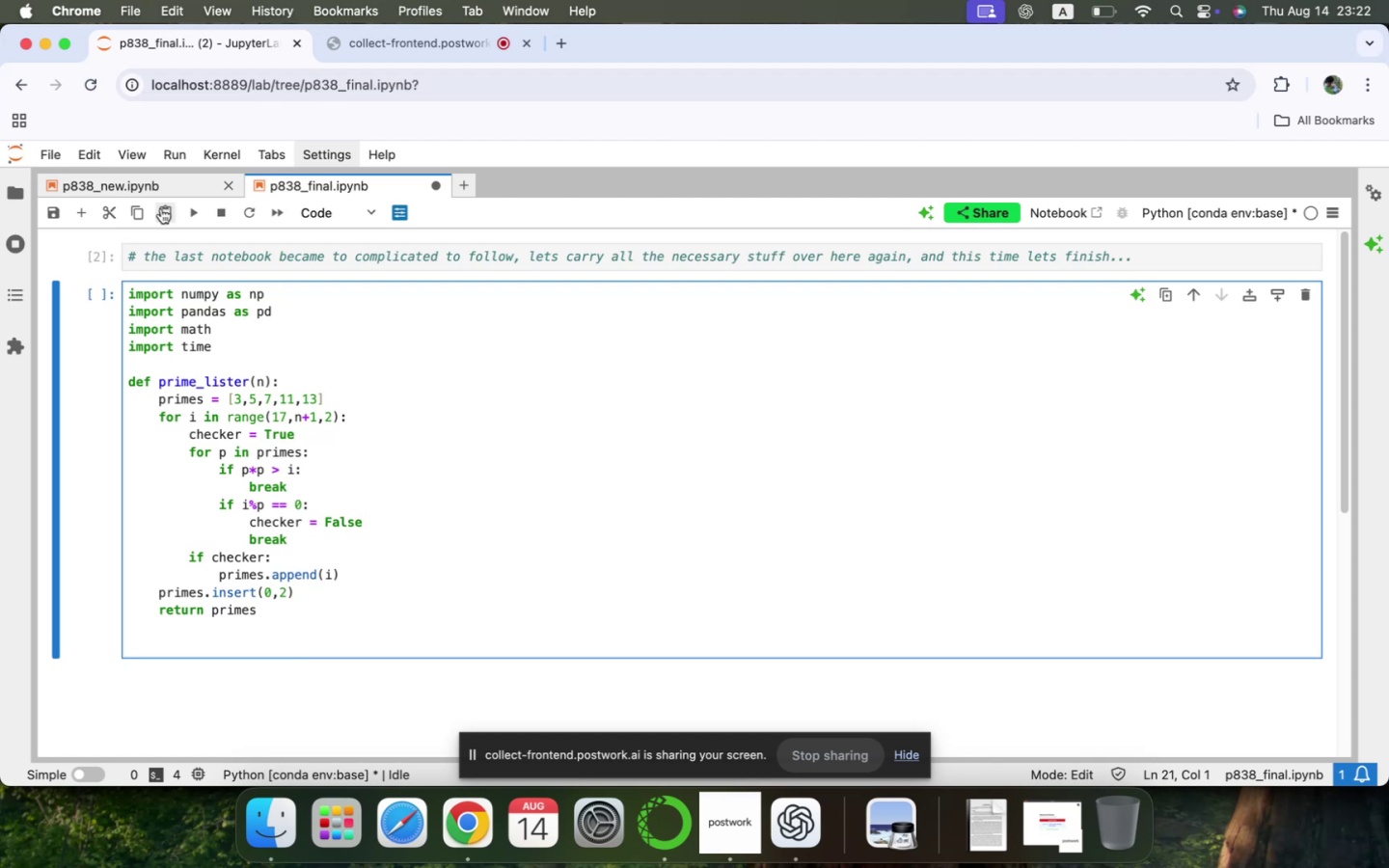 
left_click([147, 181])
 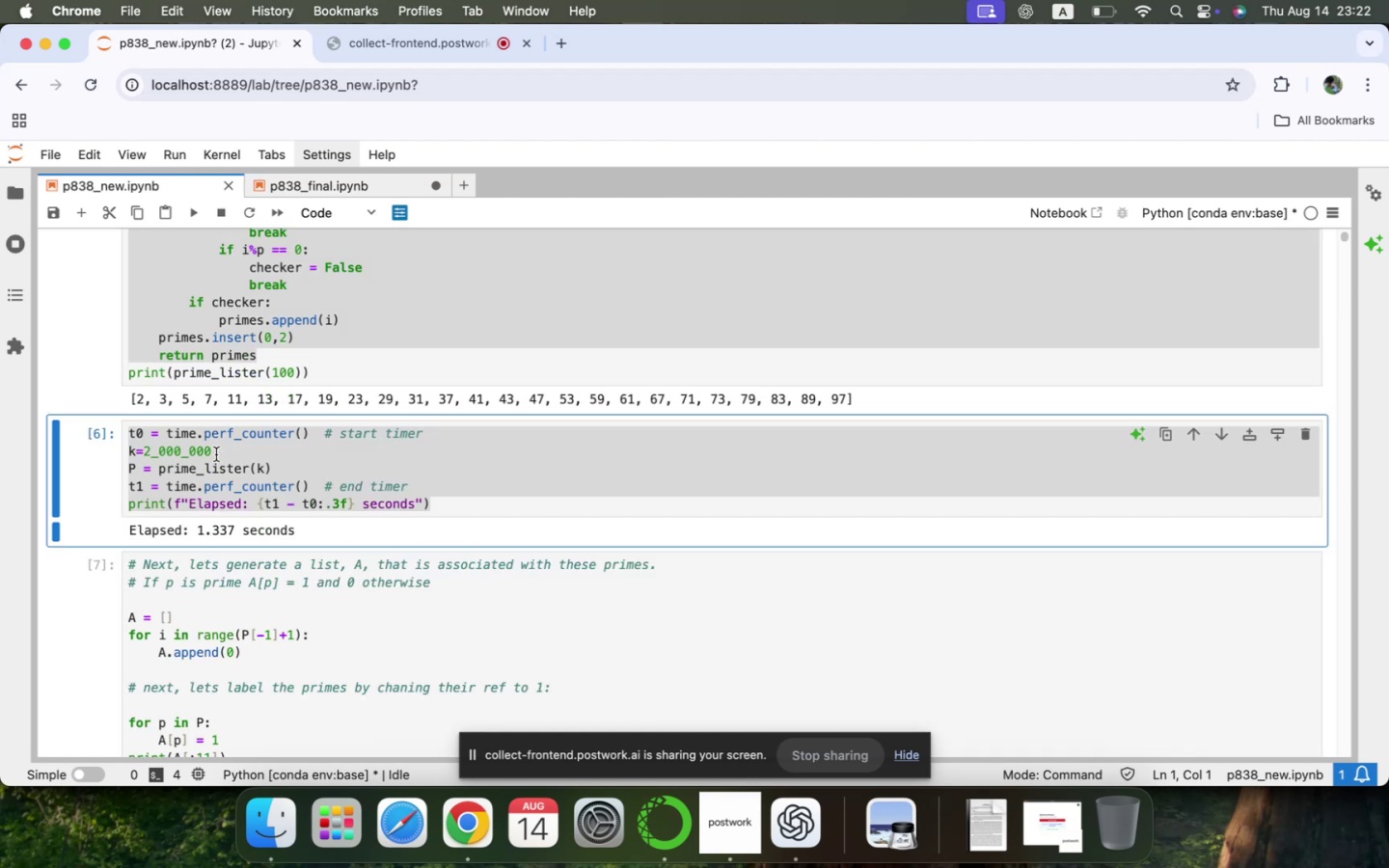 
key(Control+C)
 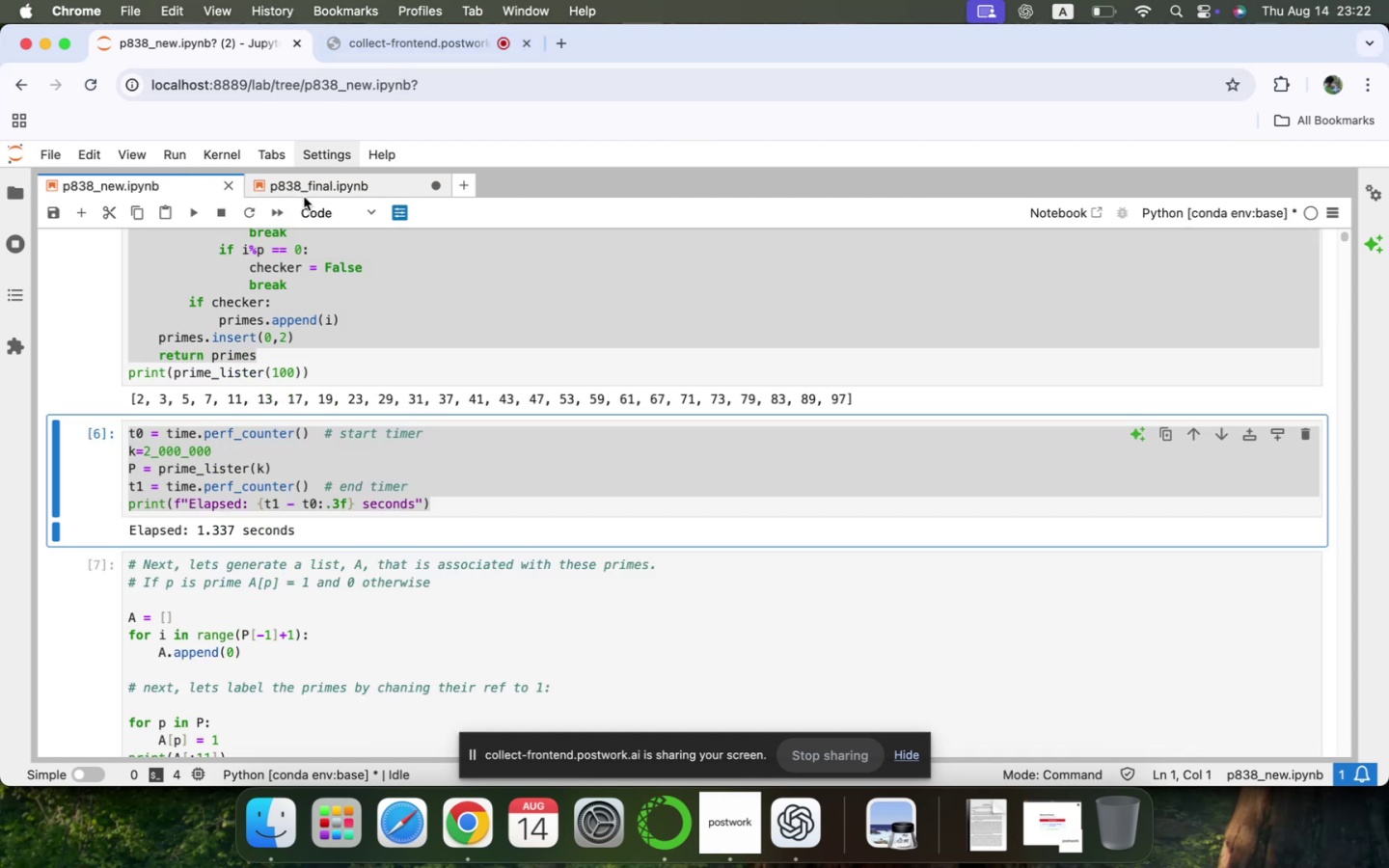 
left_click([306, 174])
 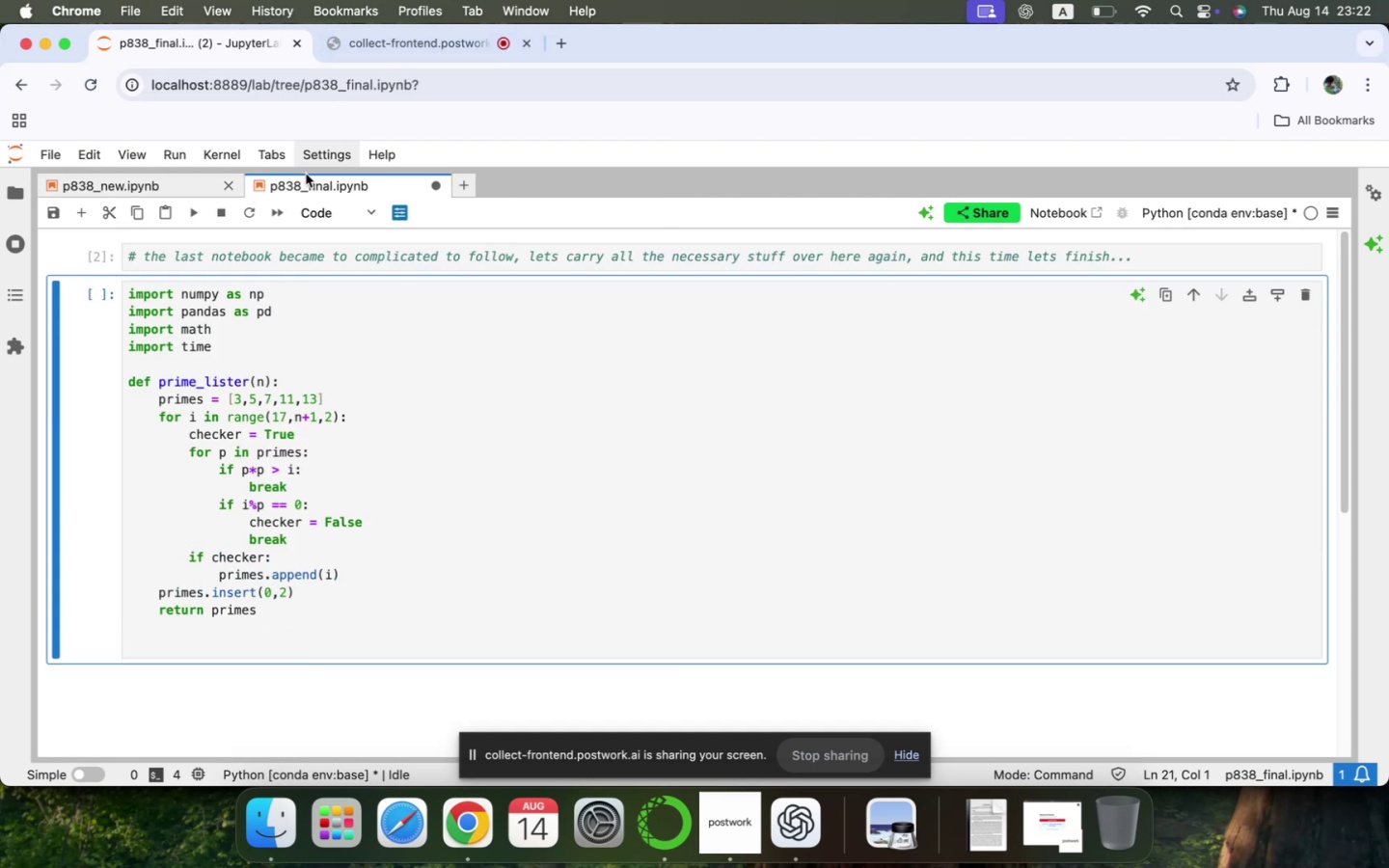 
key(Control+V)
 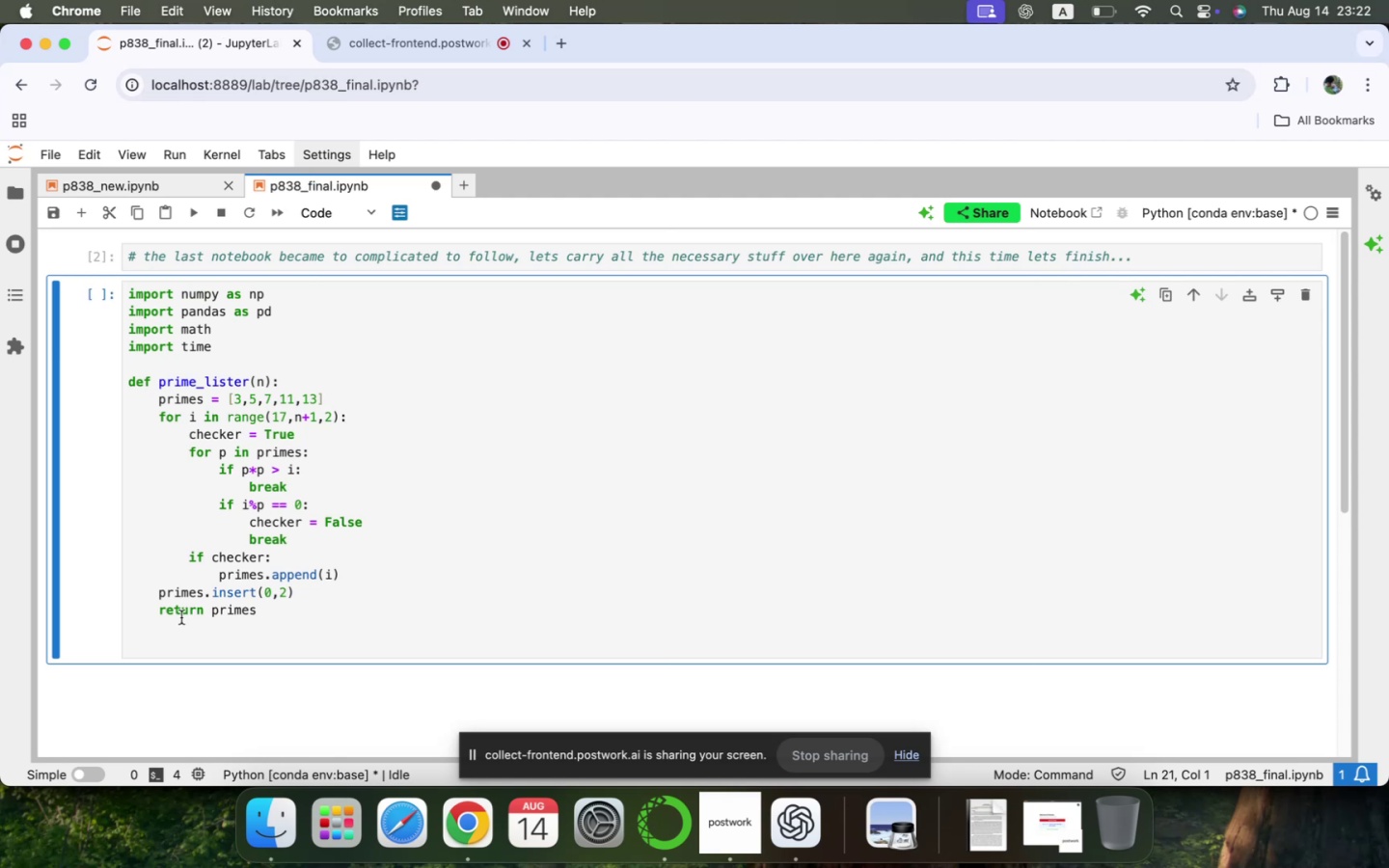 
left_click([172, 633])
 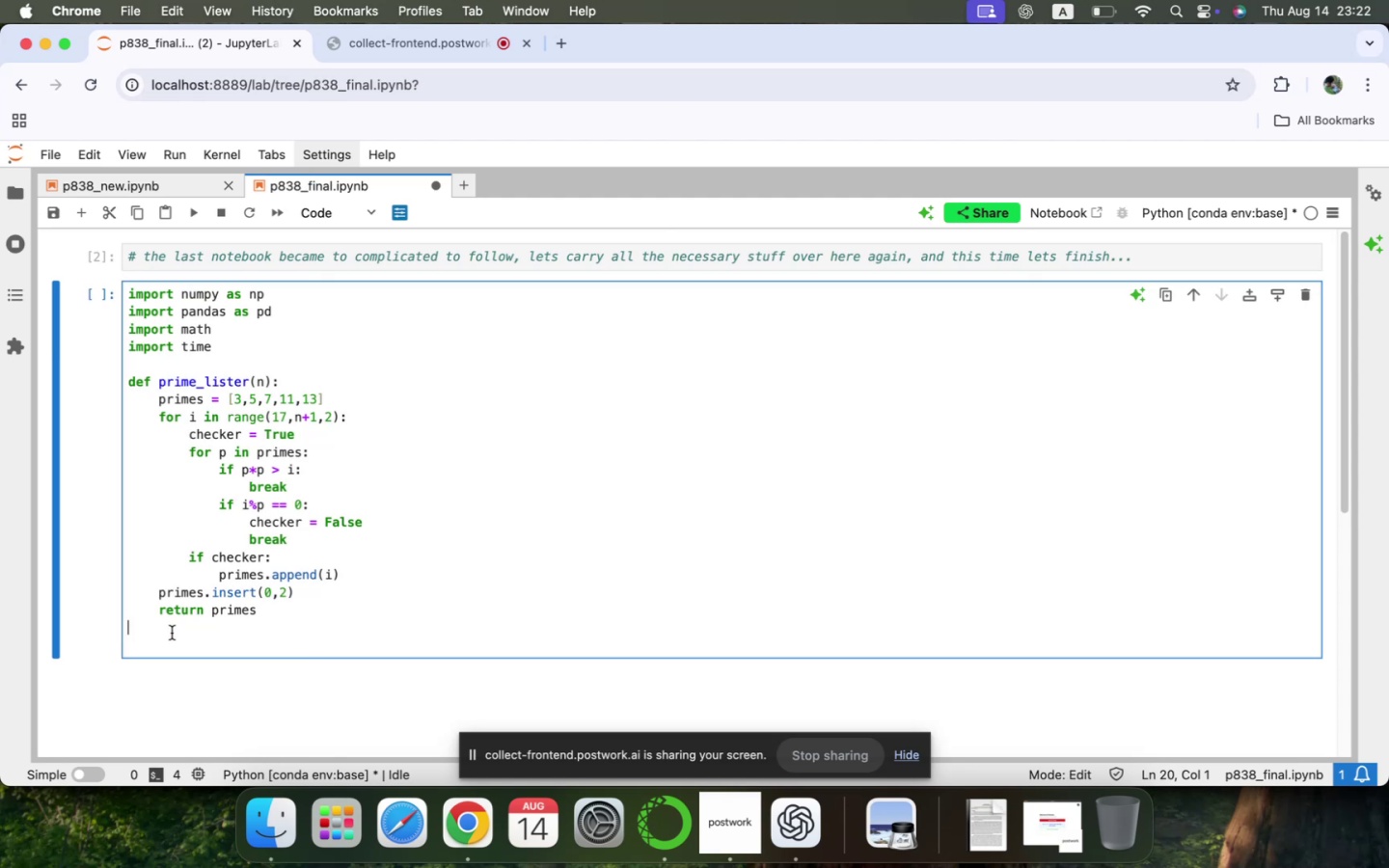 
key(Control+V)
 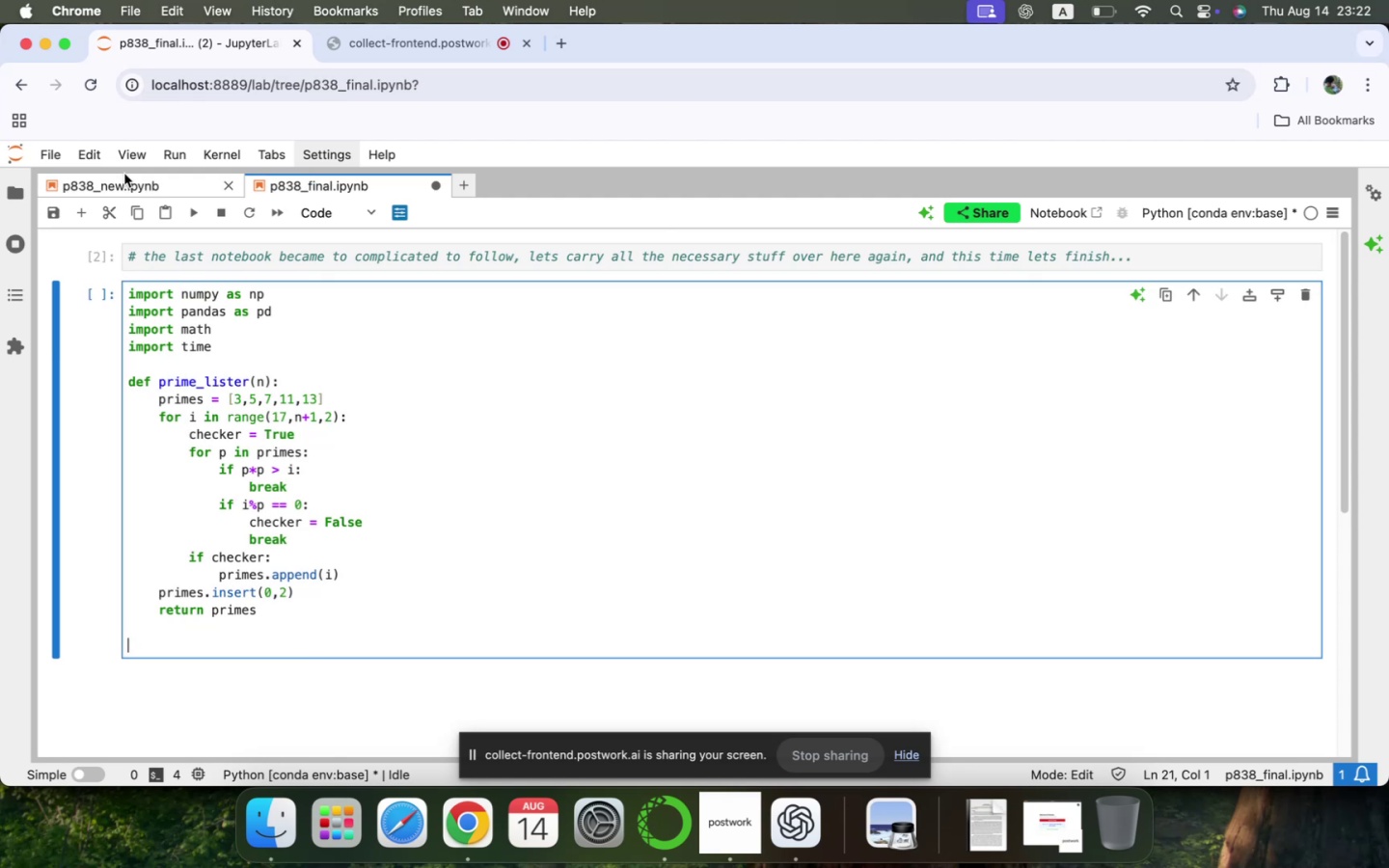 
left_click([119, 185])
 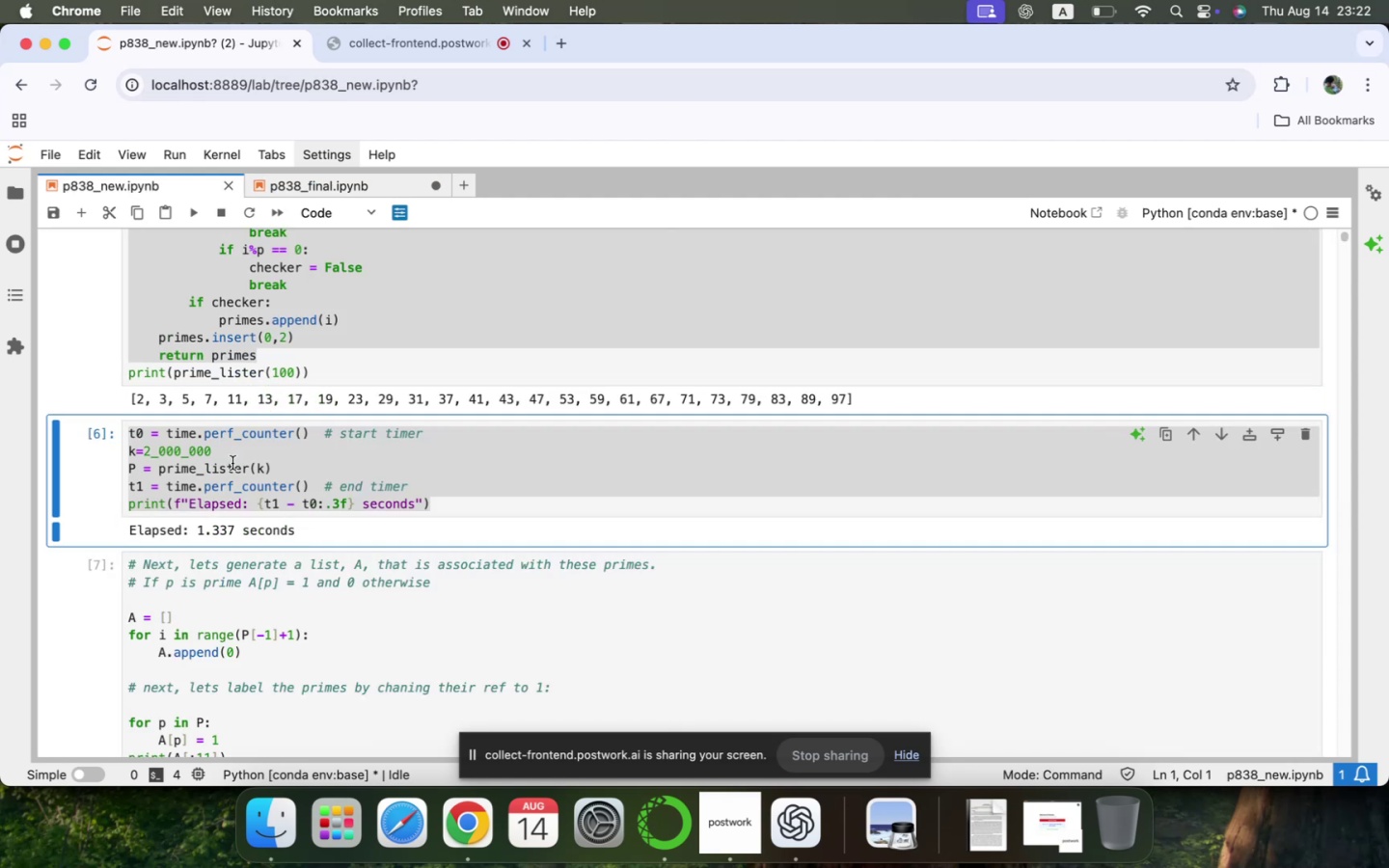 
left_click([273, 473])
 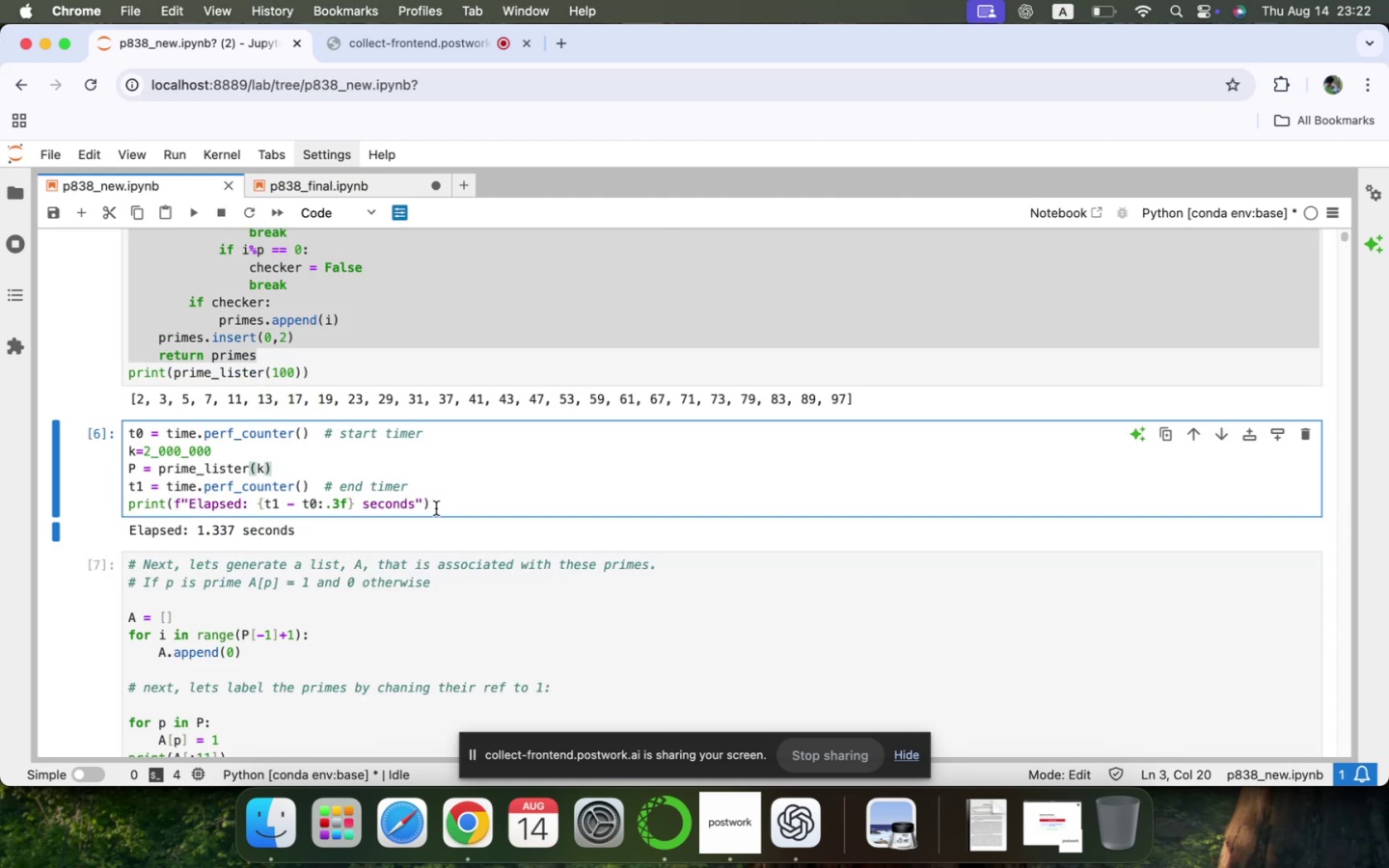 
left_click_drag(start_coordinate=[441, 508], to_coordinate=[112, 416])
 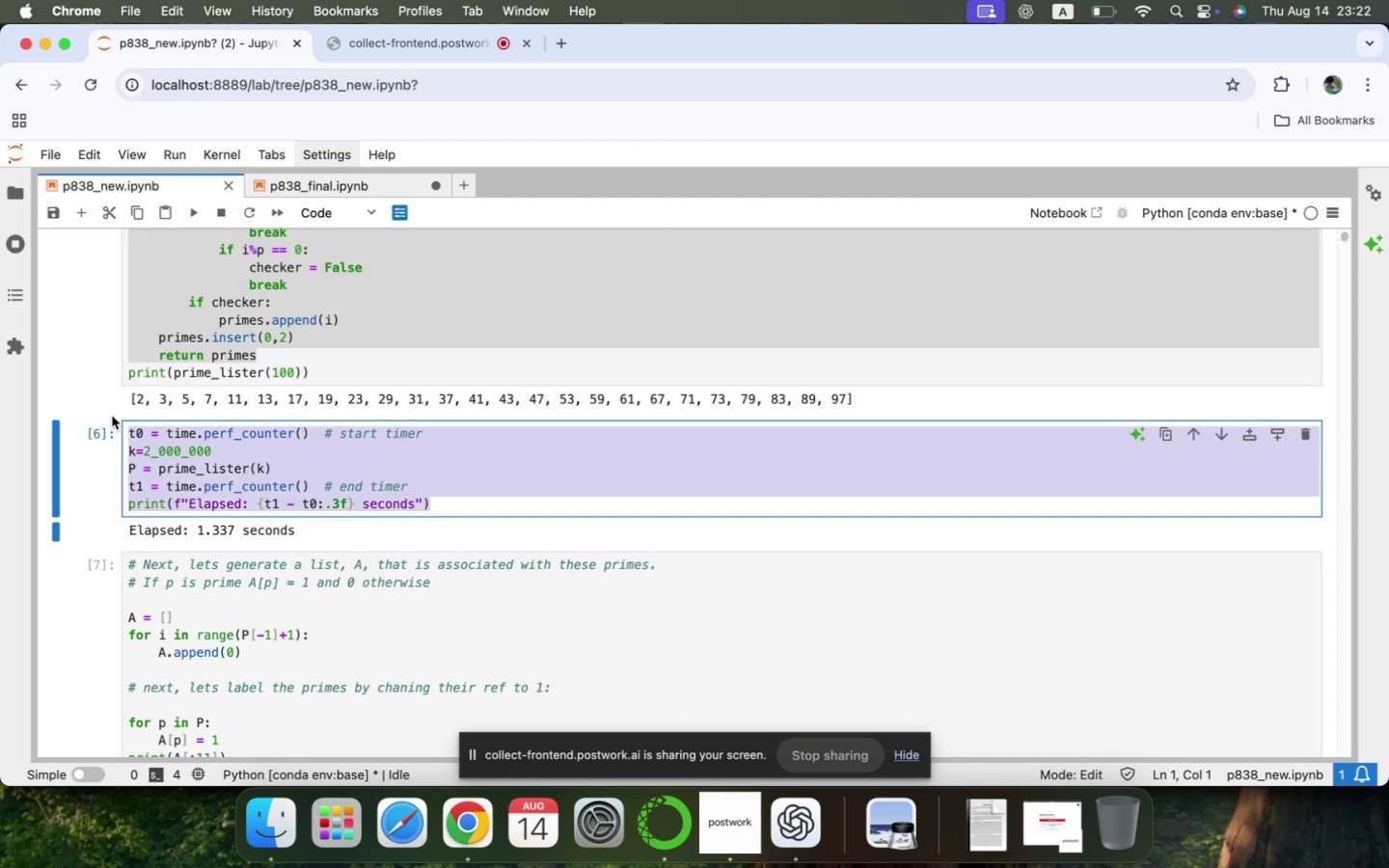 
key(Control+C)
 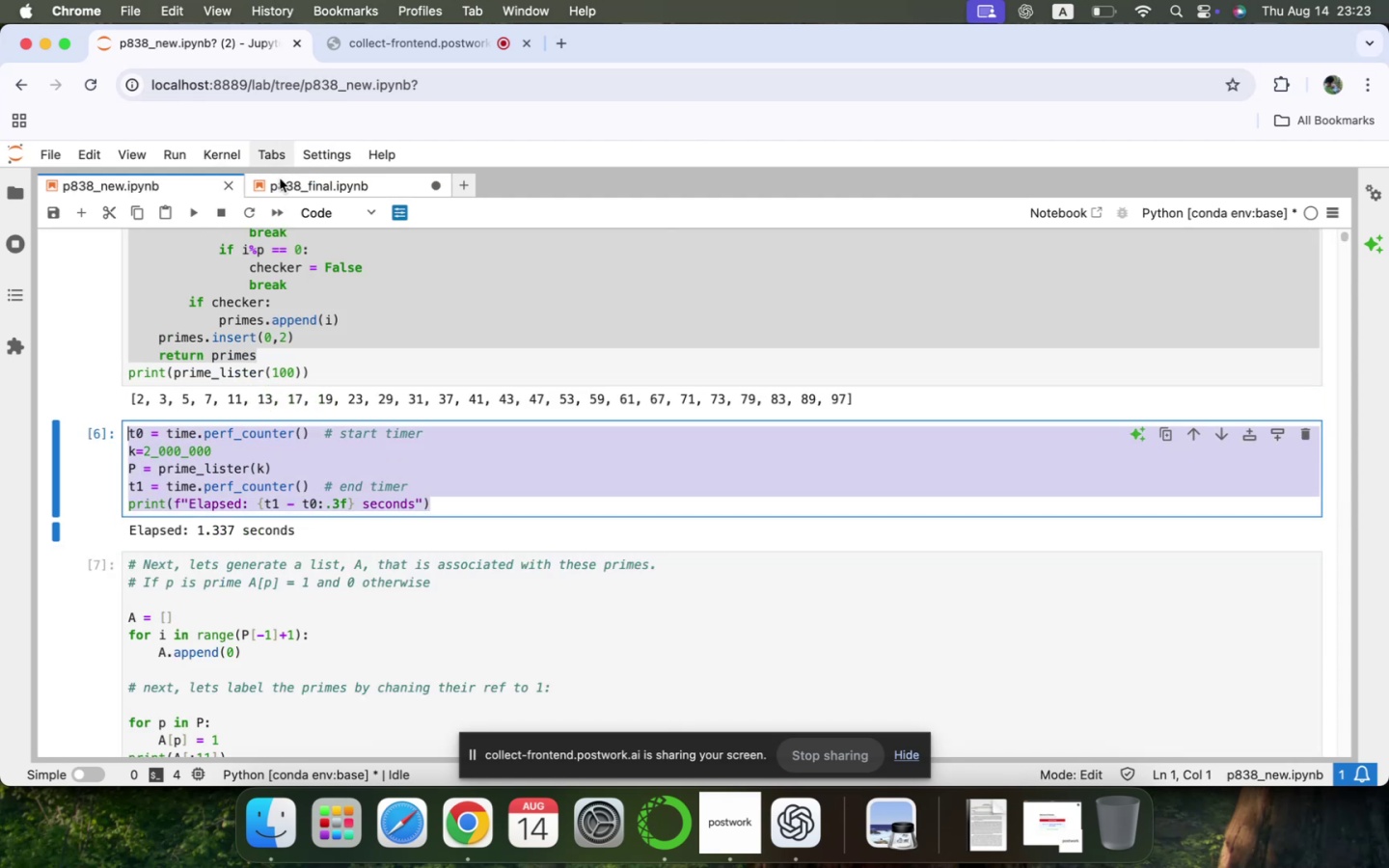 
left_click([282, 185])
 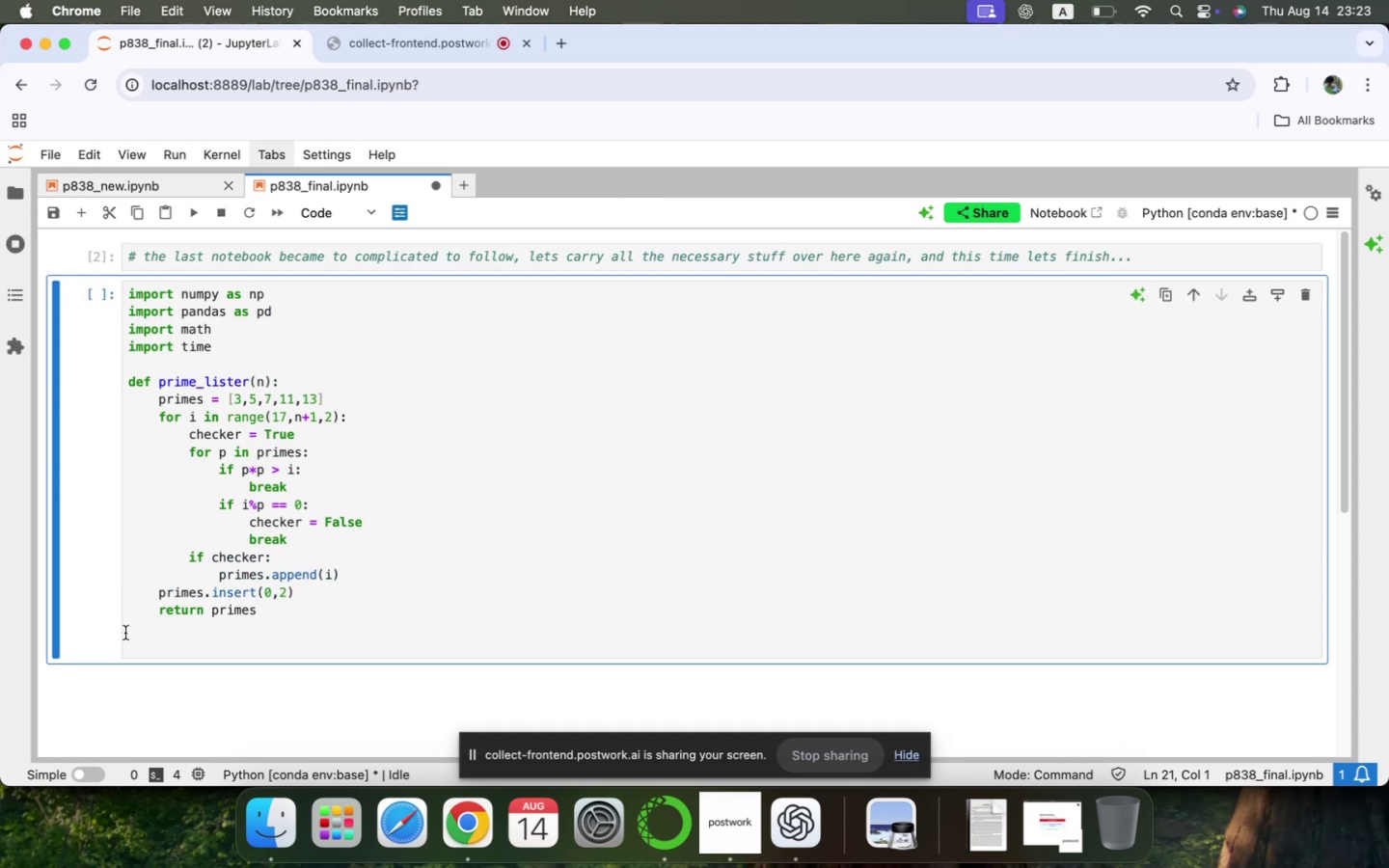 
left_click([138, 641])
 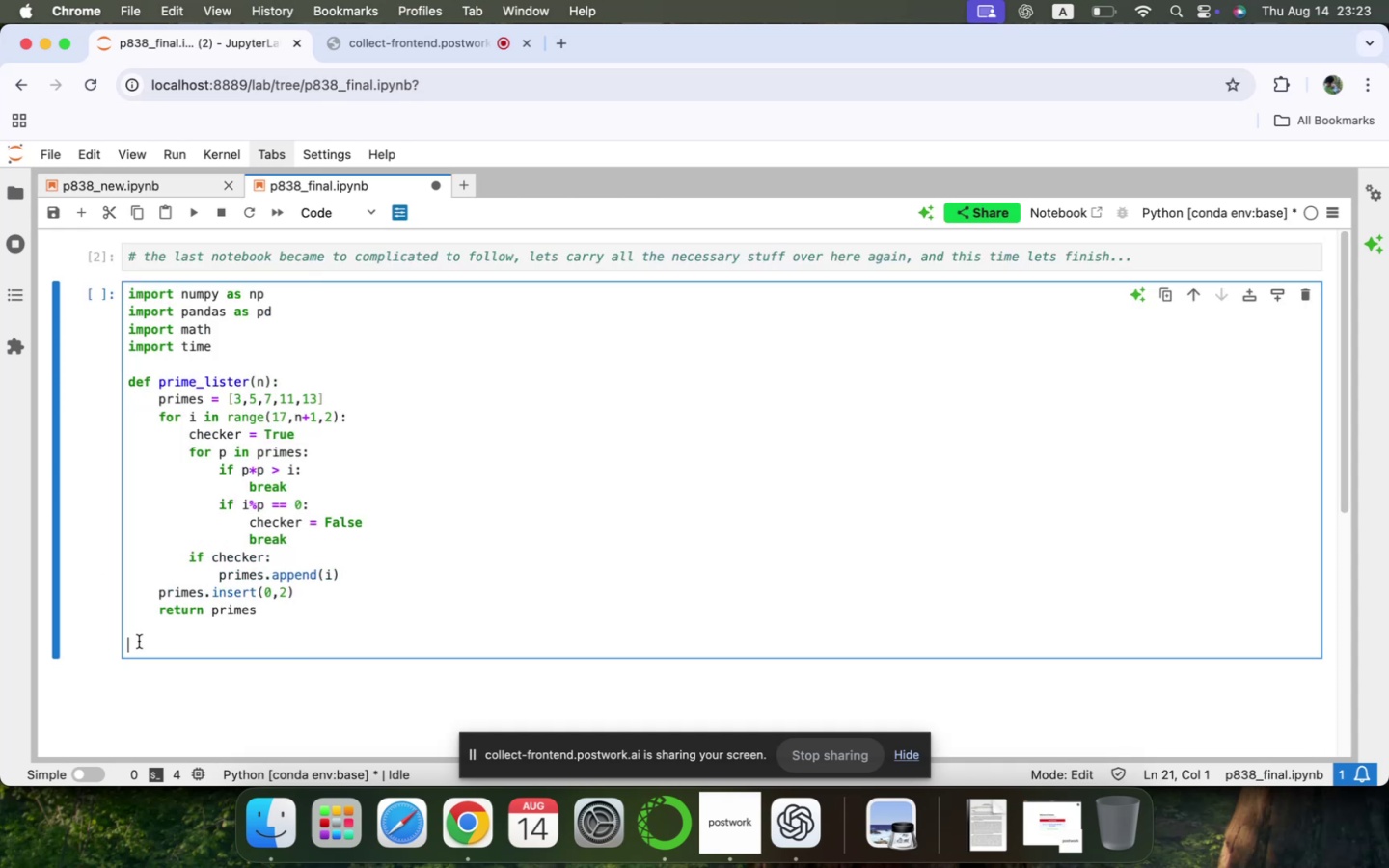 
key(Control+V)
 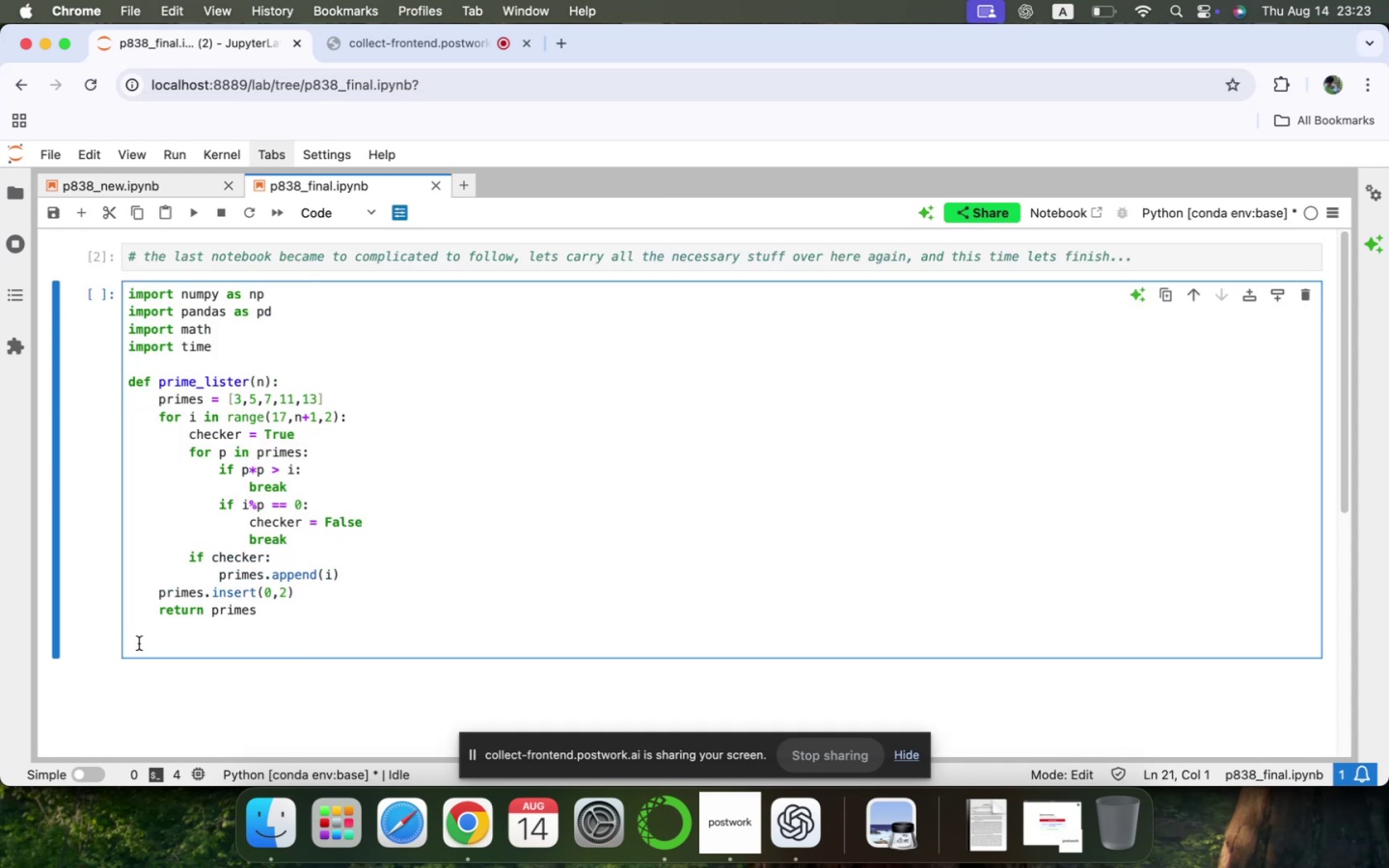 
right_click([129, 639])
 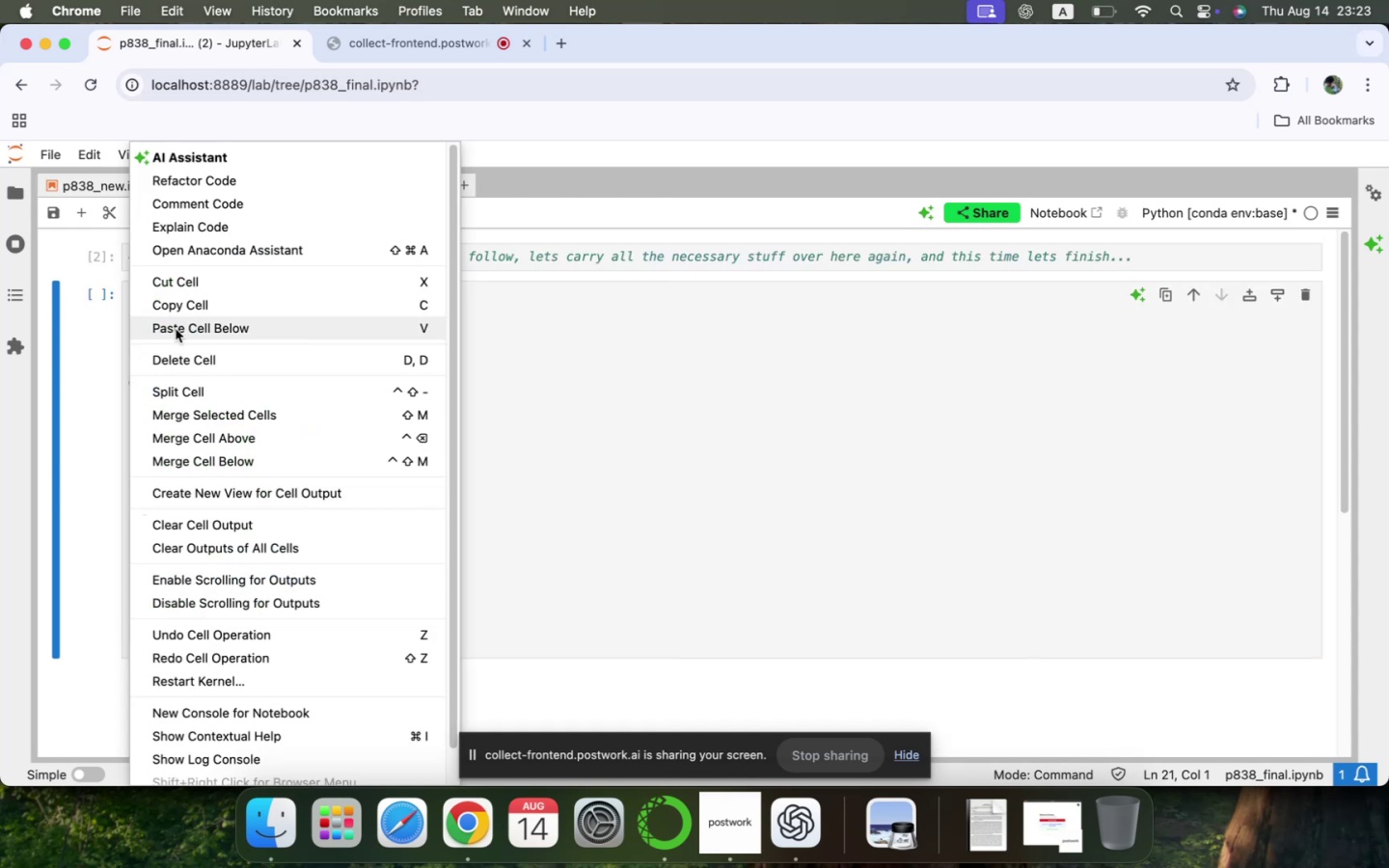 
left_click([542, 411])
 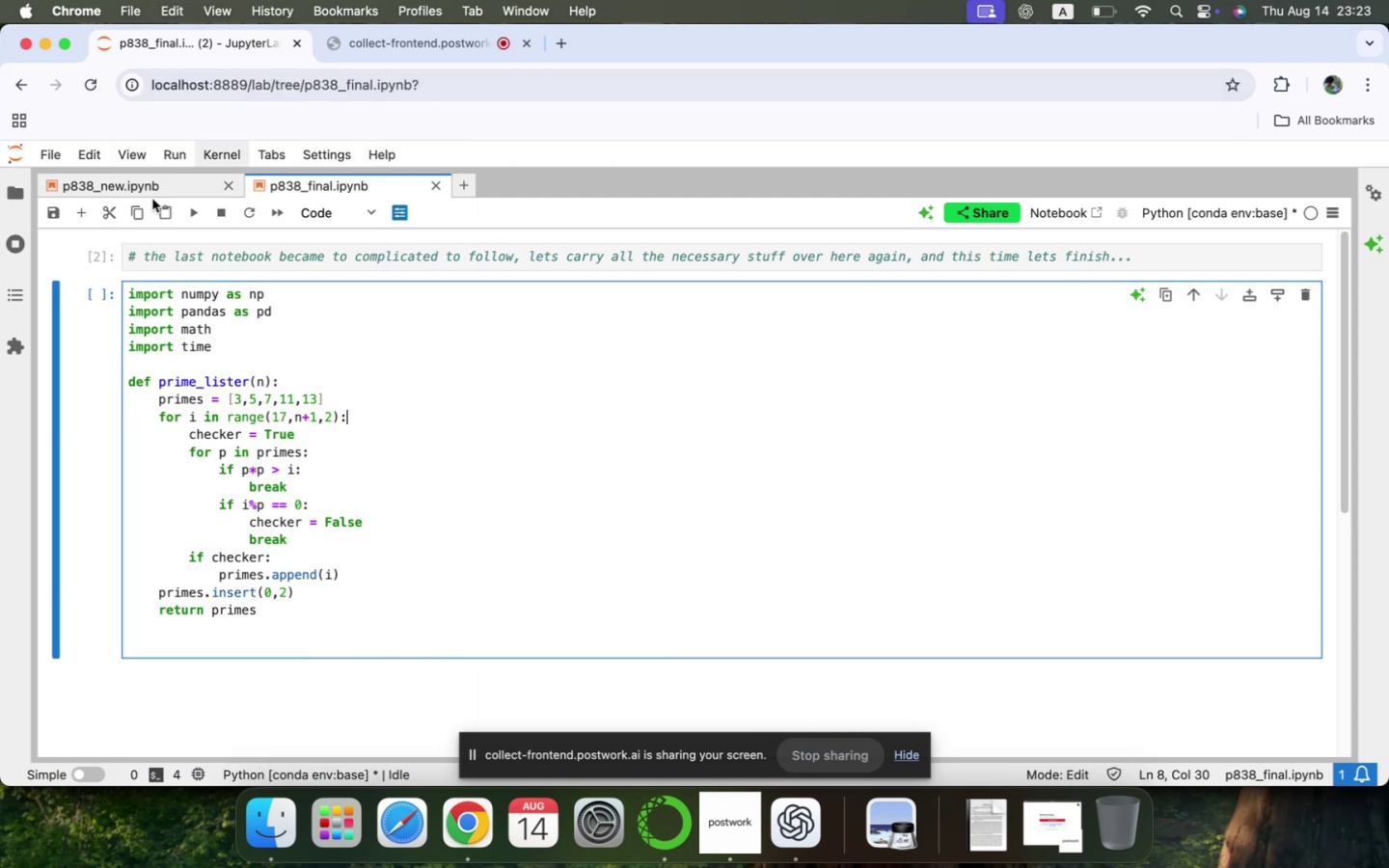 
left_click([146, 190])
 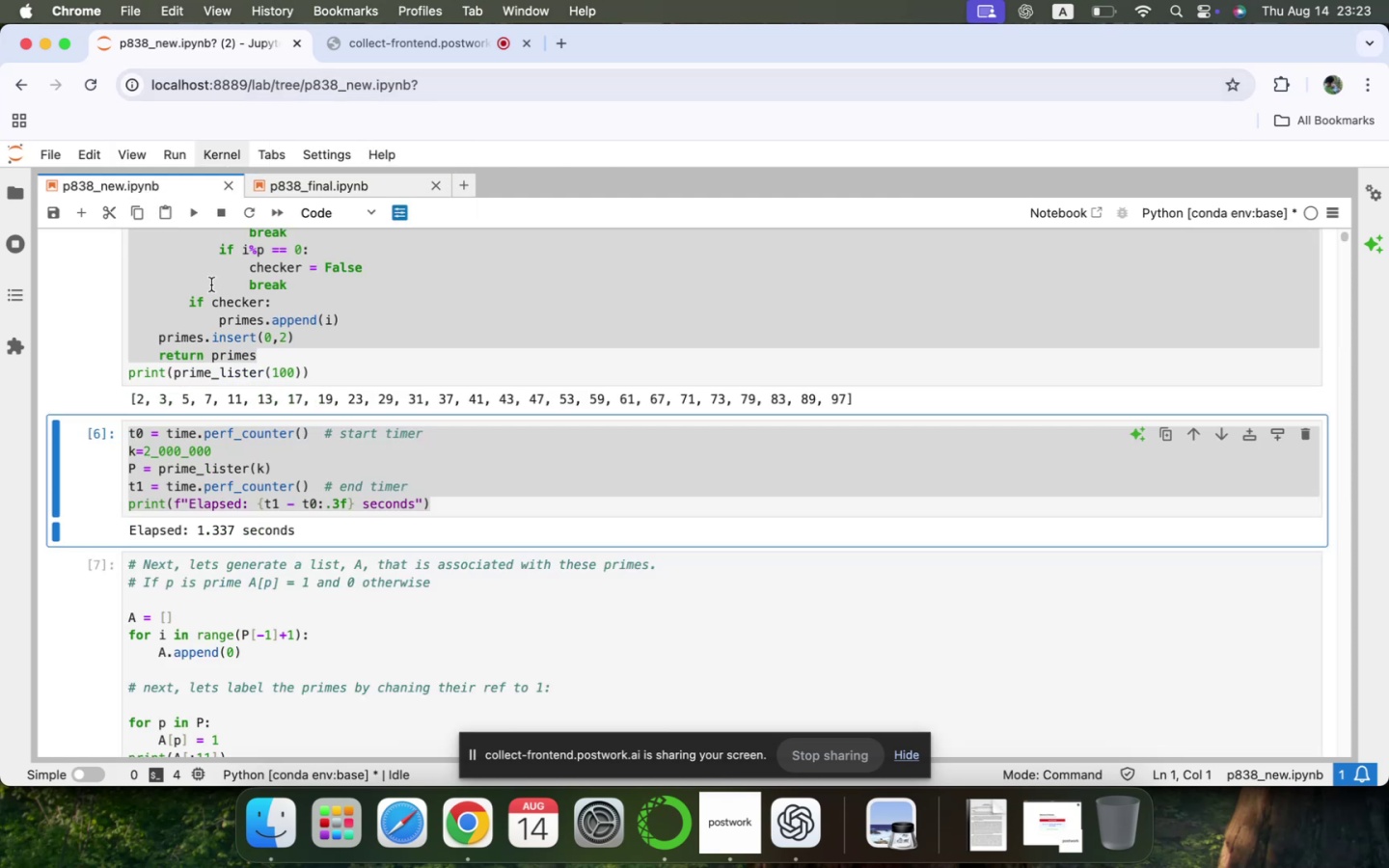 
left_click([240, 481])
 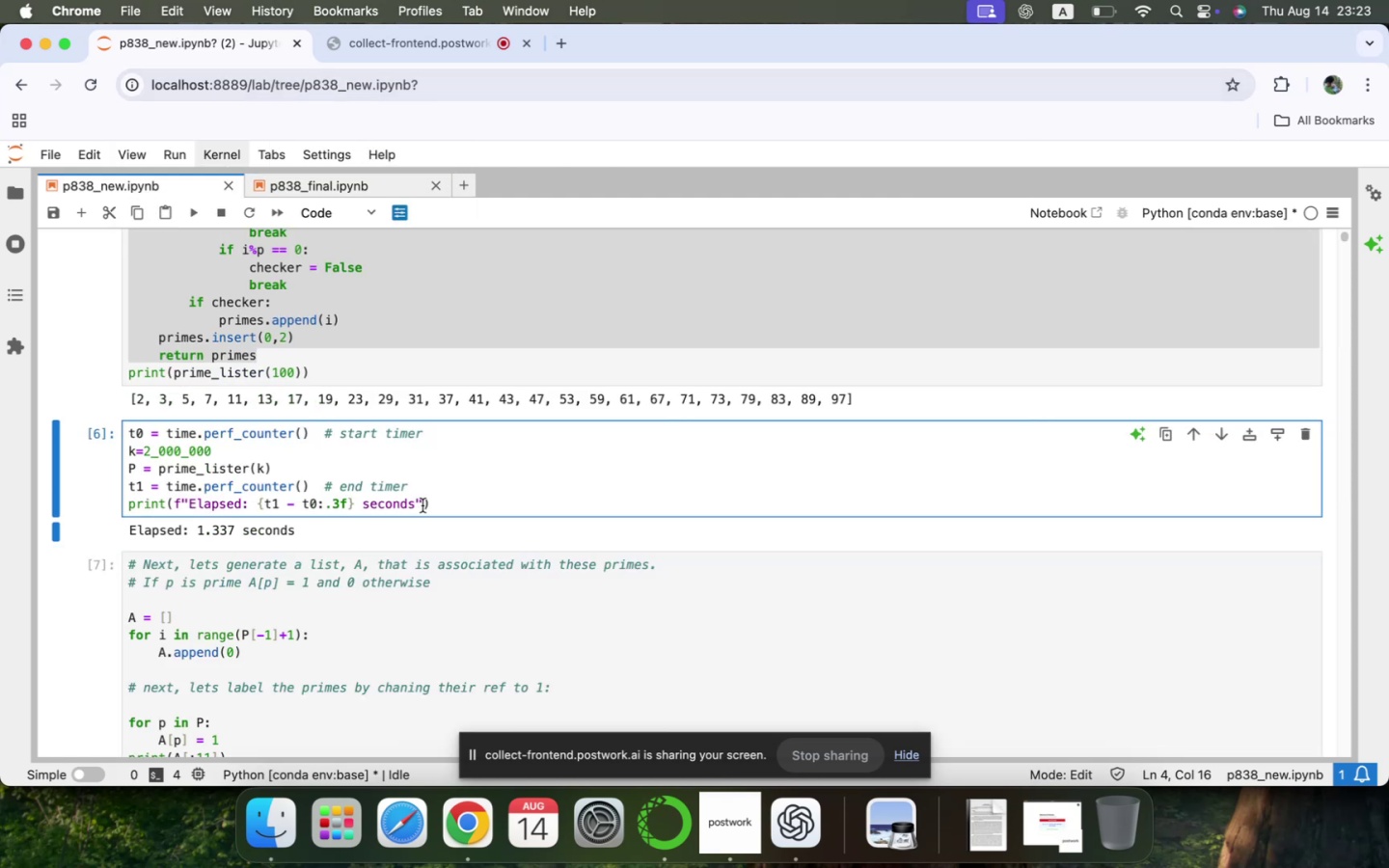 
left_click_drag(start_coordinate=[444, 507], to_coordinate=[128, 419])
 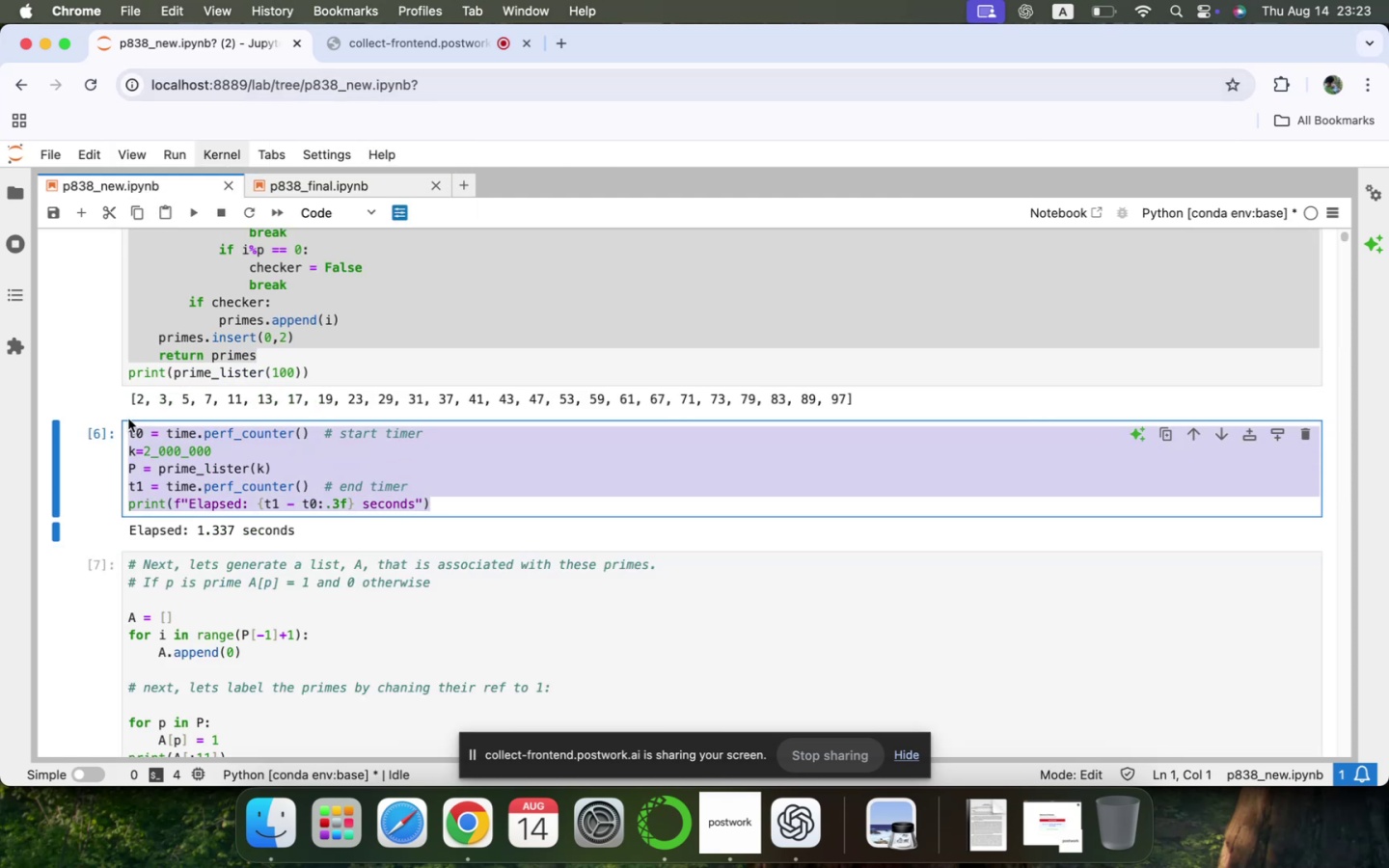 
key(Meta+C)
 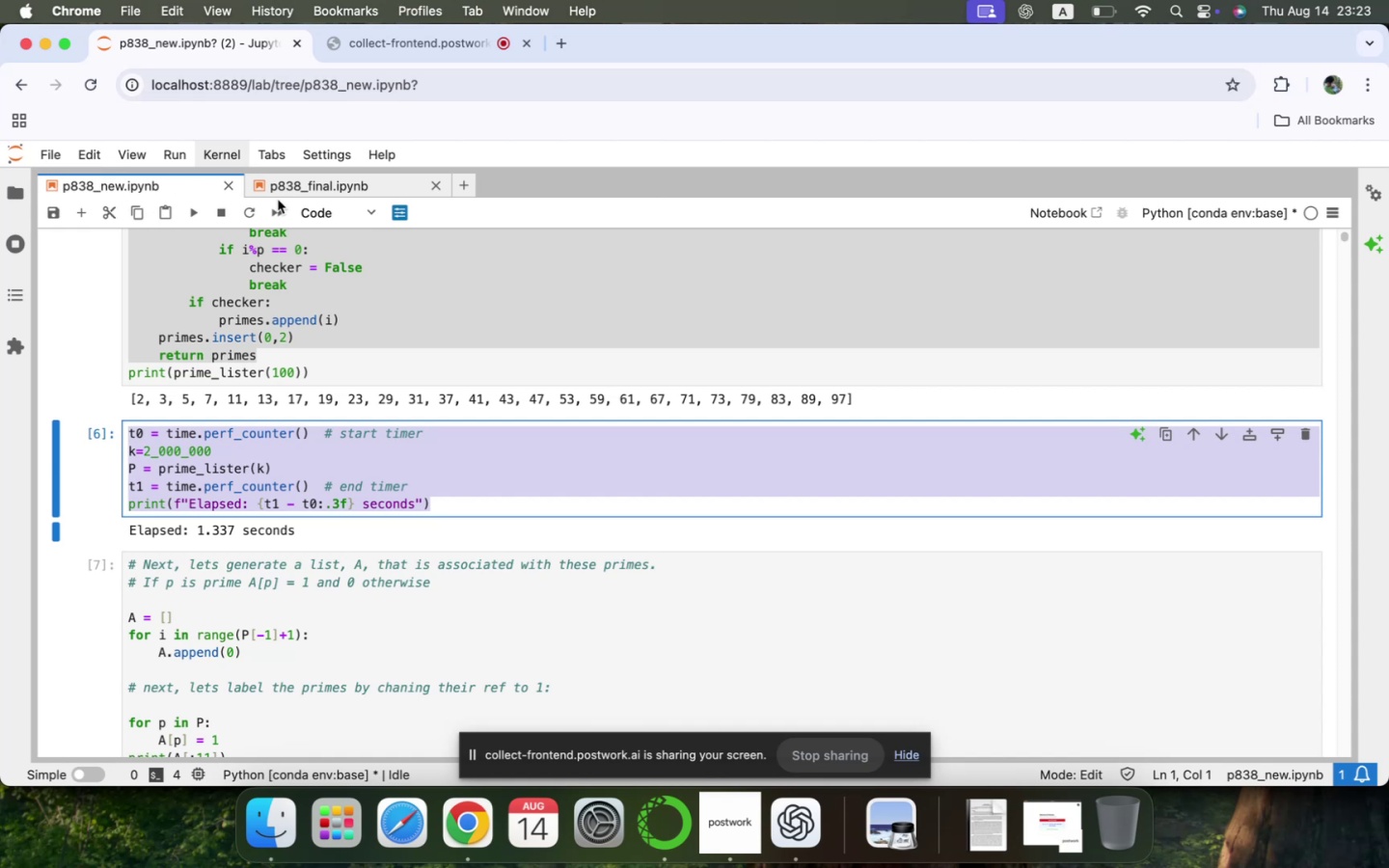 
left_click([279, 191])
 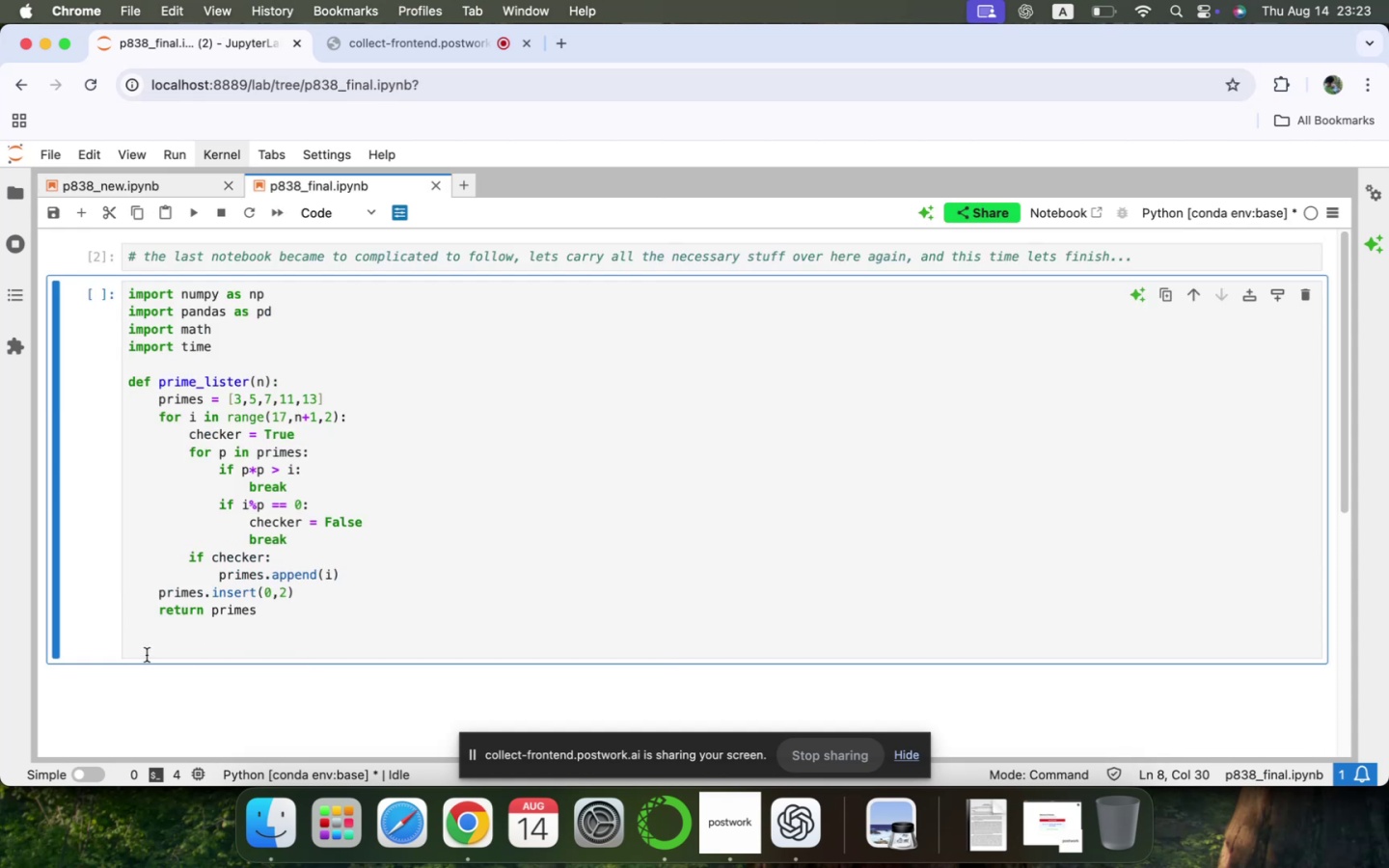 
left_click([144, 647])
 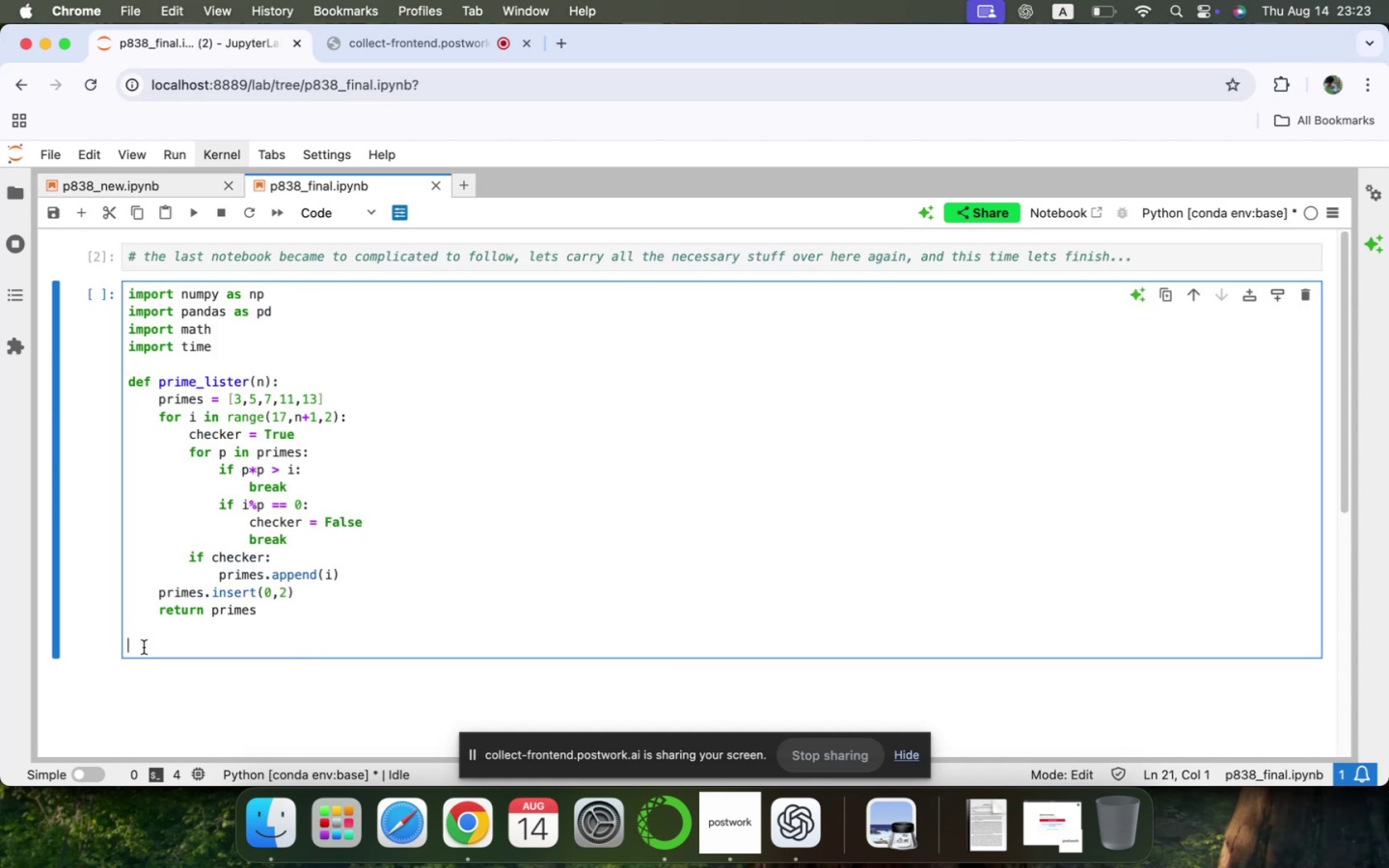 
key(Meta+CommandLeft)
 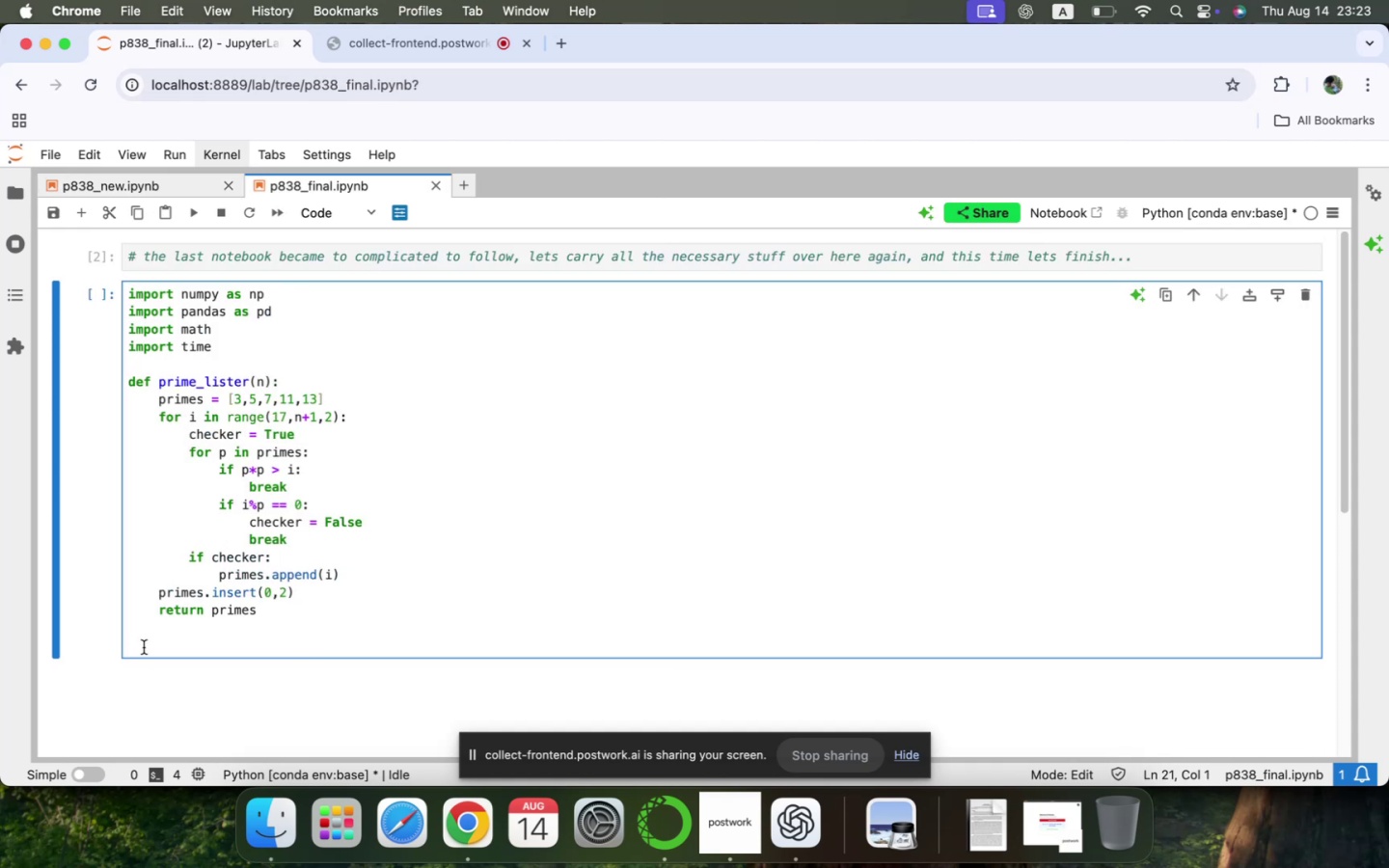 
key(Meta+V)
 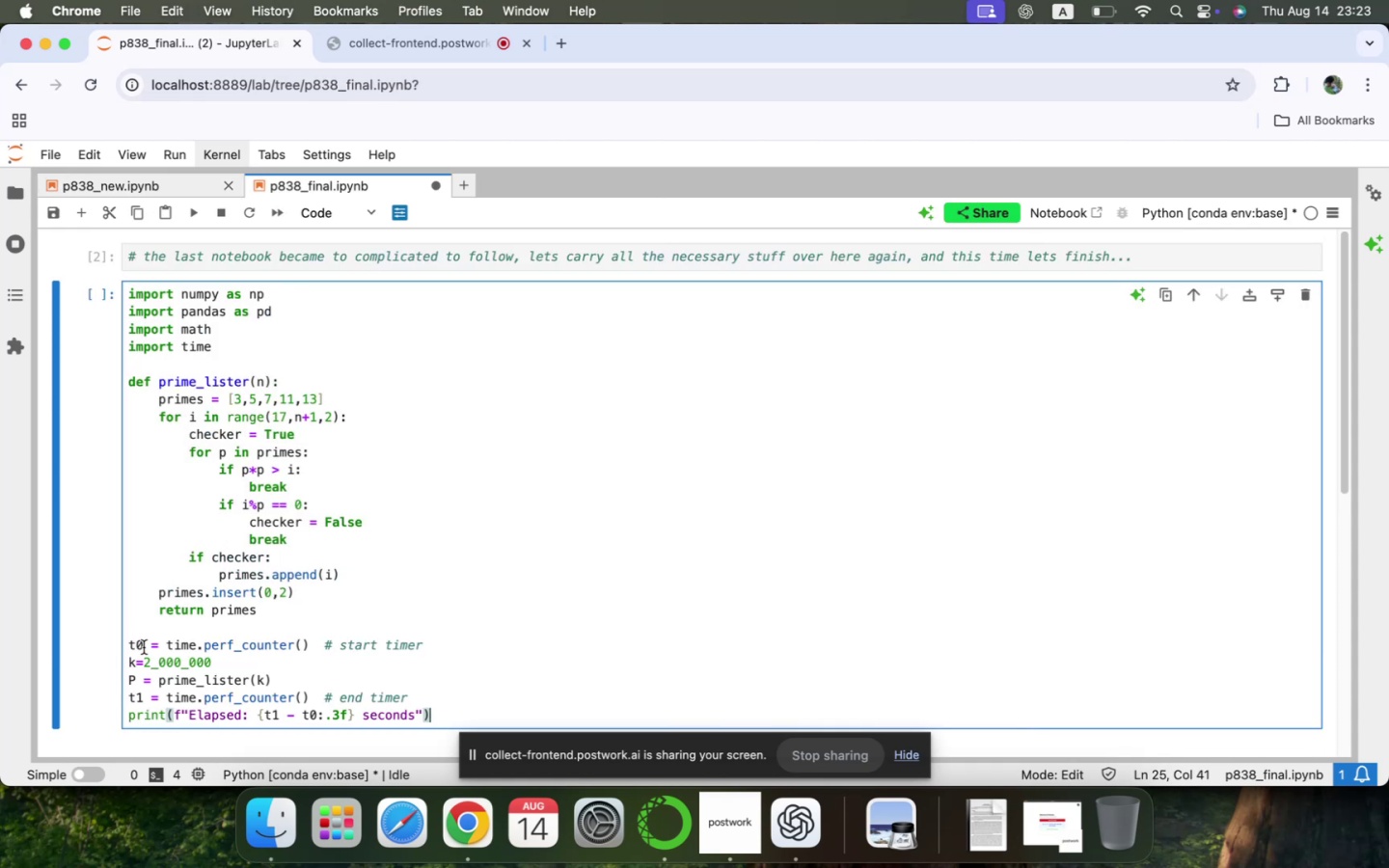 
key(Enter)
 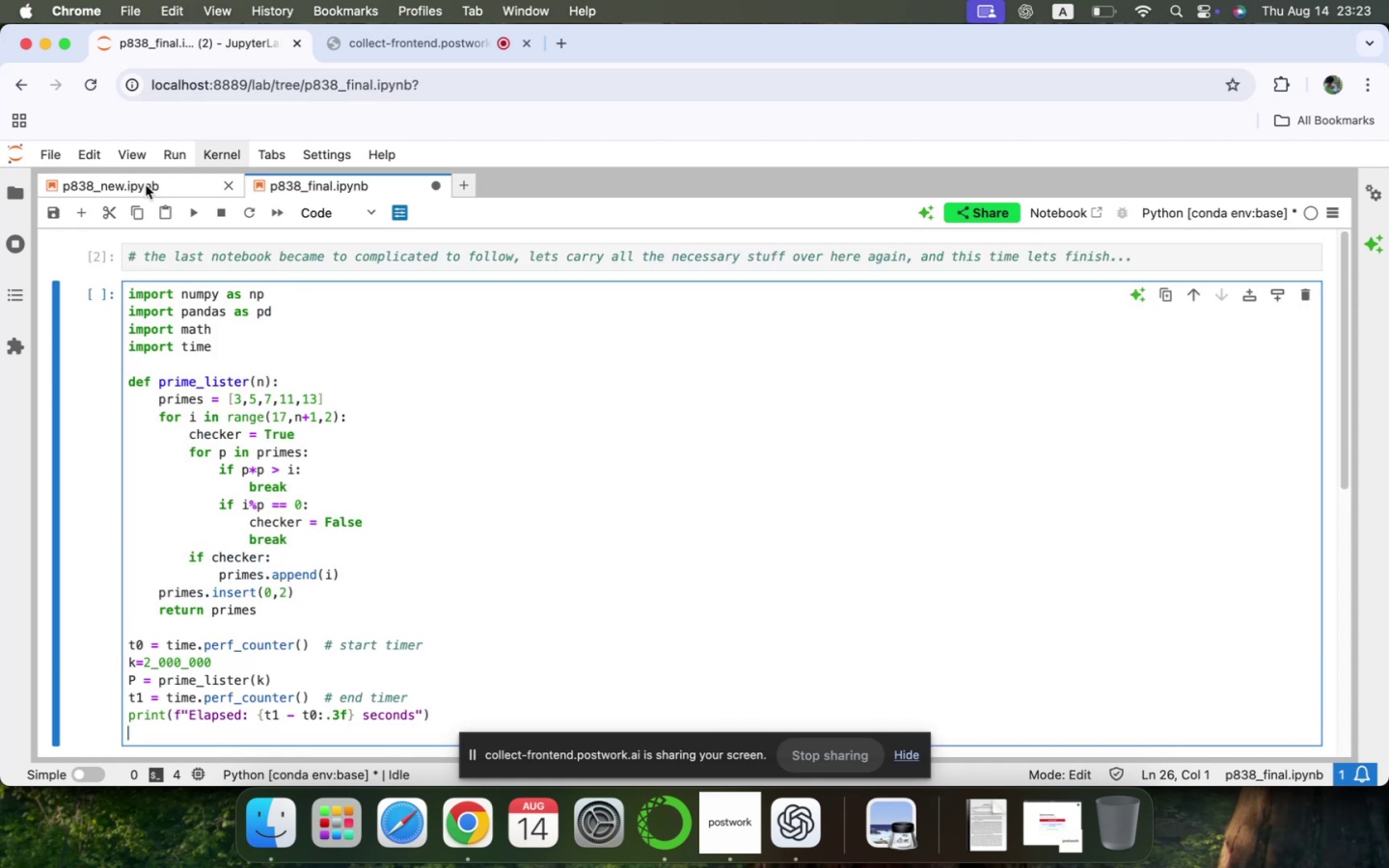 
left_click([133, 178])
 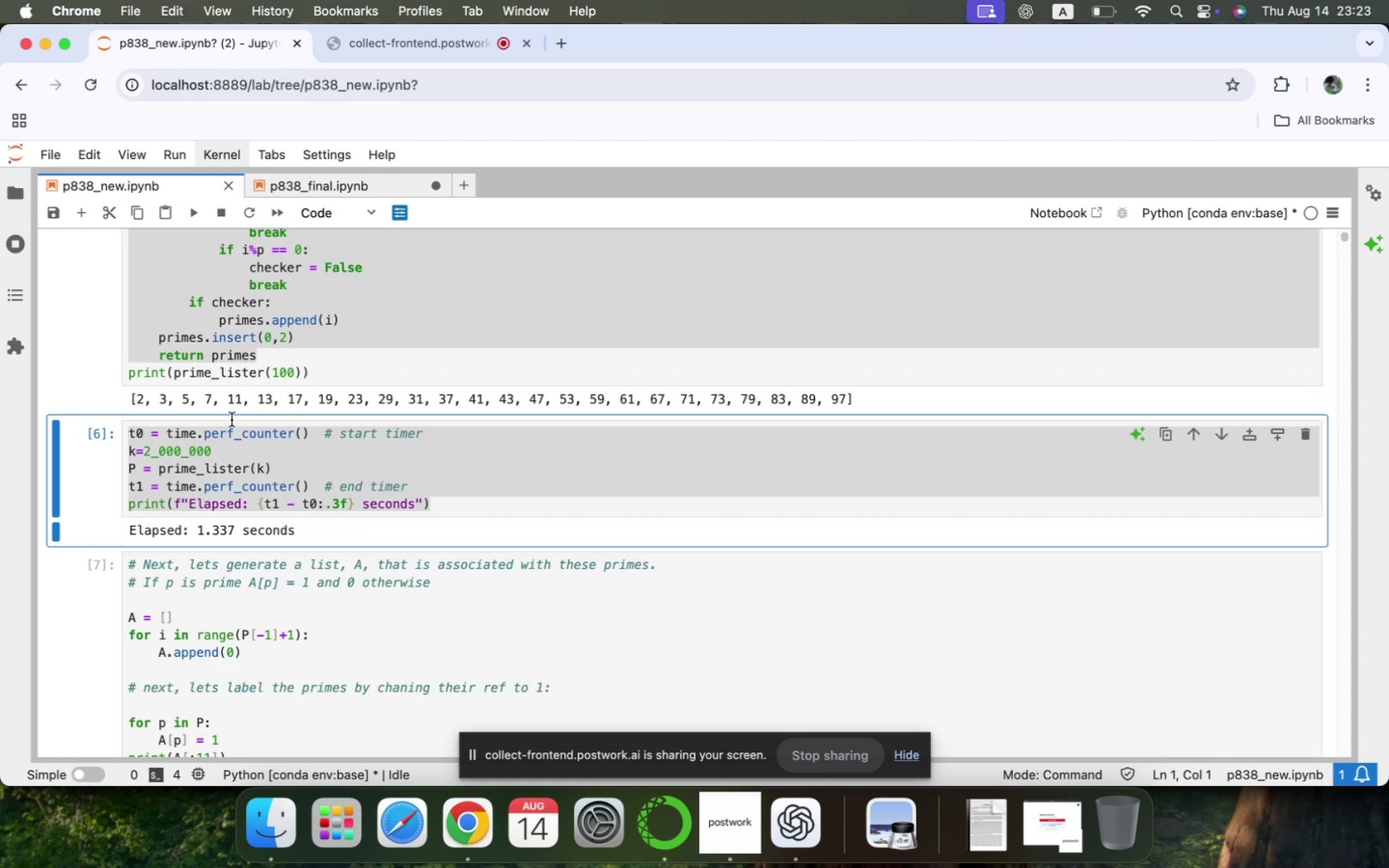 
scroll: coordinate [236, 419], scroll_direction: down, amount: 36.0
 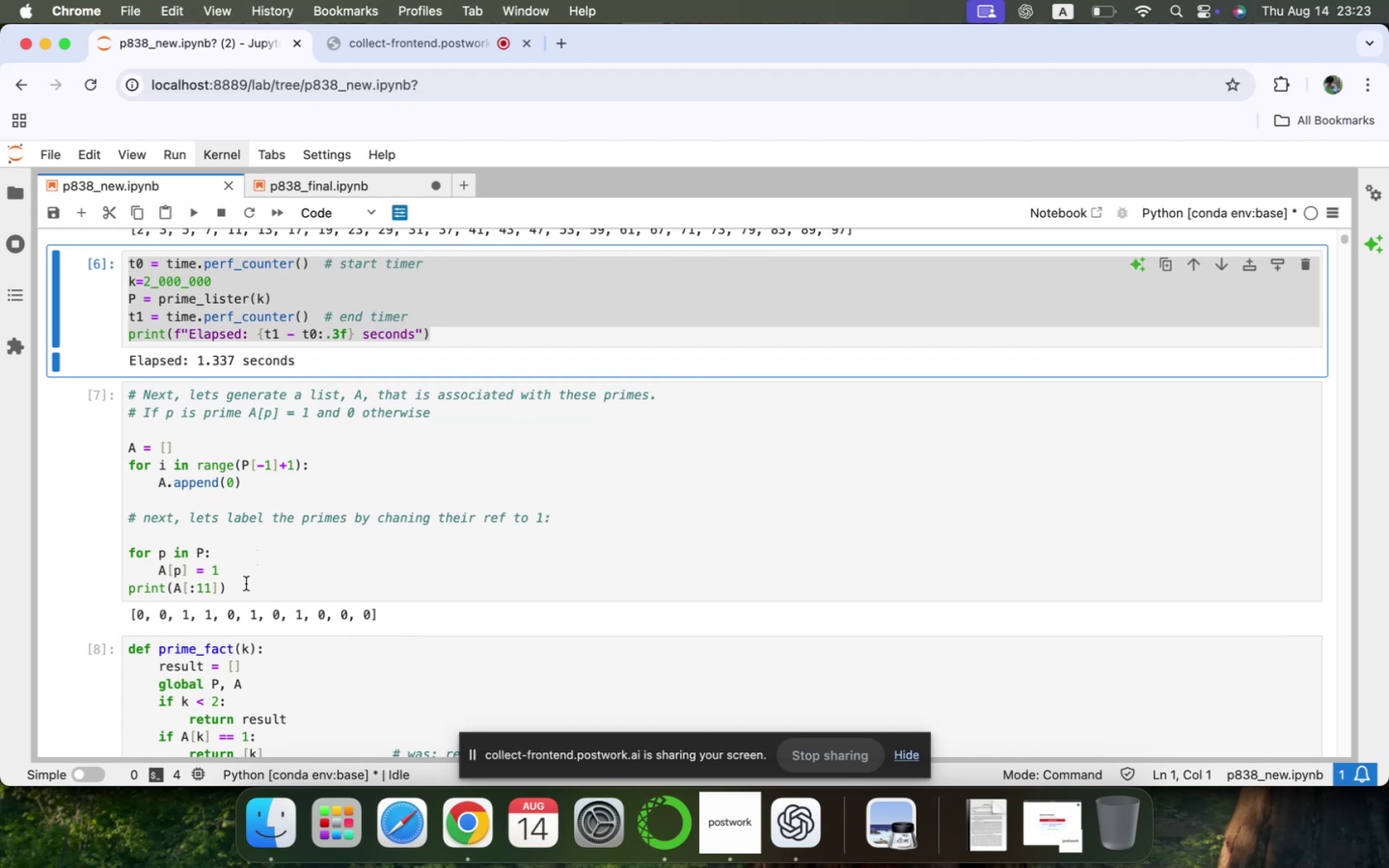 
wait(6.99)
 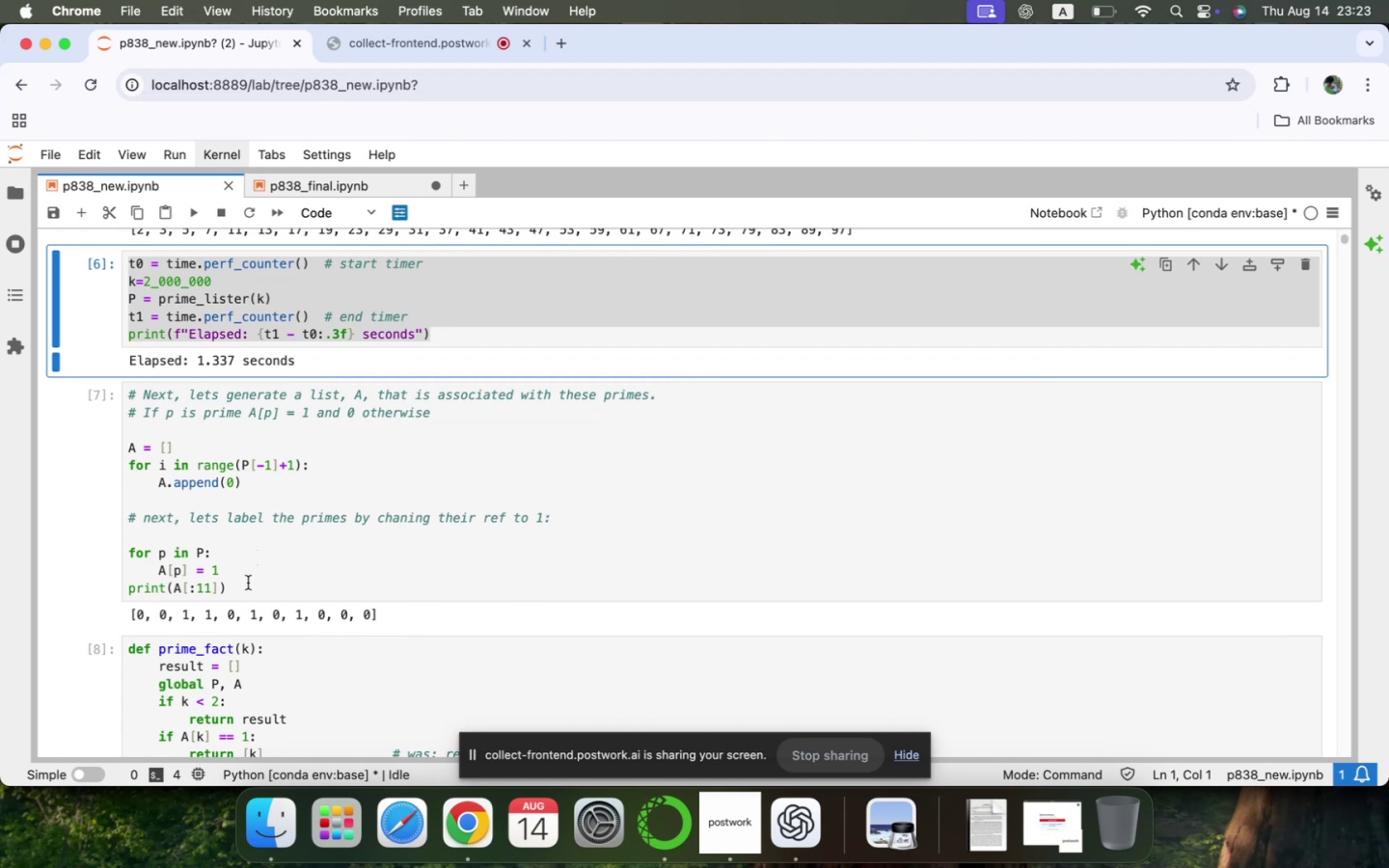 
left_click_drag(start_coordinate=[246, 583], to_coordinate=[107, 445])
 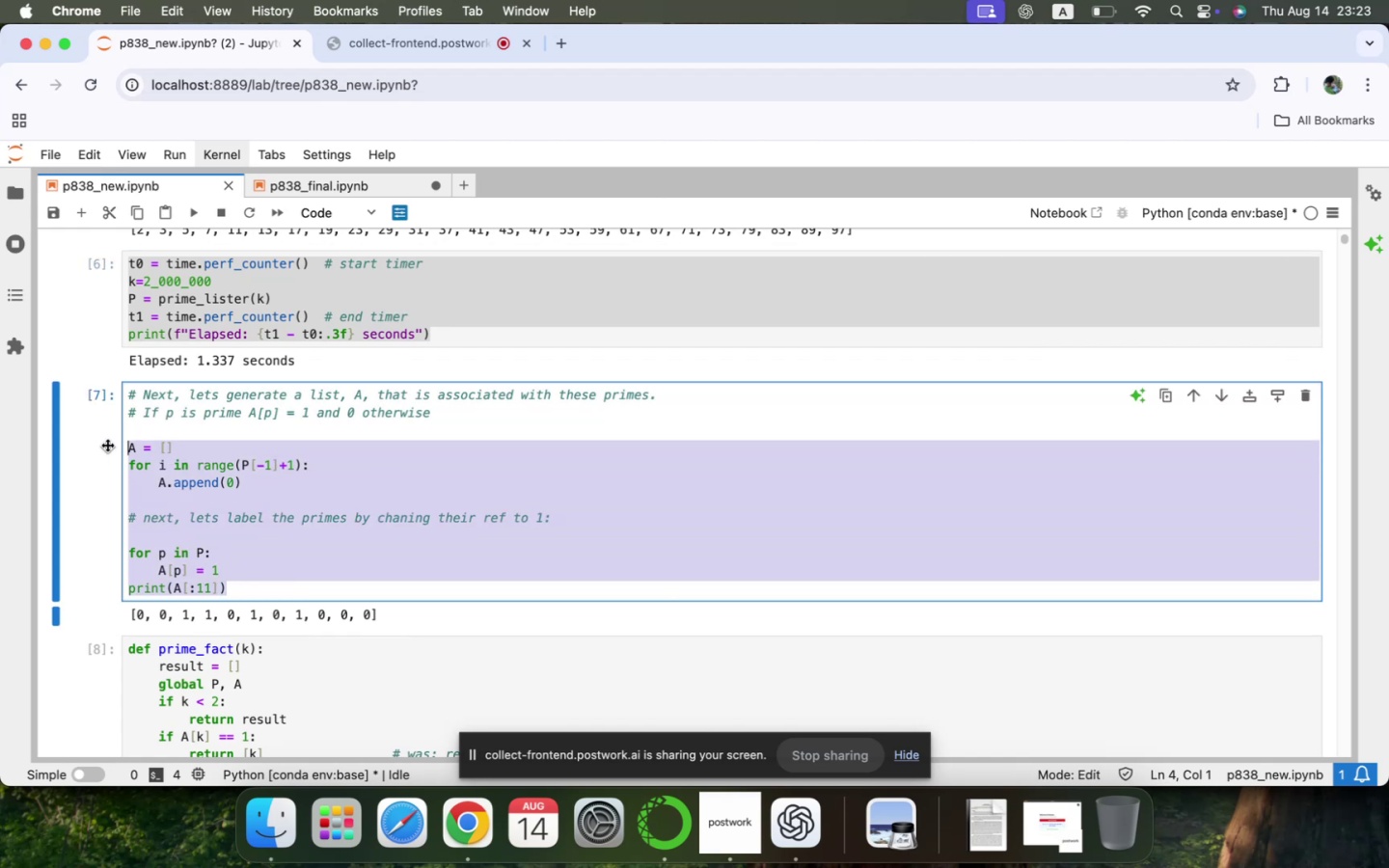 
key(Meta+C)
 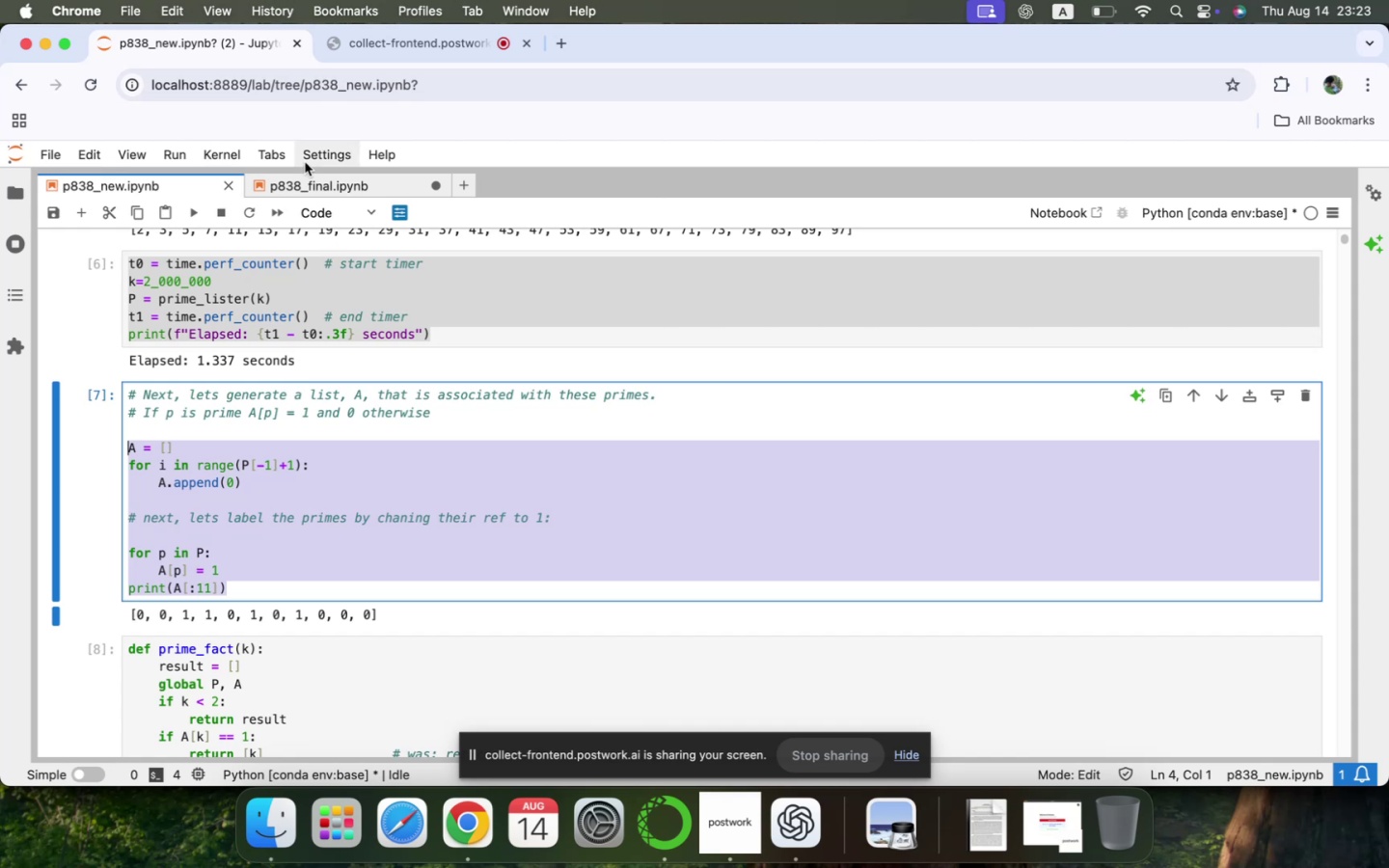 
left_click([295, 184])
 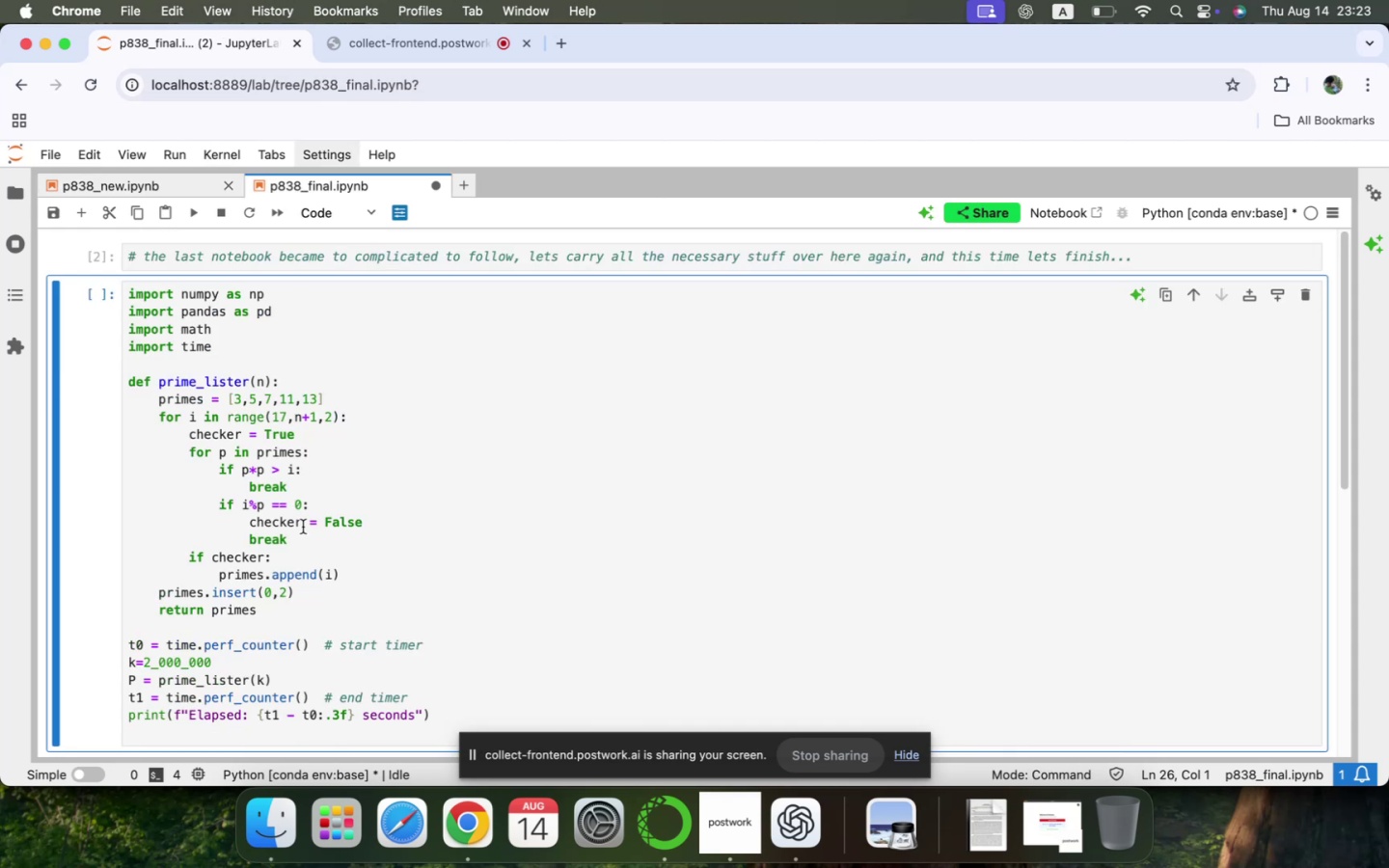 
scroll: coordinate [309, 524], scroll_direction: down, amount: 4.0
 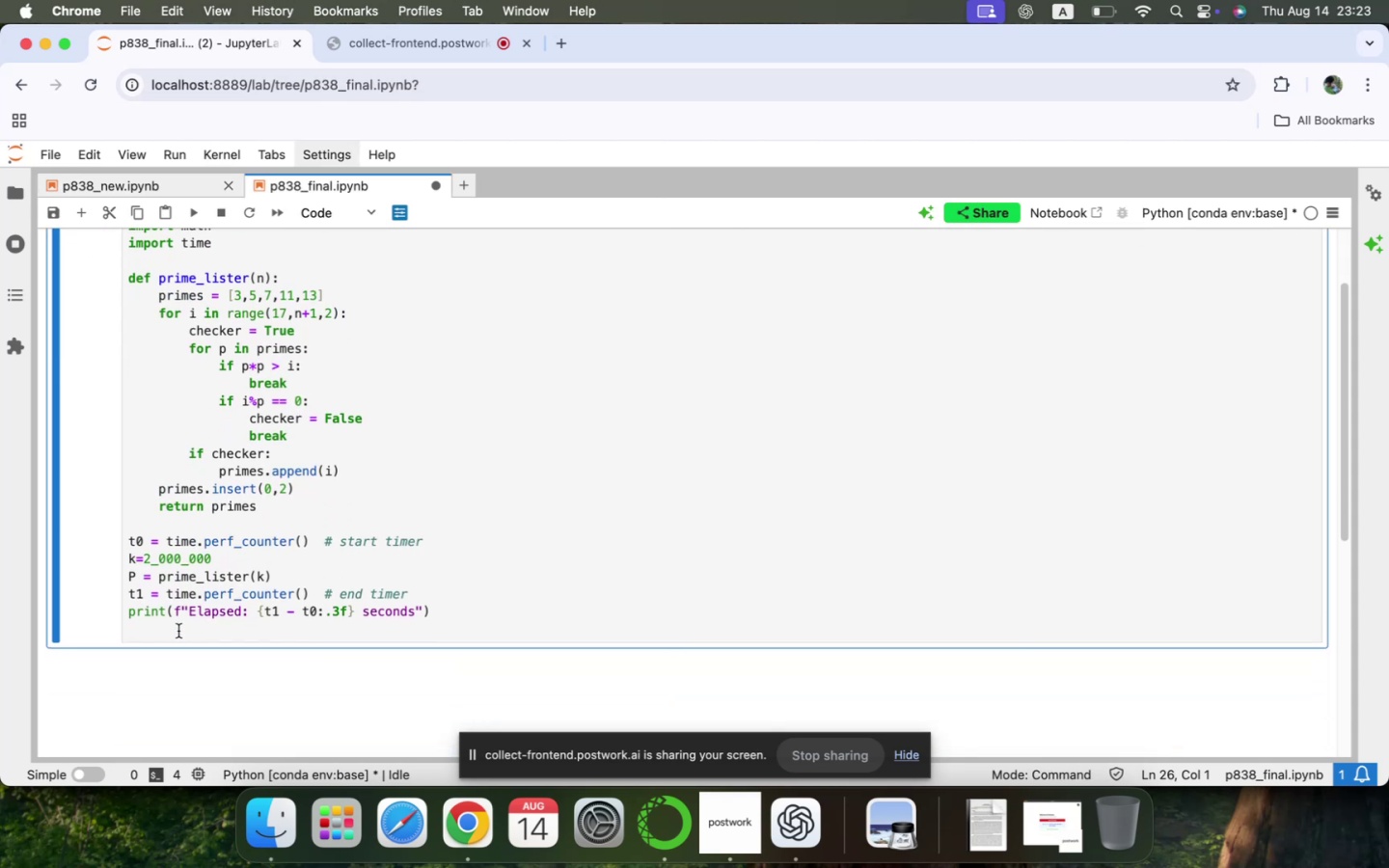 
left_click([177, 635])
 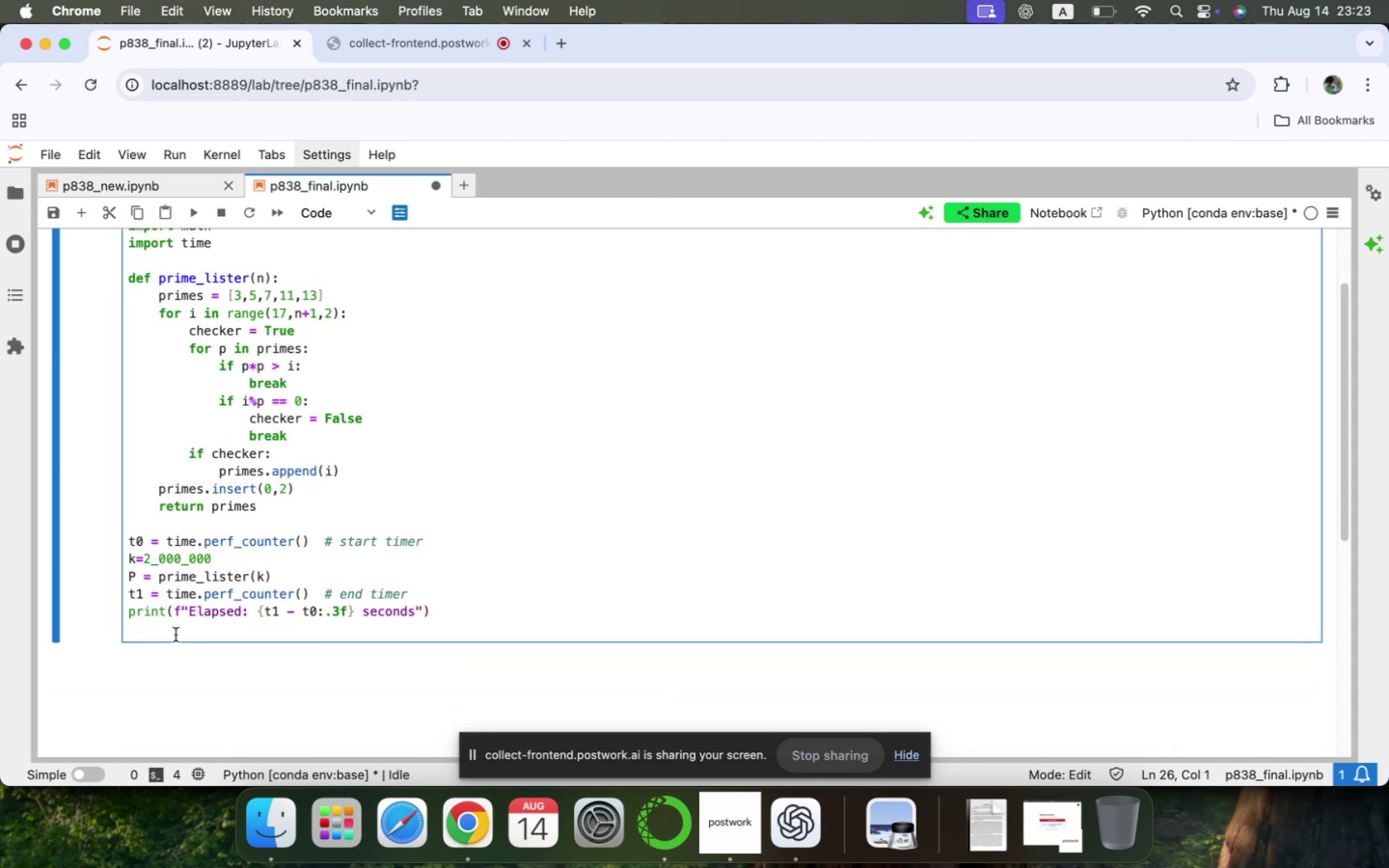 
key(Enter)
 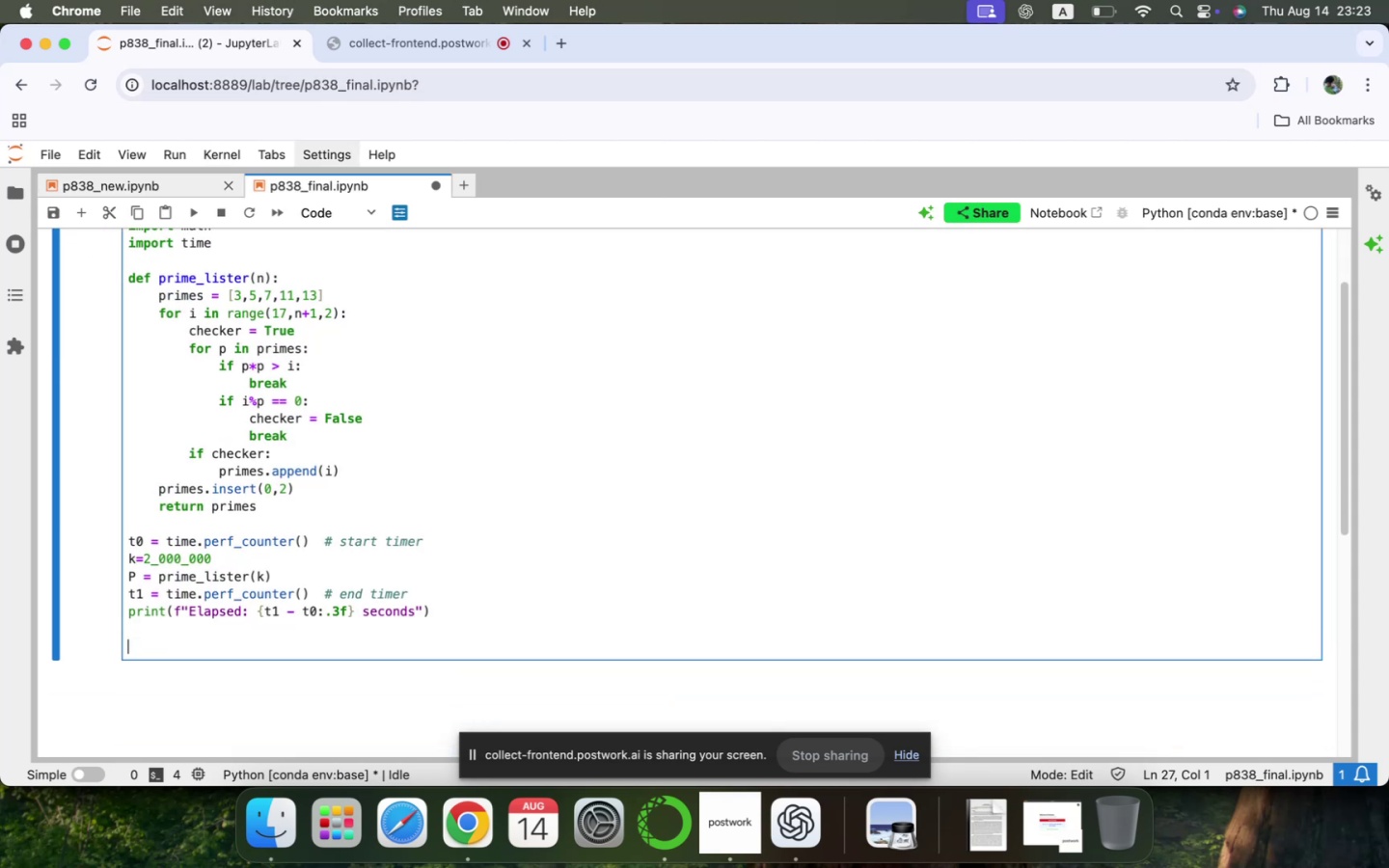 
key(Meta+V)
 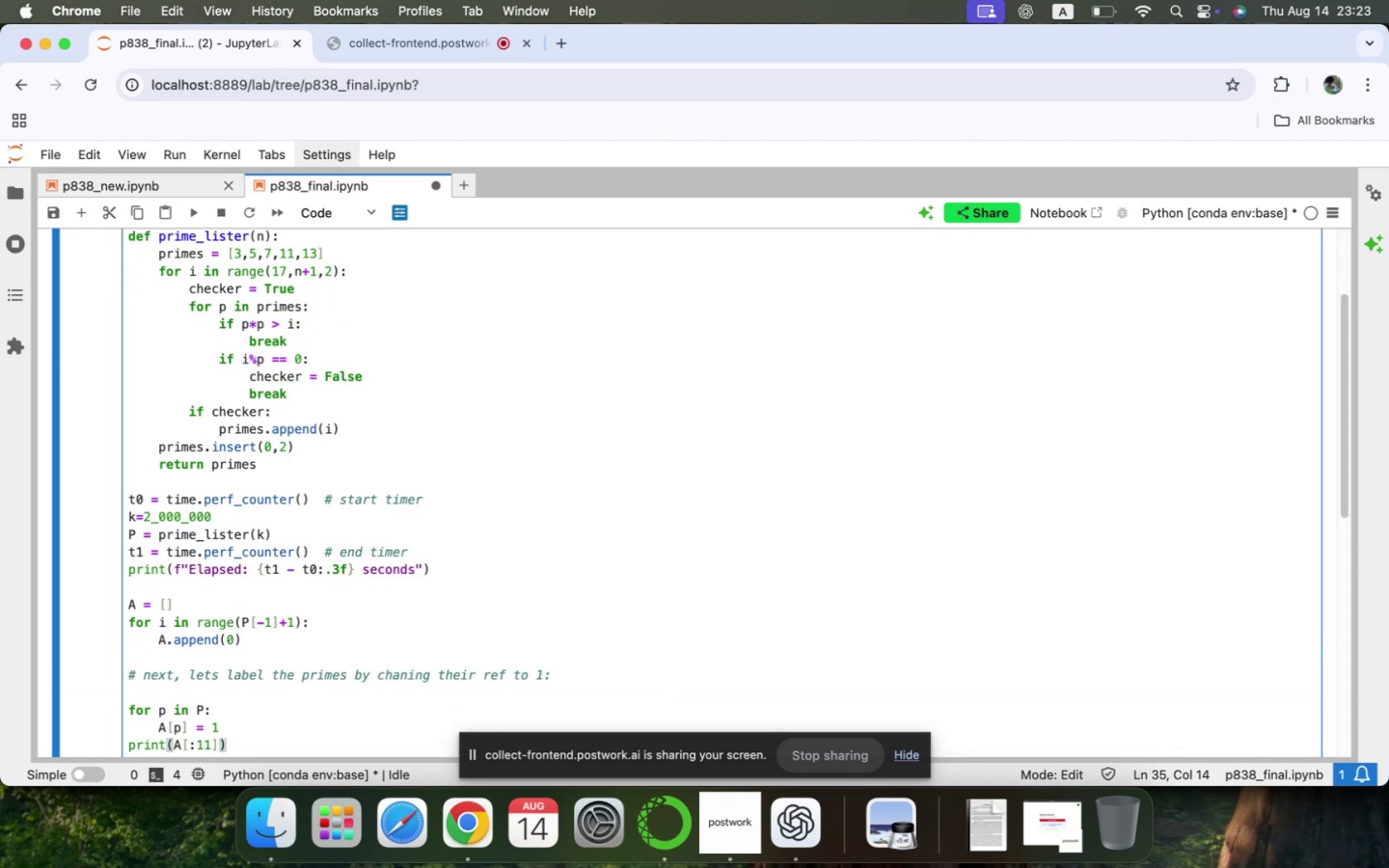 
key(Enter)
 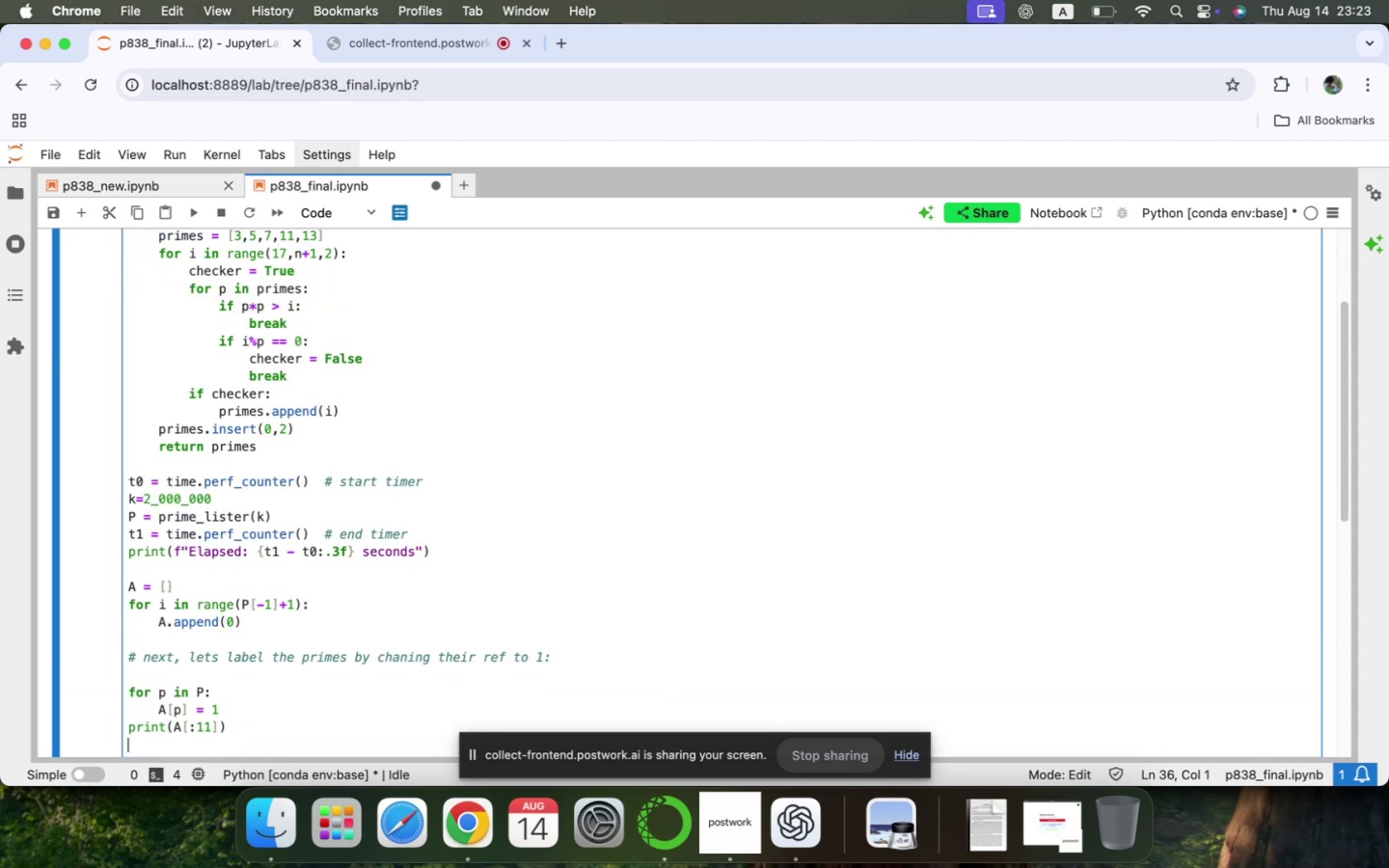 
key(Enter)
 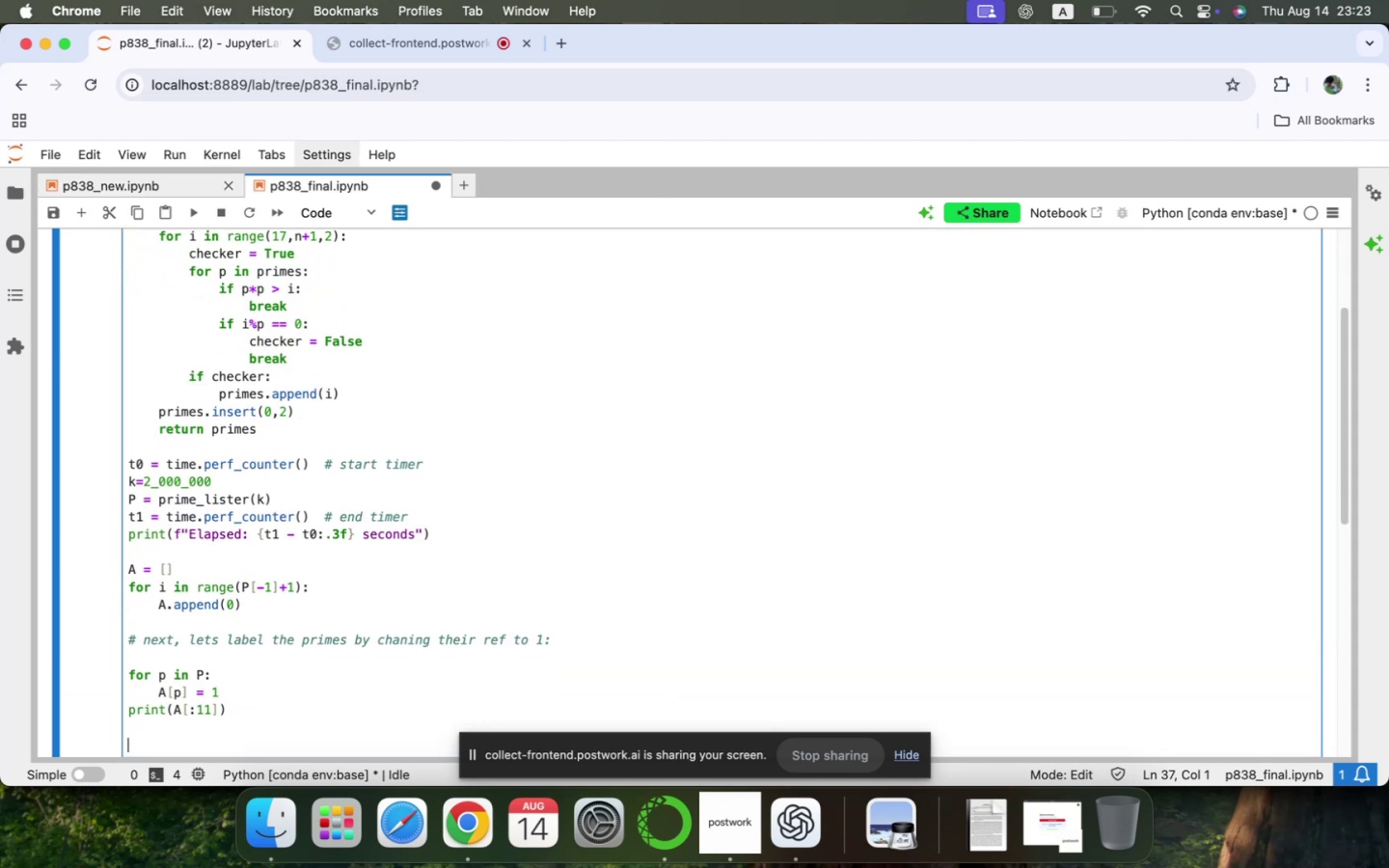 
key(Enter)
 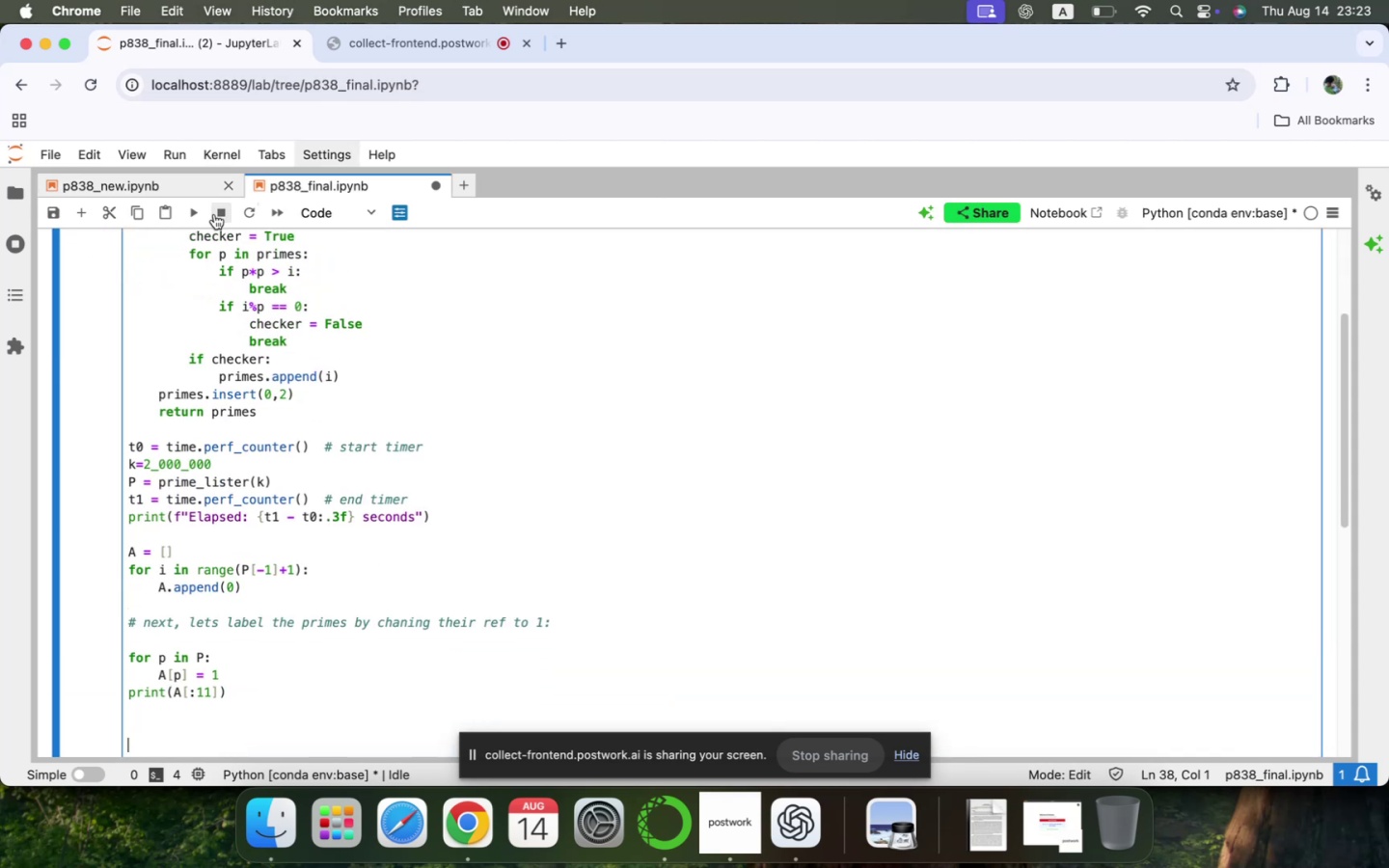 
left_click([173, 189])
 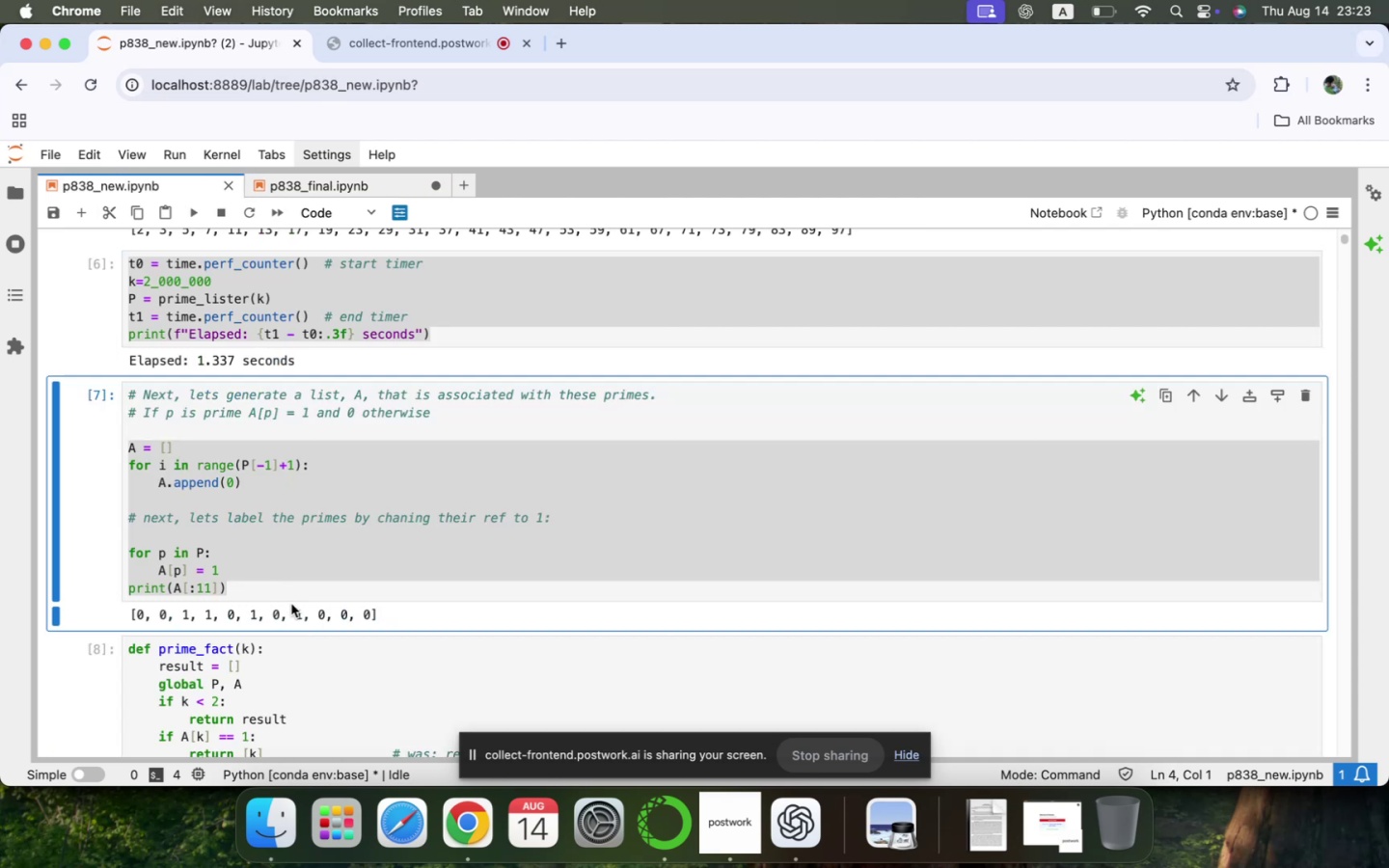 
scroll: coordinate [264, 527], scroll_direction: down, amount: 16.0
 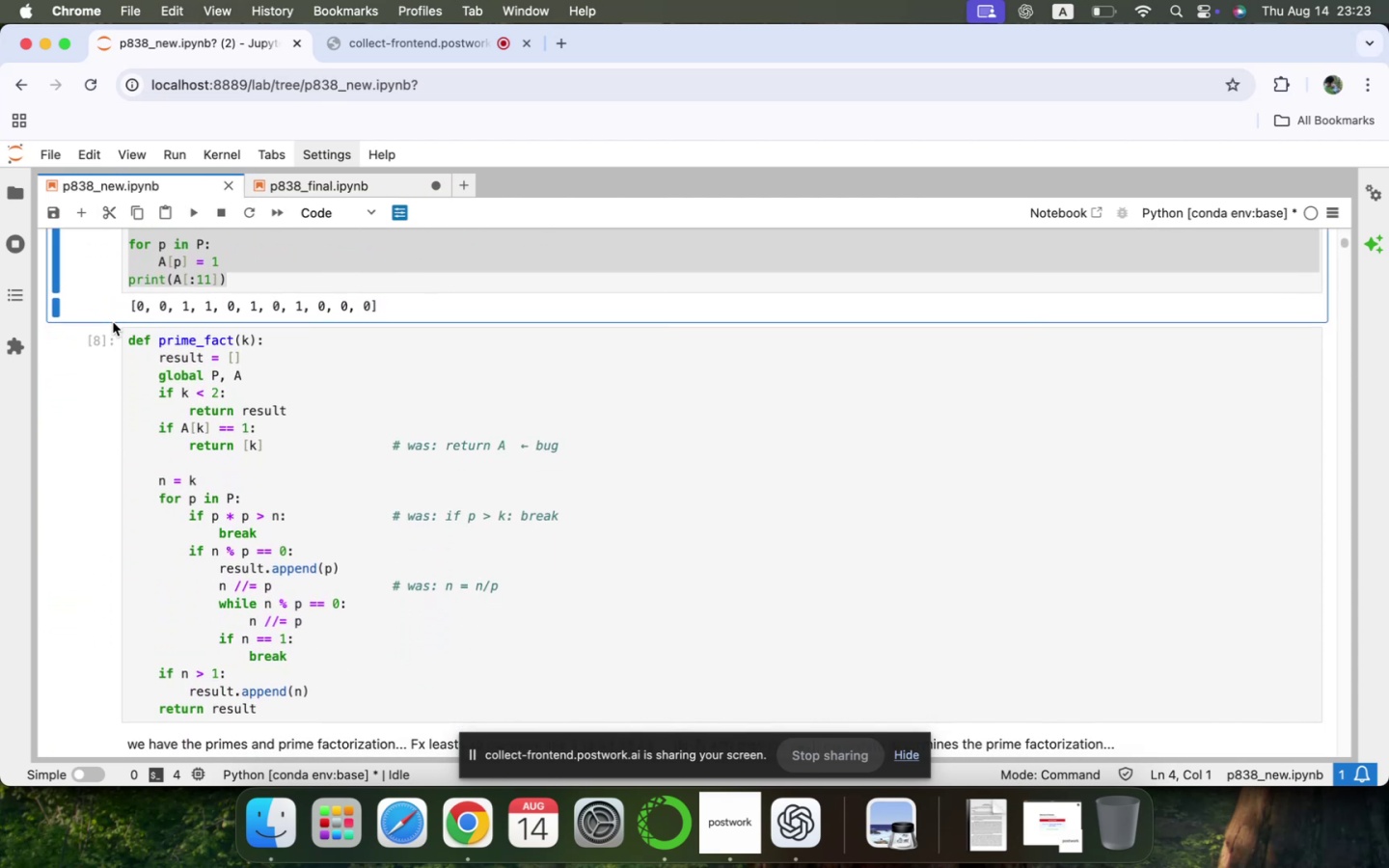 
left_click_drag(start_coordinate=[125, 340], to_coordinate=[335, 703])
 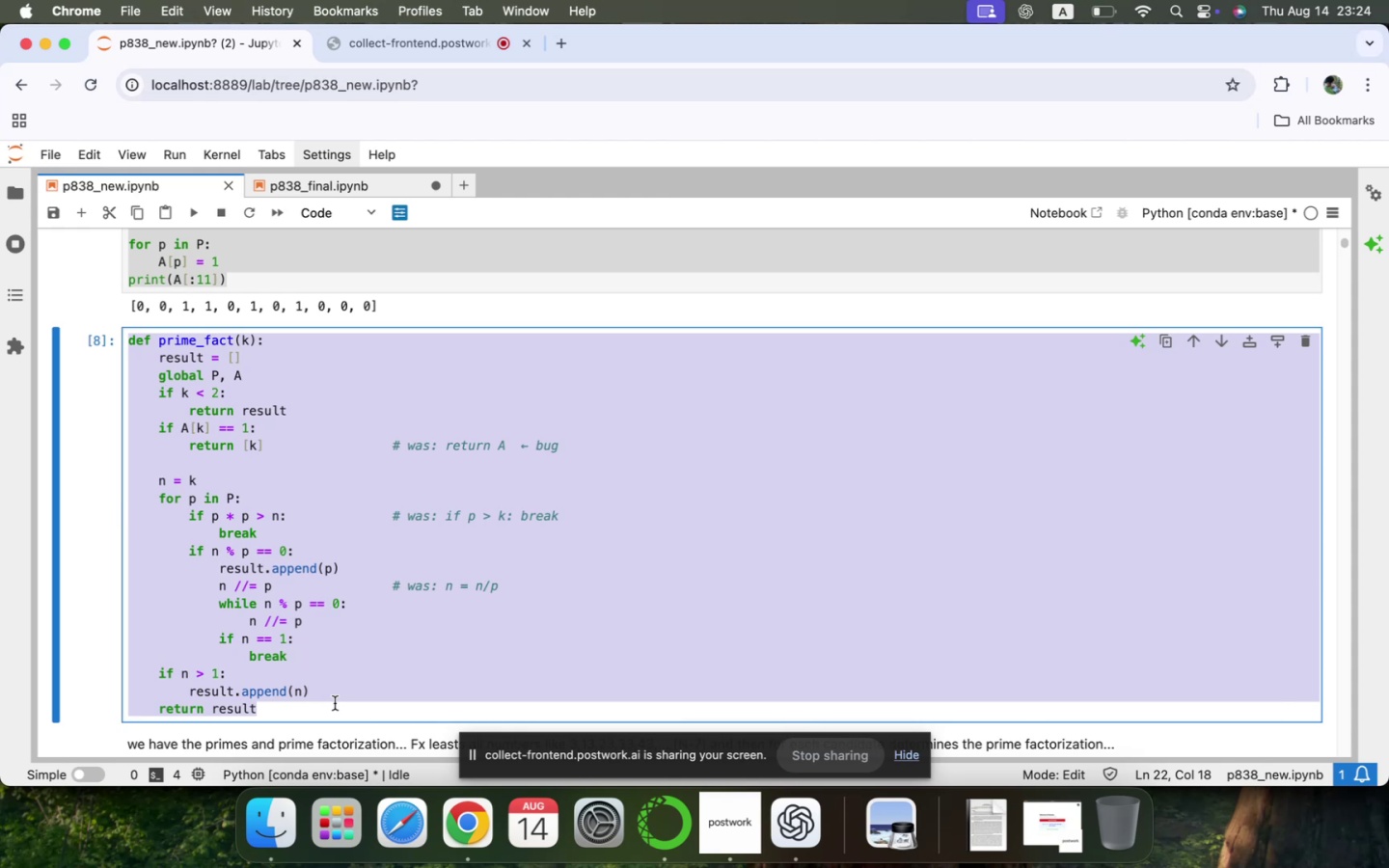 
key(Meta+CommandLeft)
 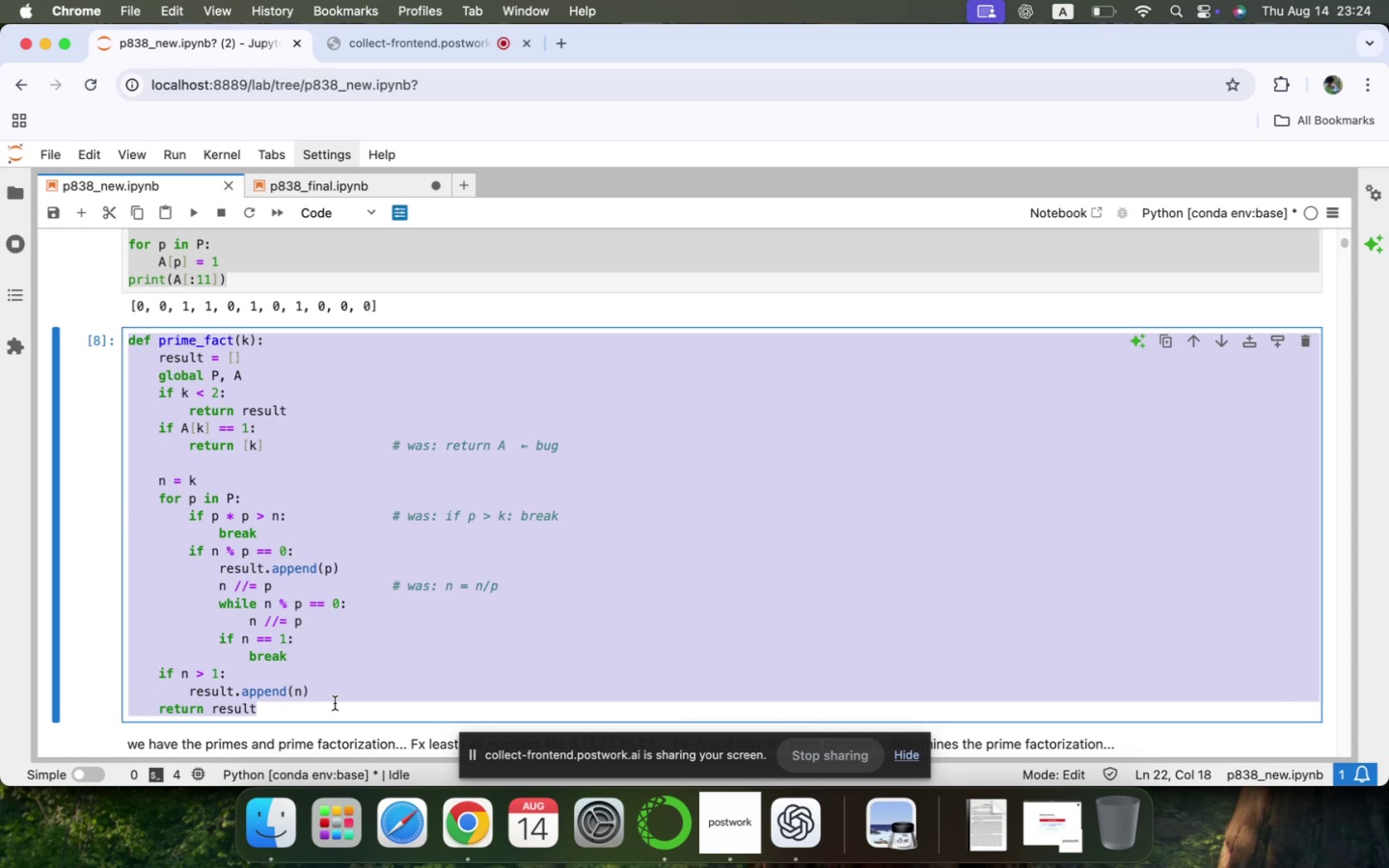 
key(Meta+C)
 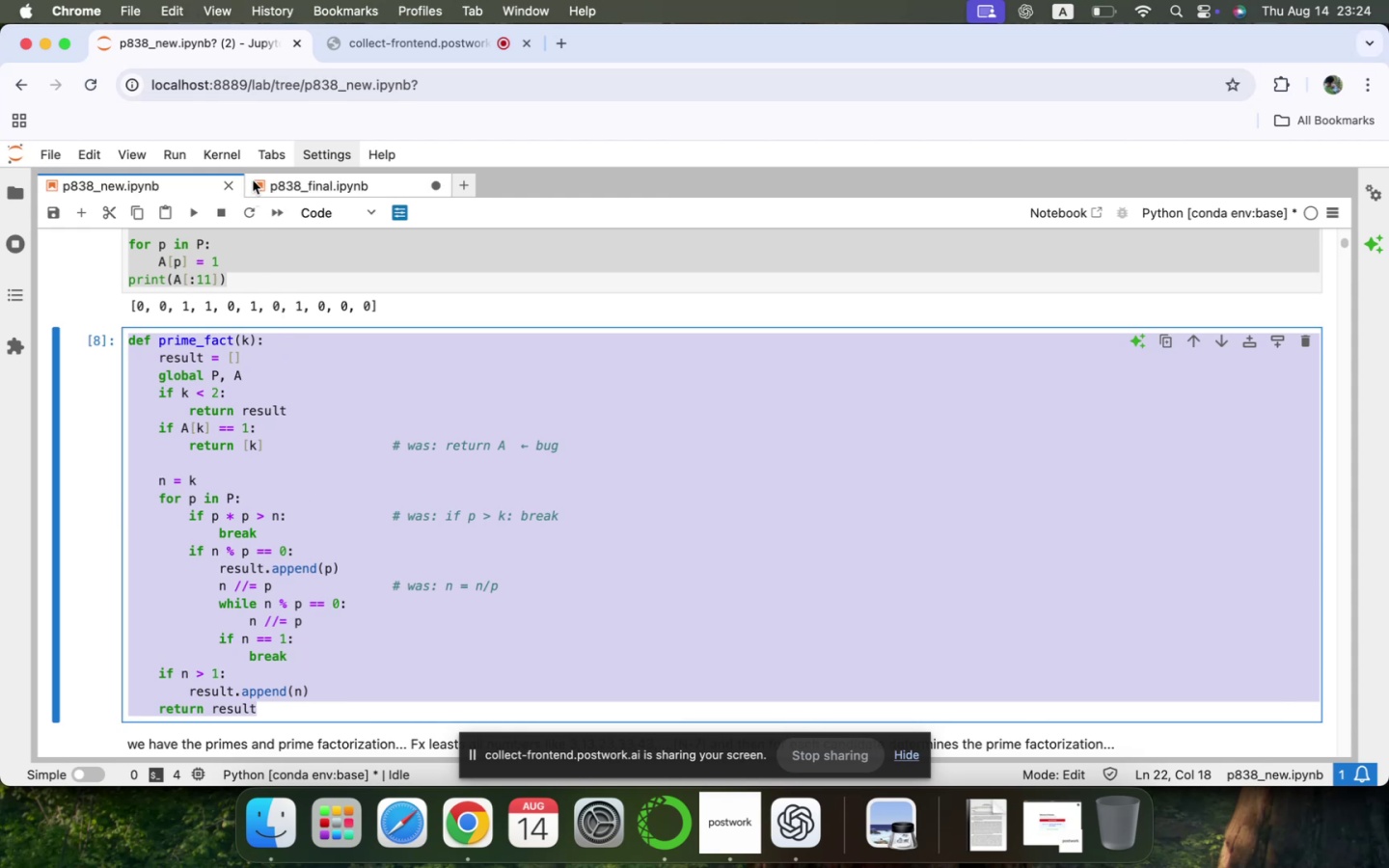 
left_click([261, 179])
 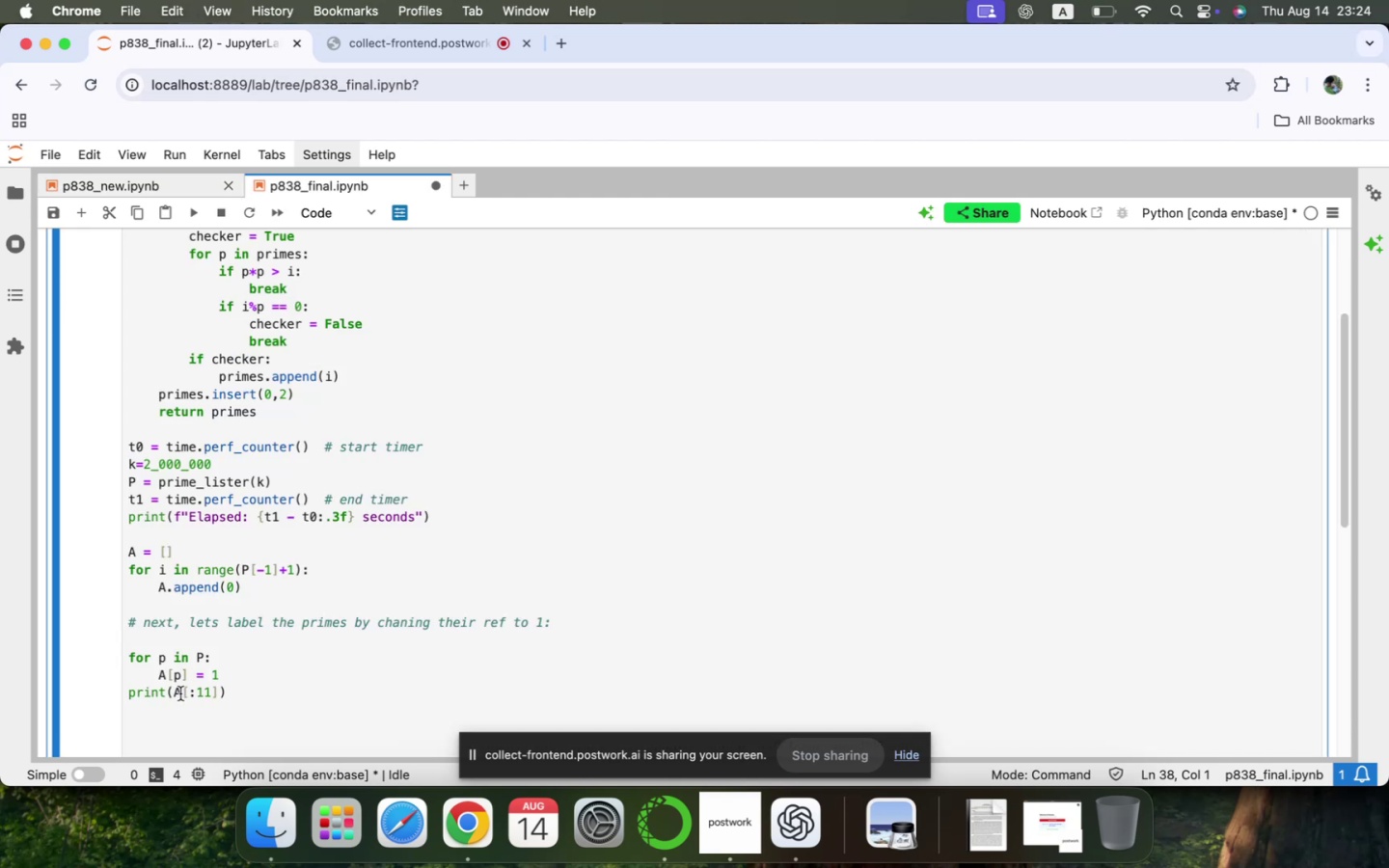 
scroll: coordinate [233, 636], scroll_direction: down, amount: 11.0
 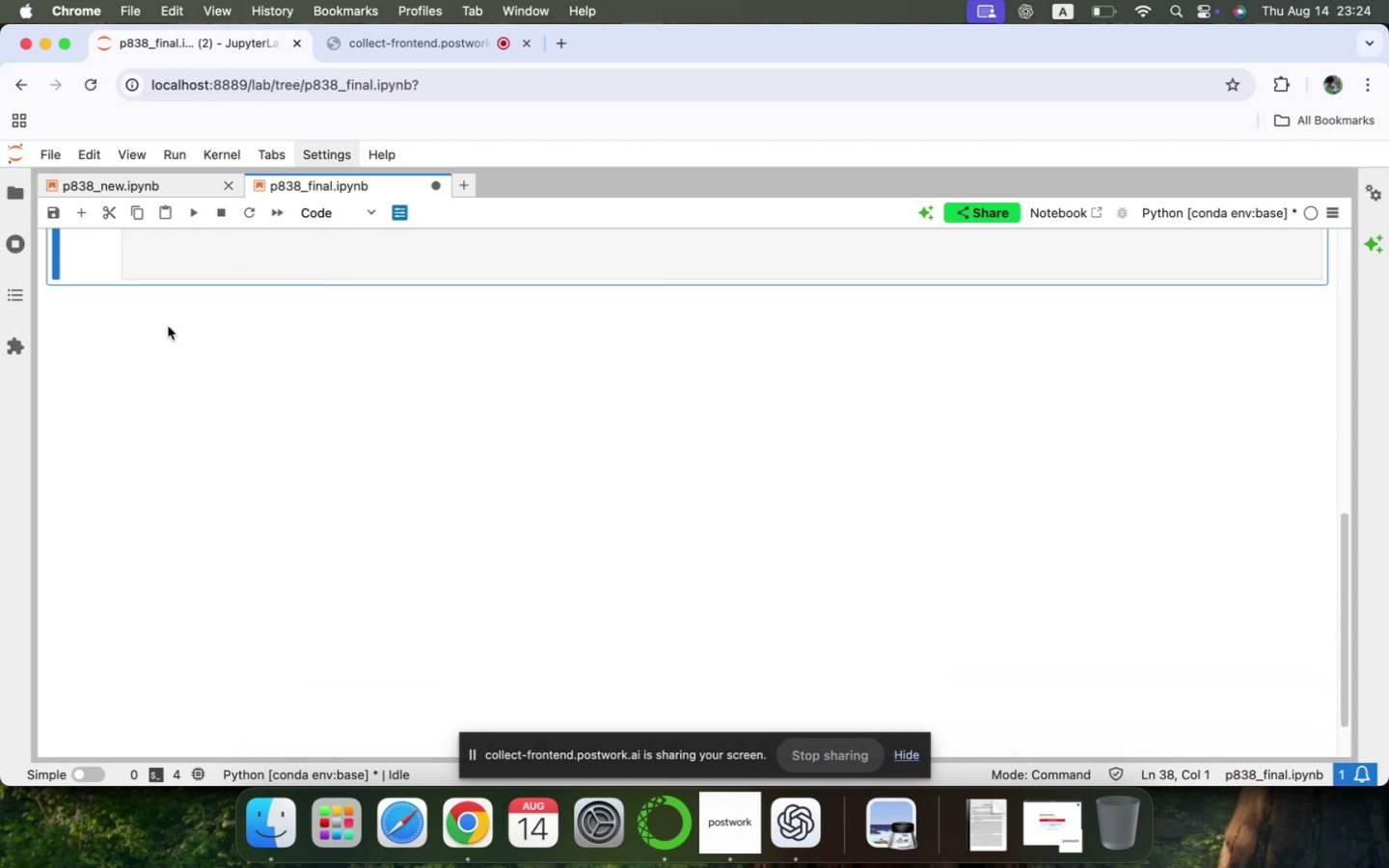 
scroll: coordinate [180, 360], scroll_direction: up, amount: 5.0
 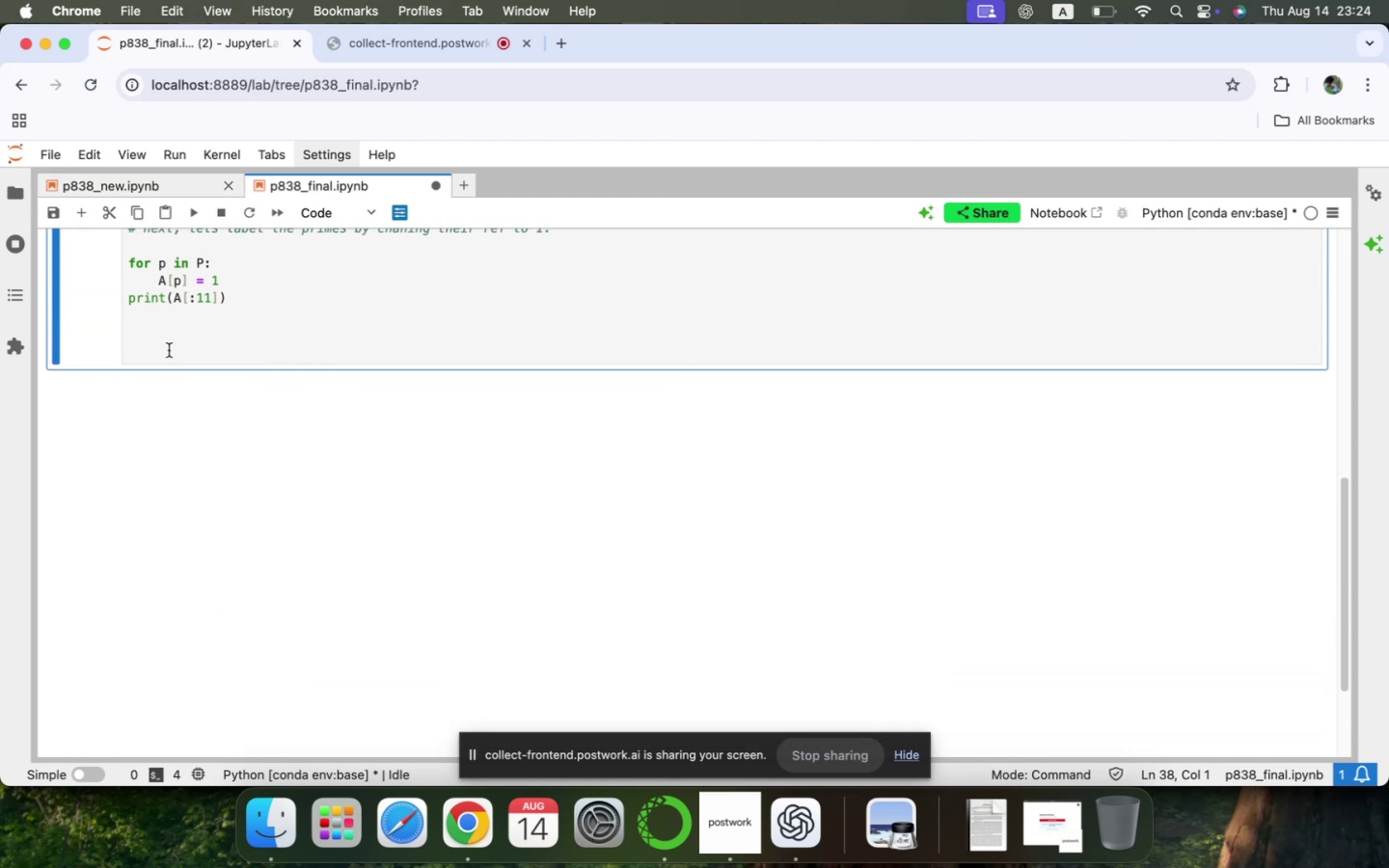 
left_click([169, 346])
 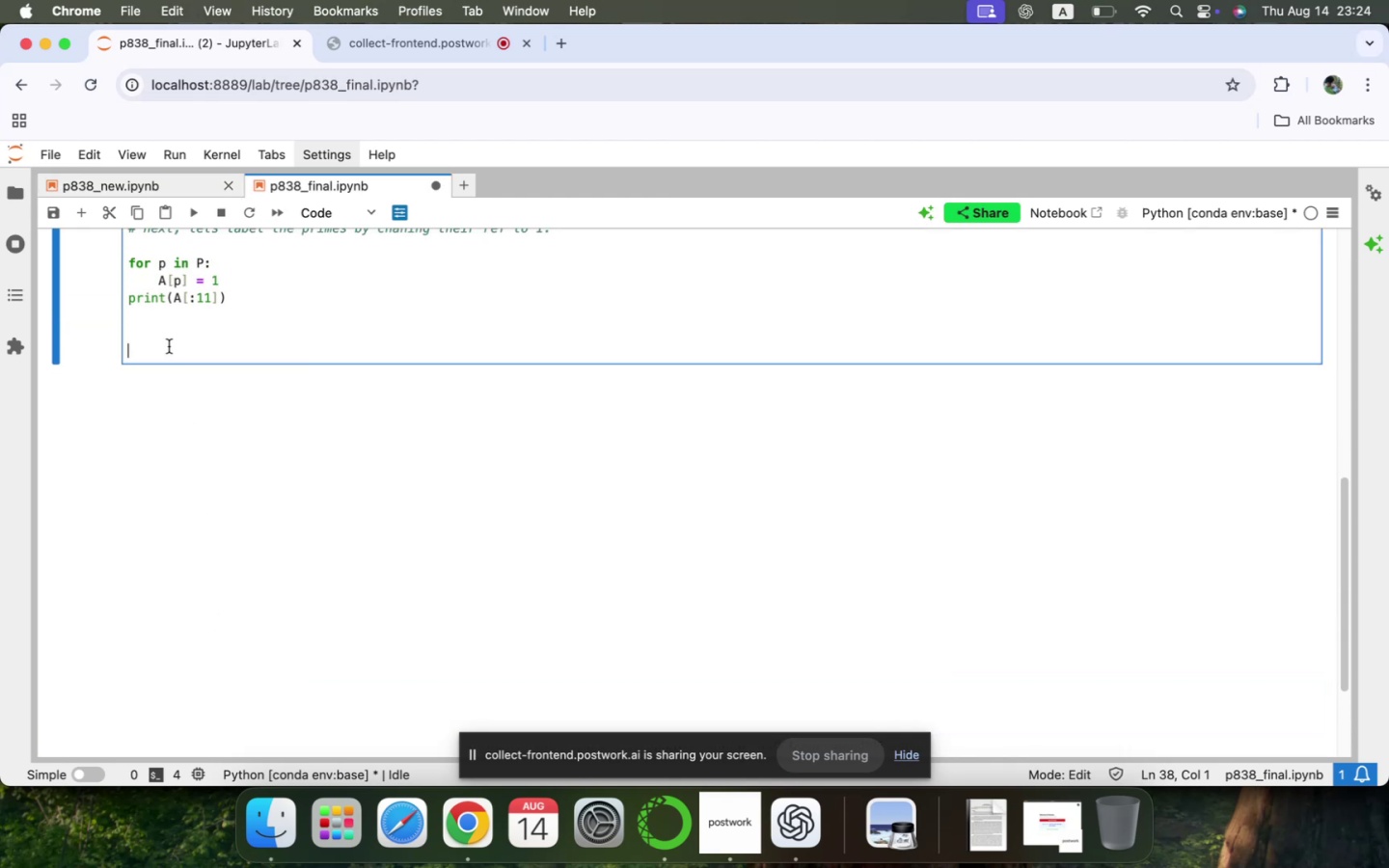 
key(Meta+V)
 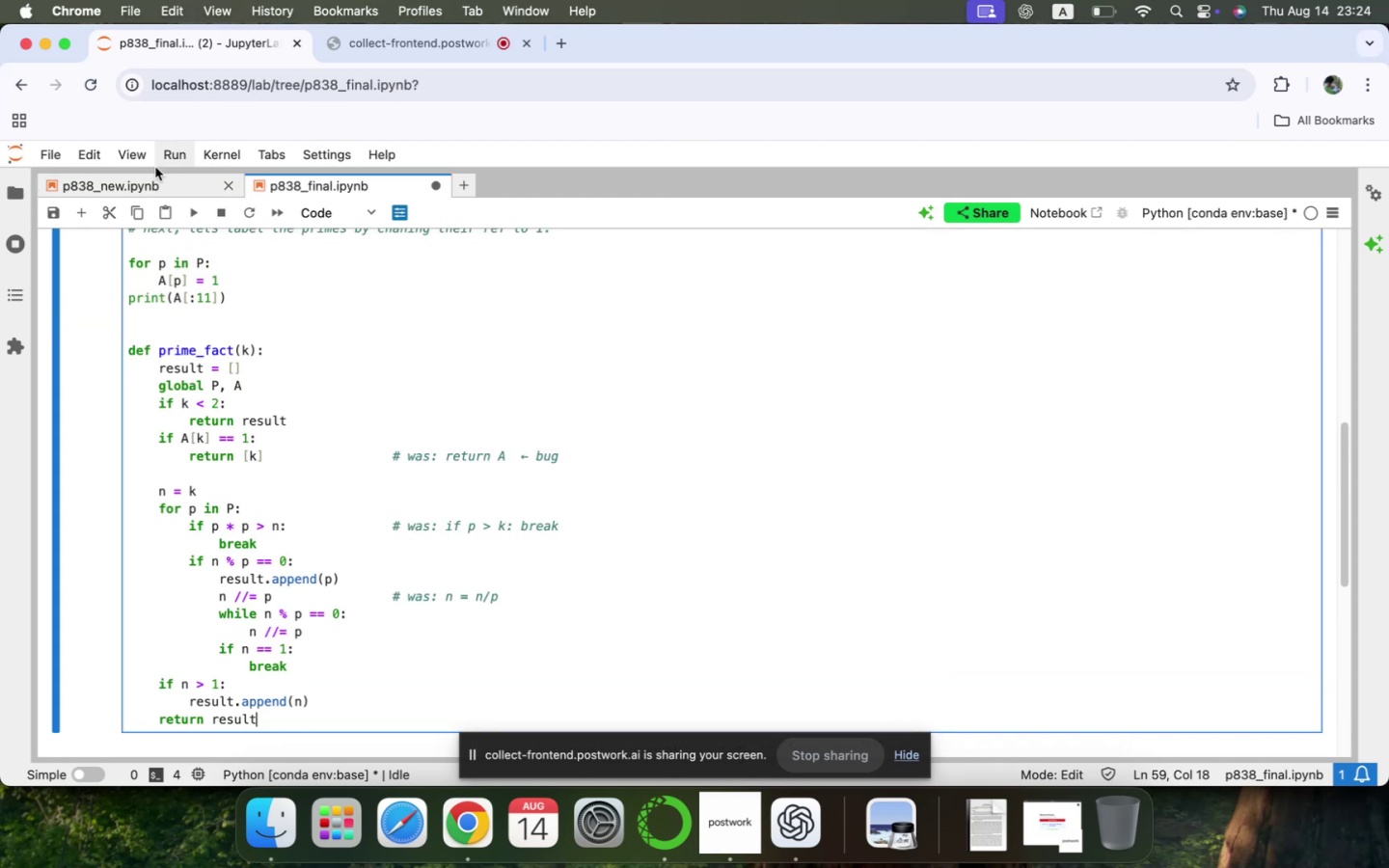 
left_click([133, 177])
 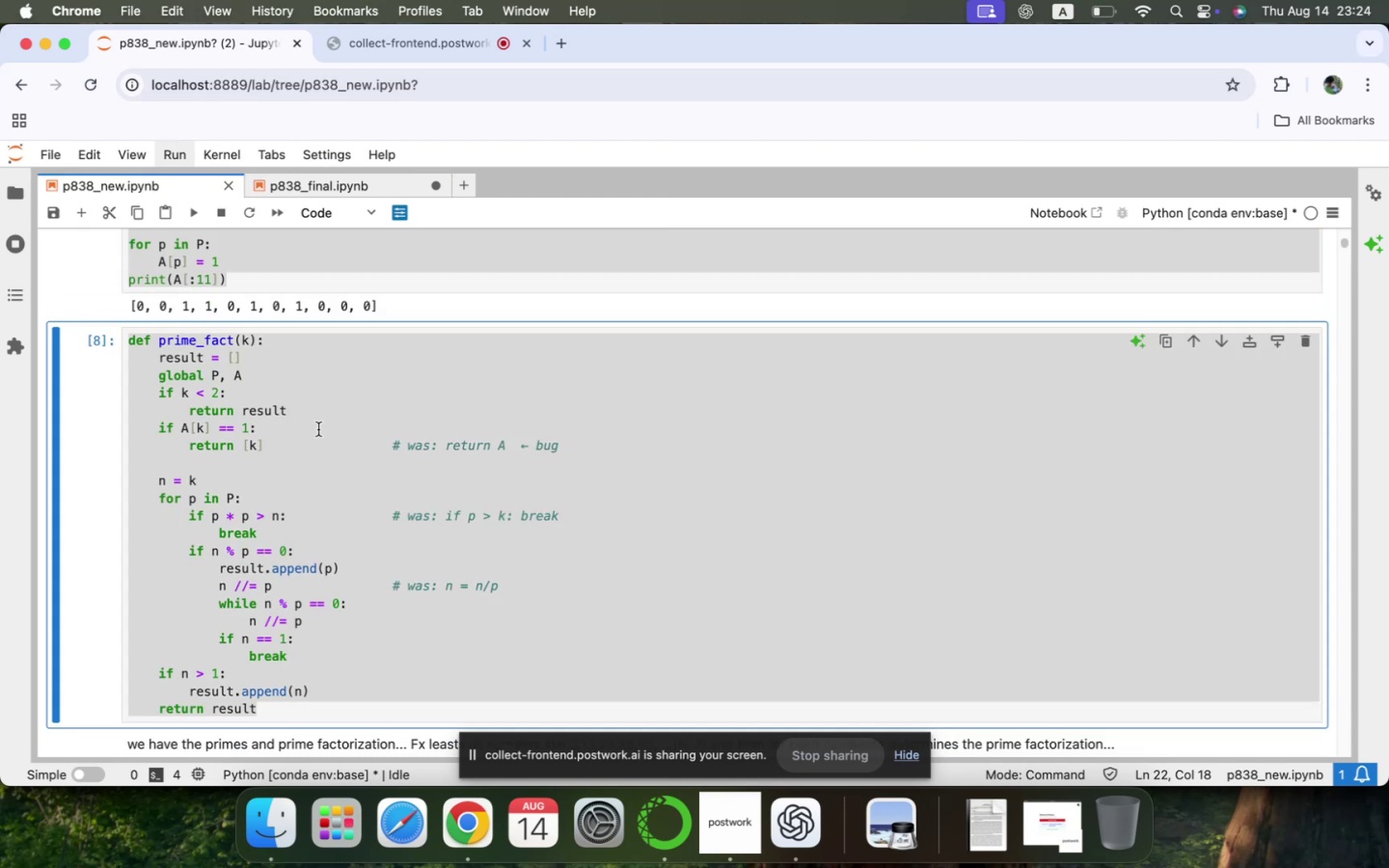 
scroll: coordinate [324, 424], scroll_direction: down, amount: 16.0
 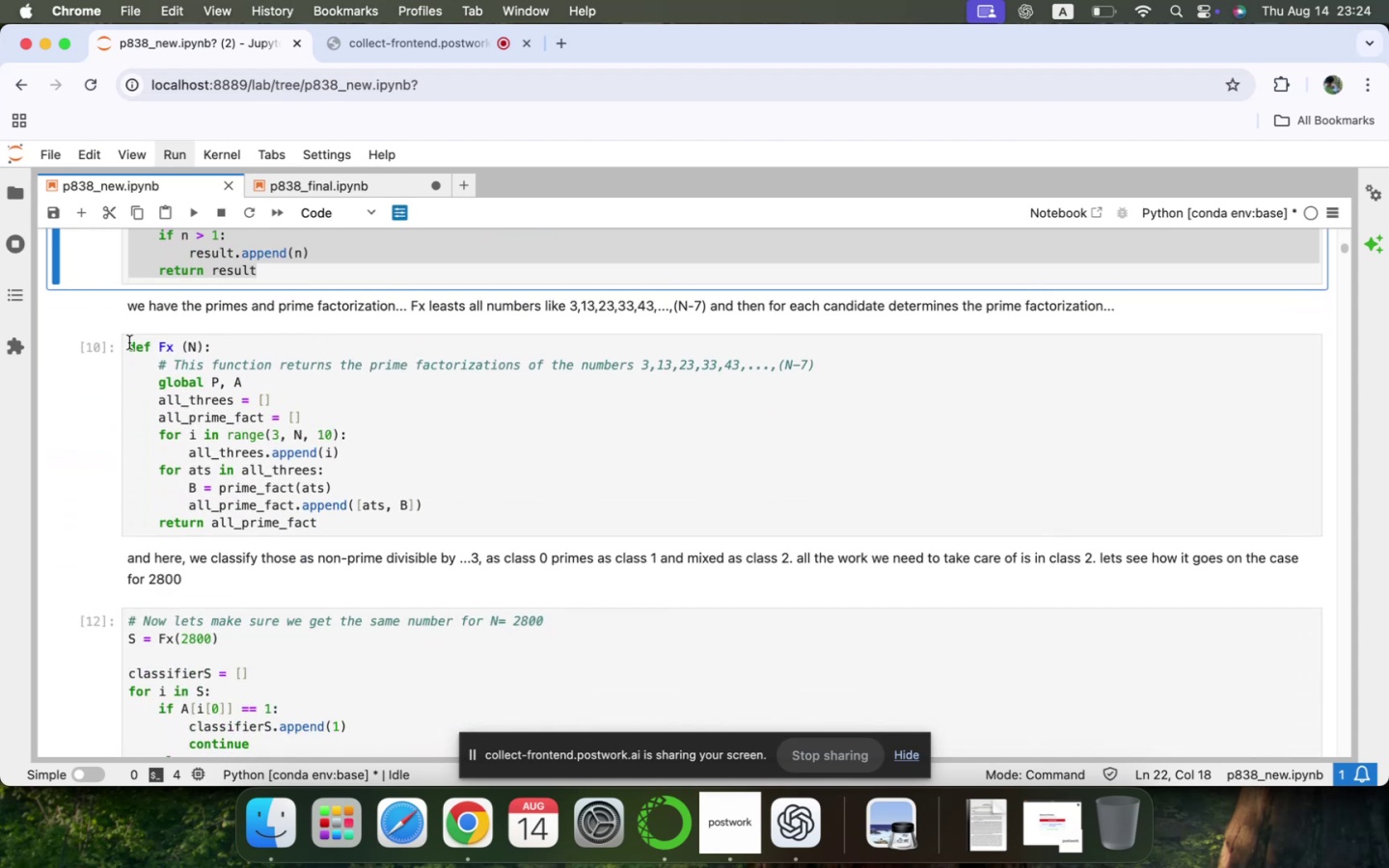 
left_click_drag(start_coordinate=[129, 342], to_coordinate=[341, 518])
 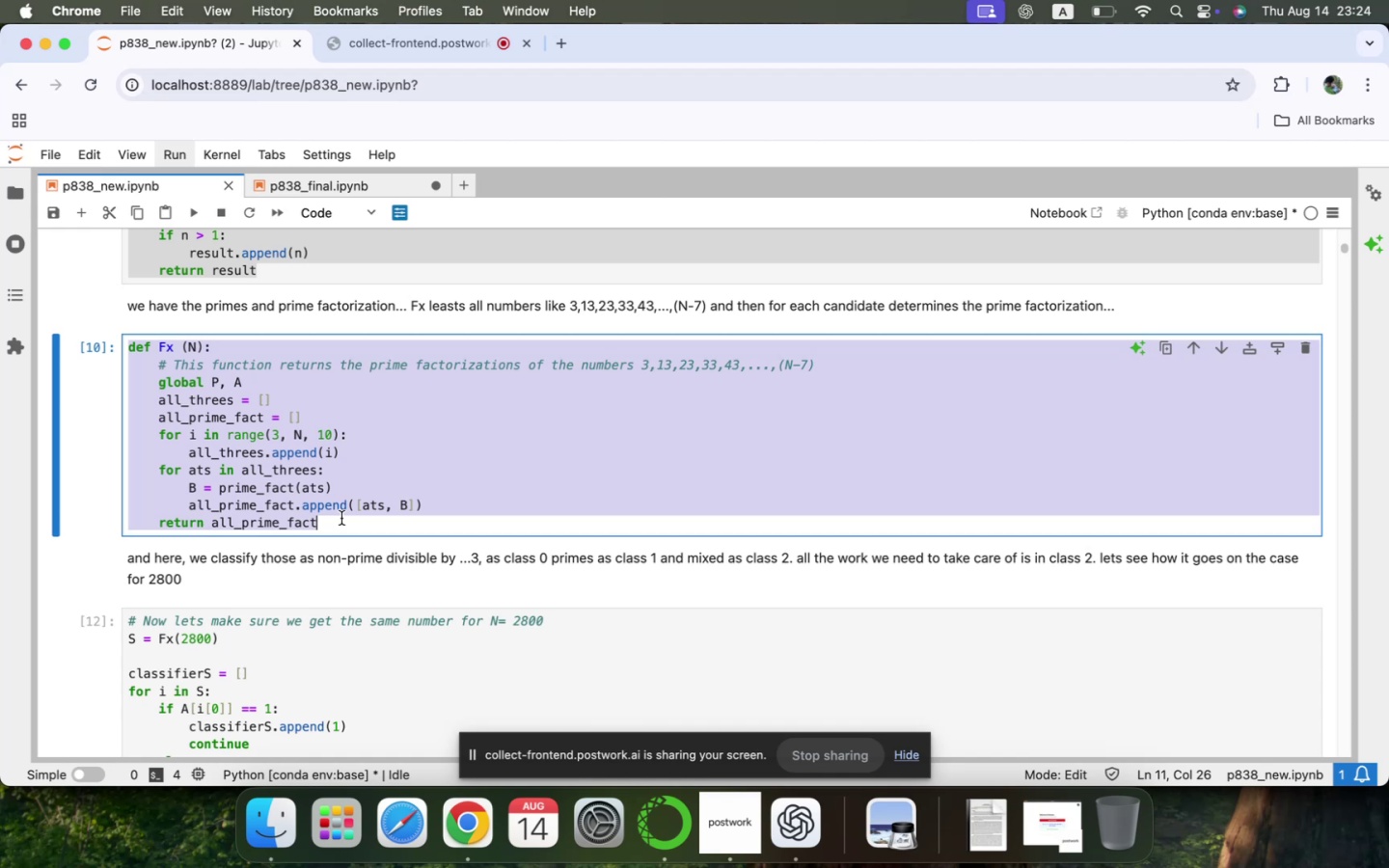 
key(Meta+C)
 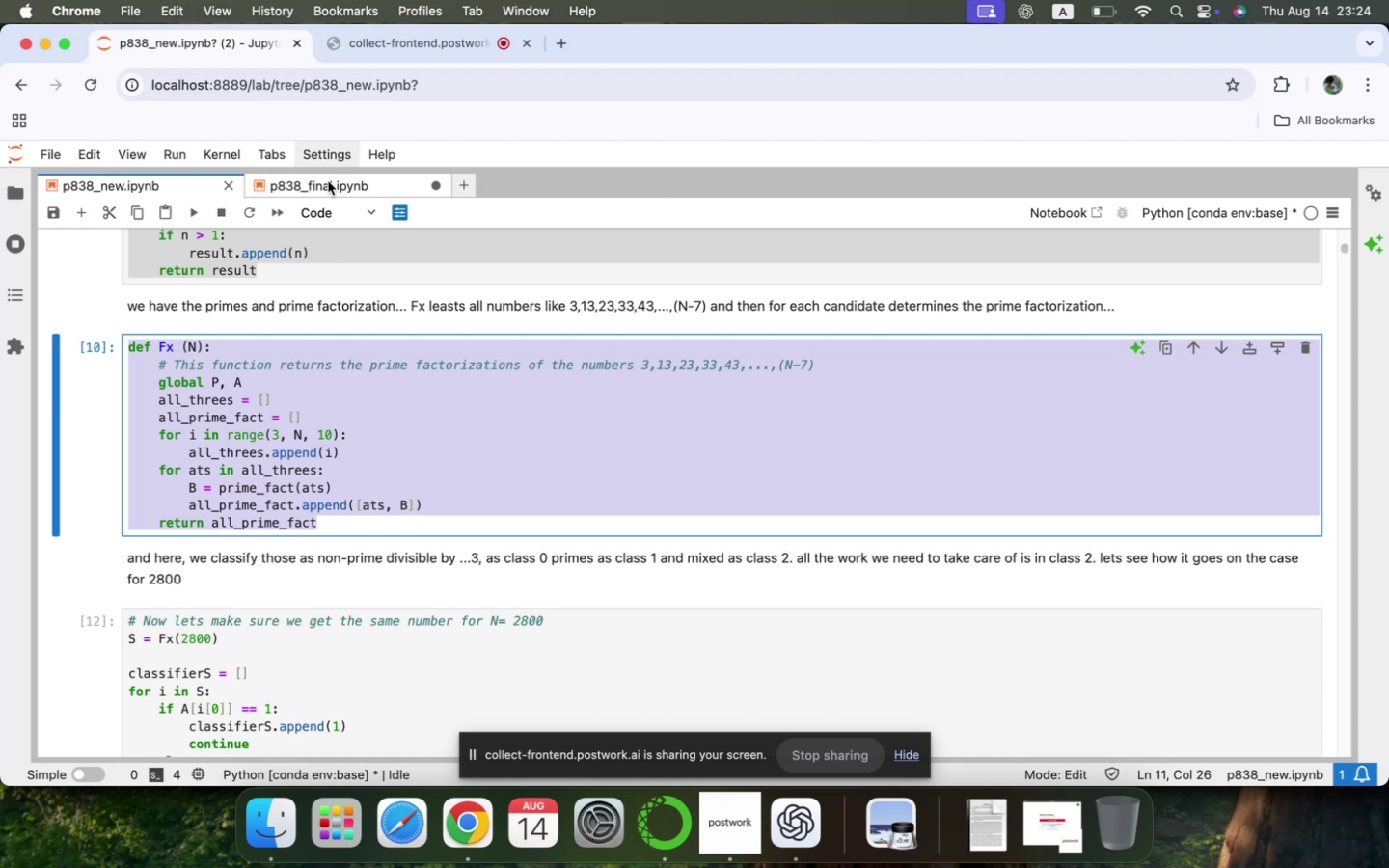 
left_click([326, 182])
 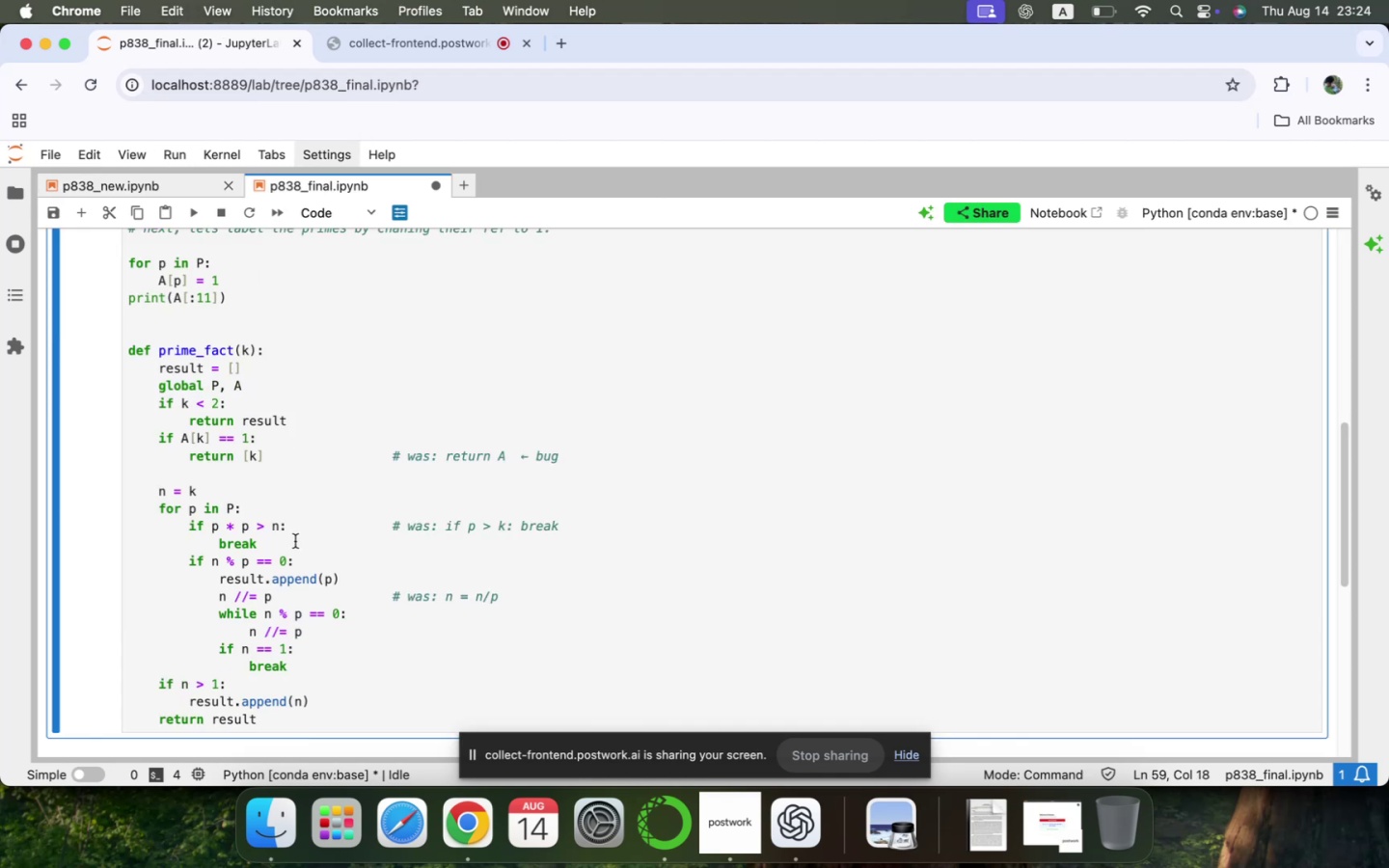 
scroll: coordinate [295, 542], scroll_direction: down, amount: 4.0
 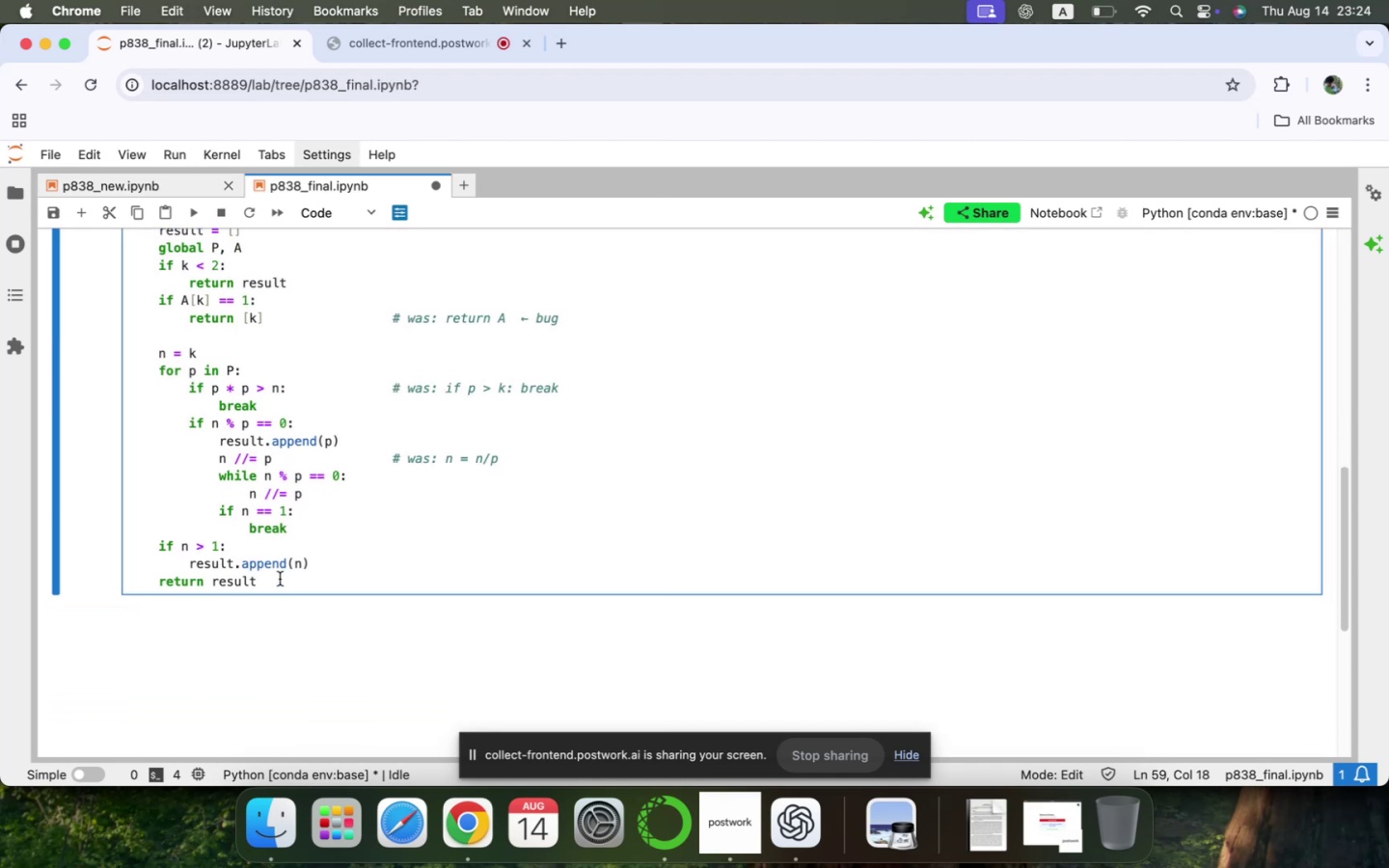 
key(Enter)
 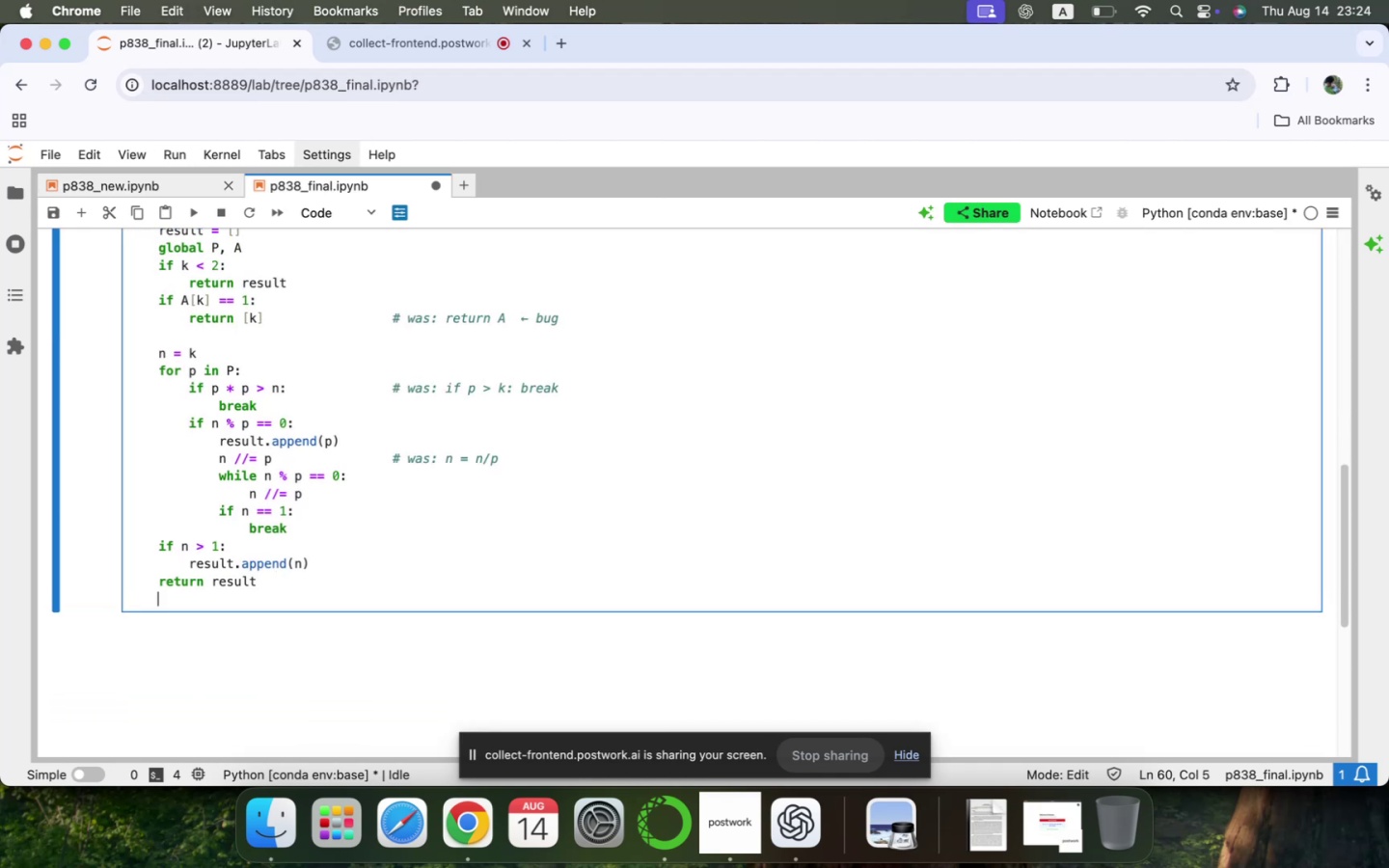 
key(Enter)
 